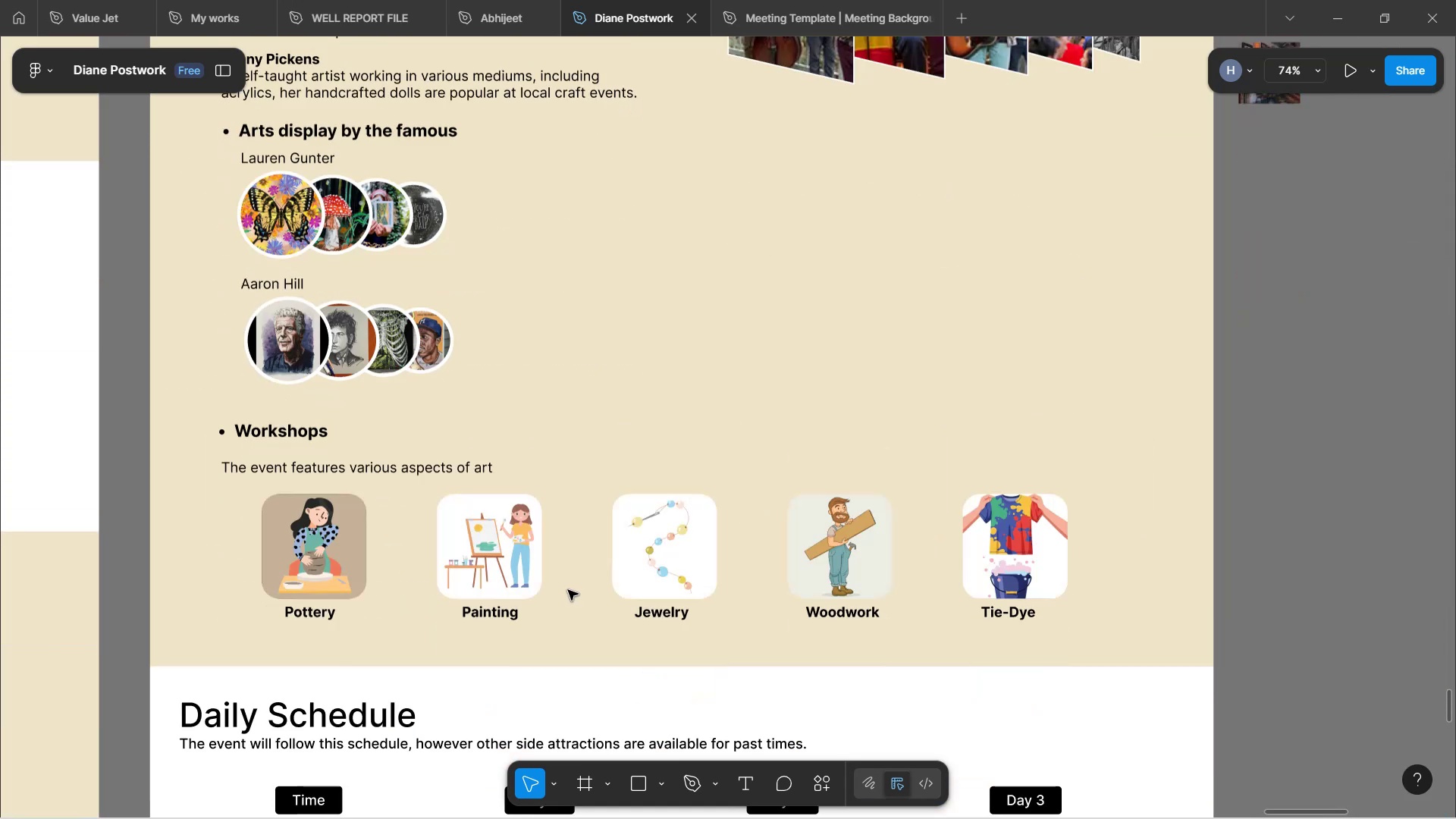 
hold_key(key=ControlLeft, duration=1.53)
scroll: coordinate [572, 654], scroll_direction: up, amount: 2.0
 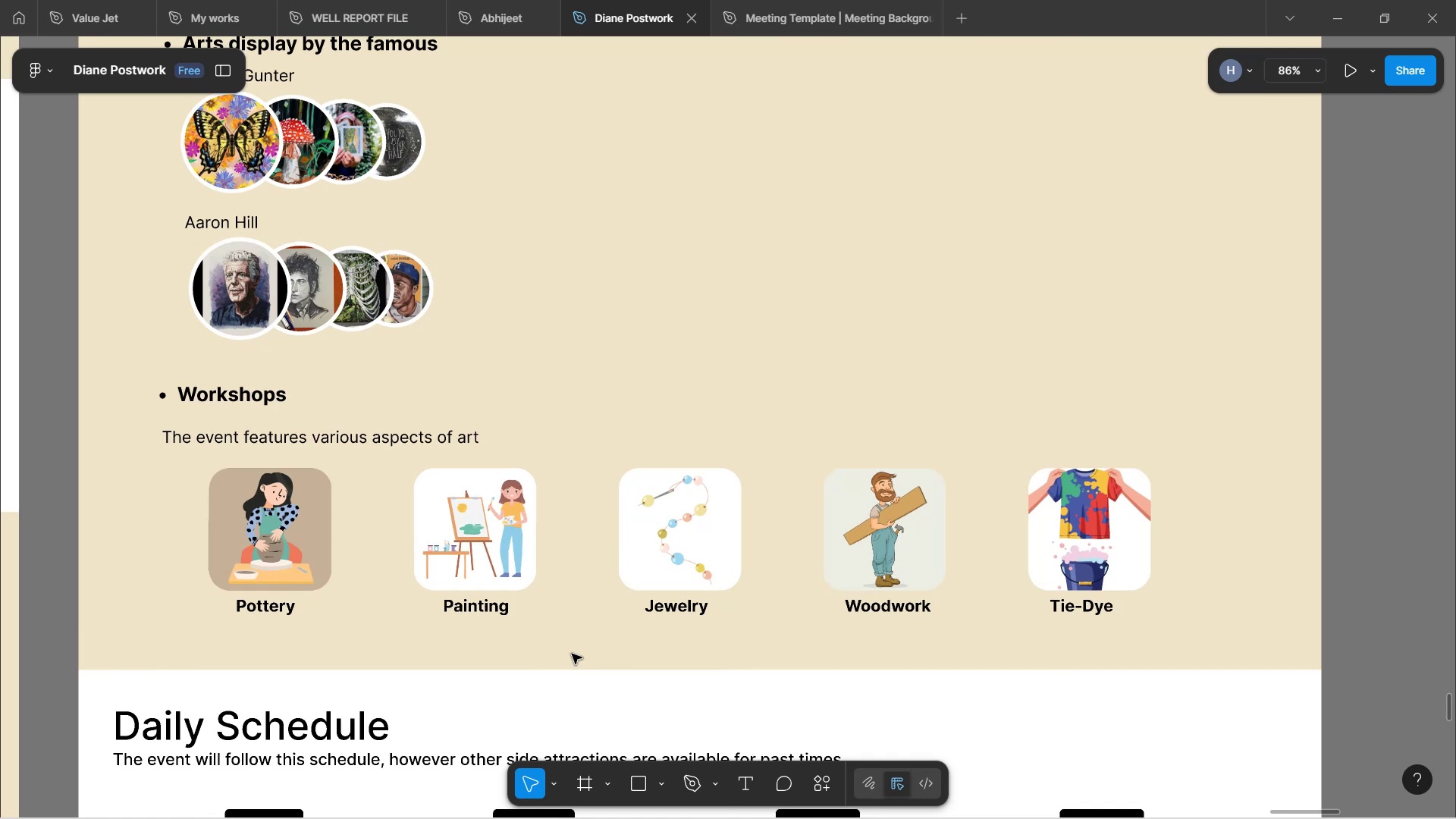 
key(Control+ControlLeft)
 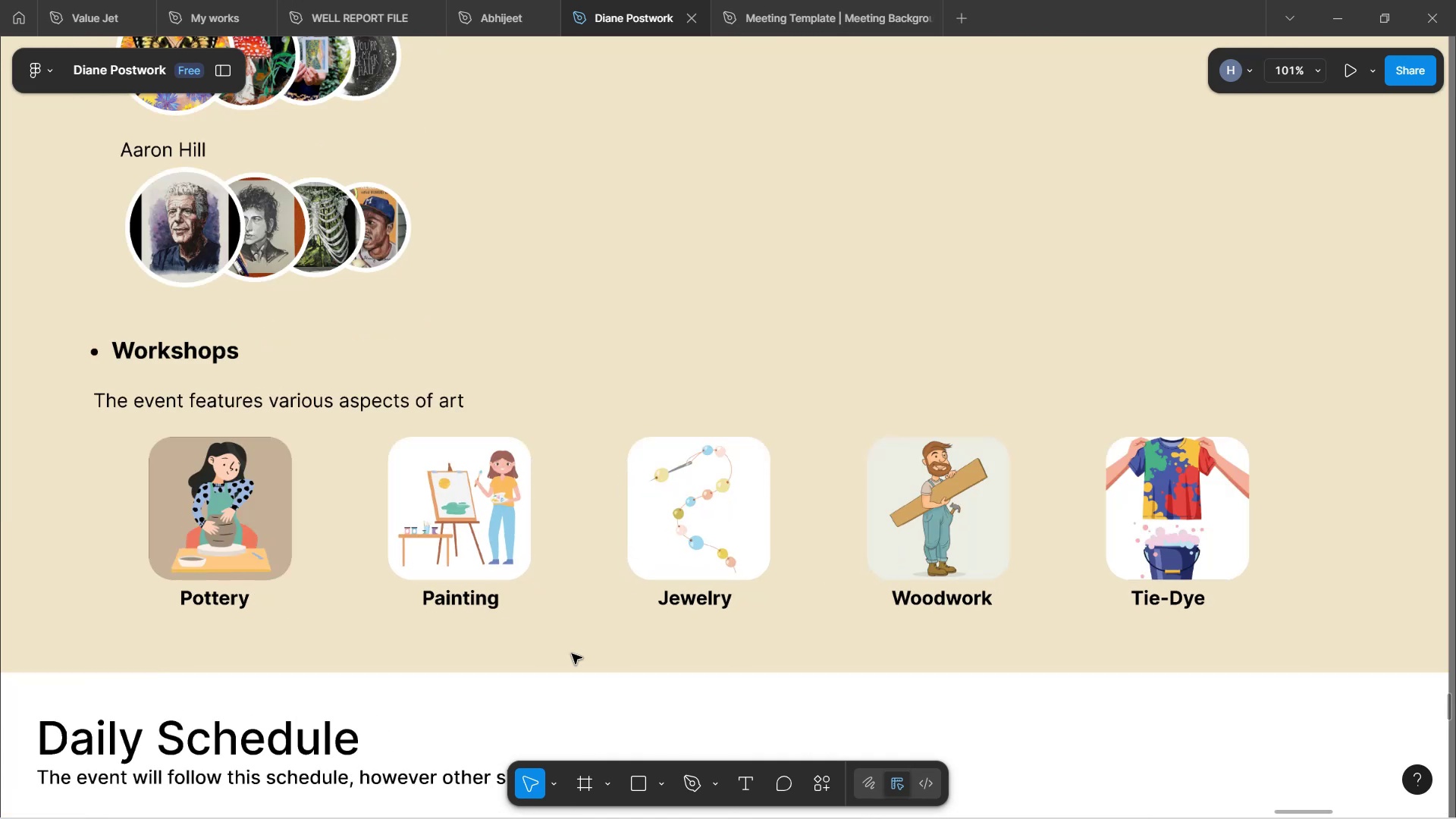 
scroll: coordinate [572, 654], scroll_direction: down, amount: 12.0
 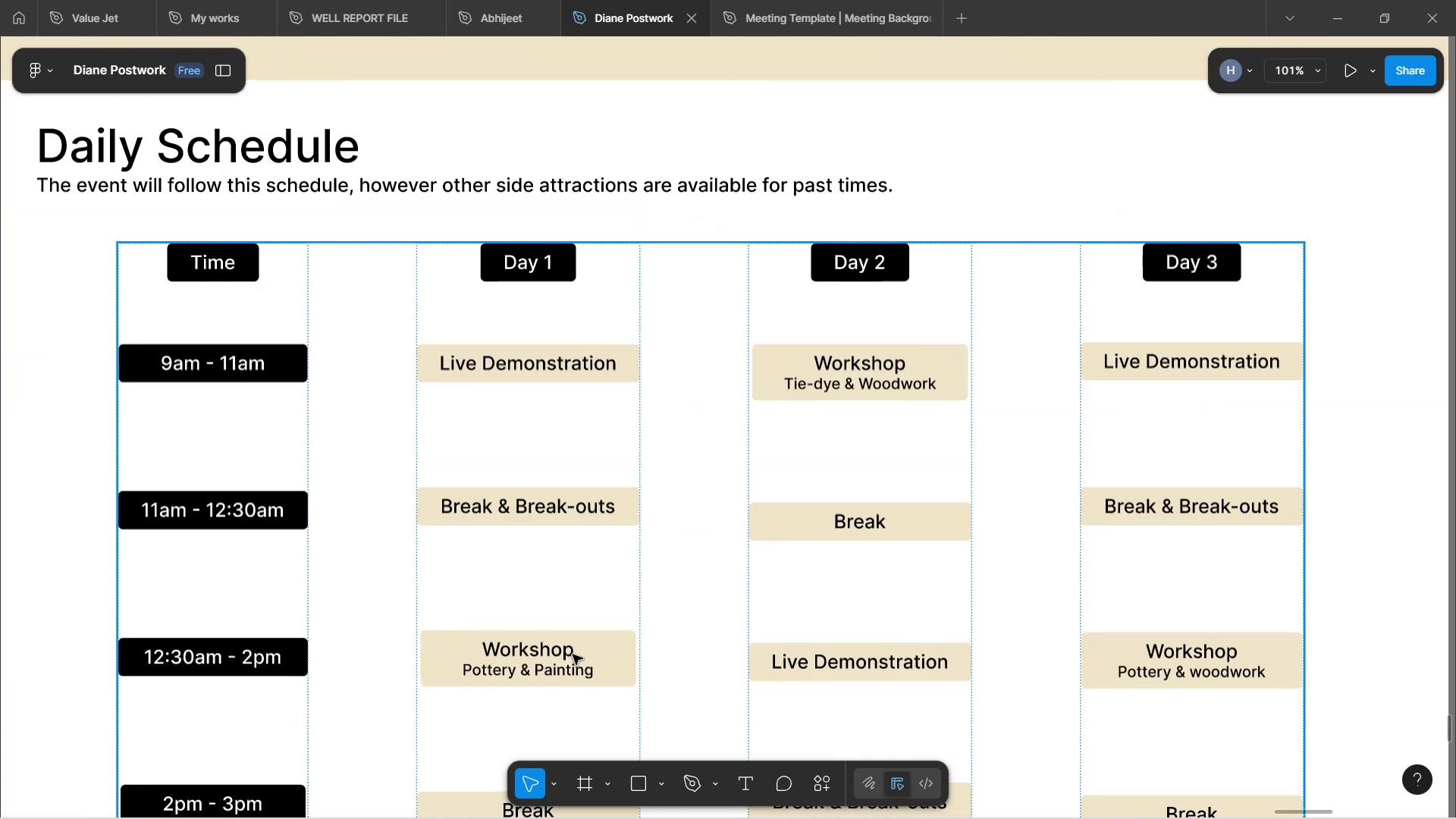 
scroll: coordinate [575, 640], scroll_direction: up, amount: 18.0
 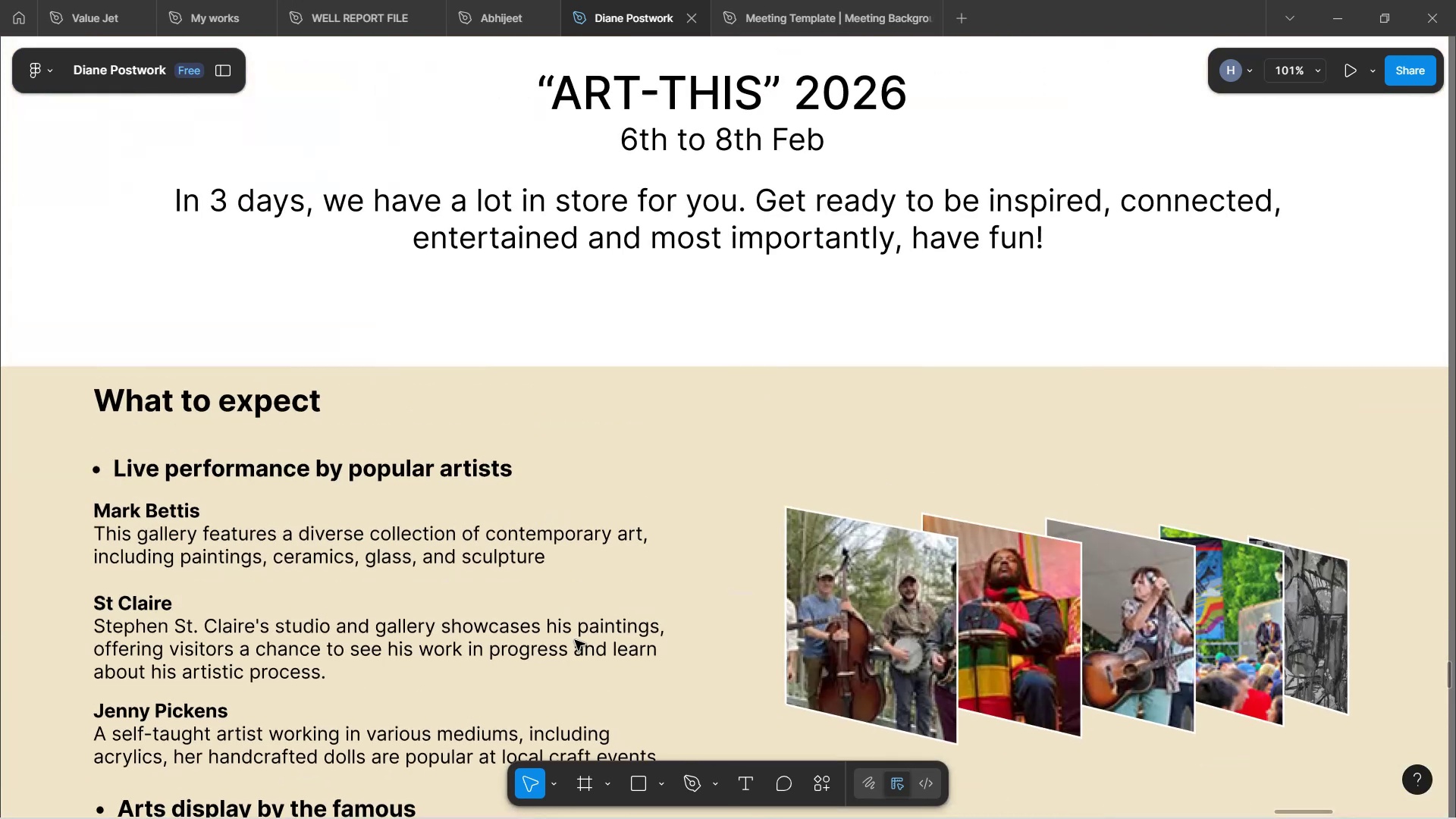 
scroll: coordinate [565, 642], scroll_direction: down, amount: 42.0
 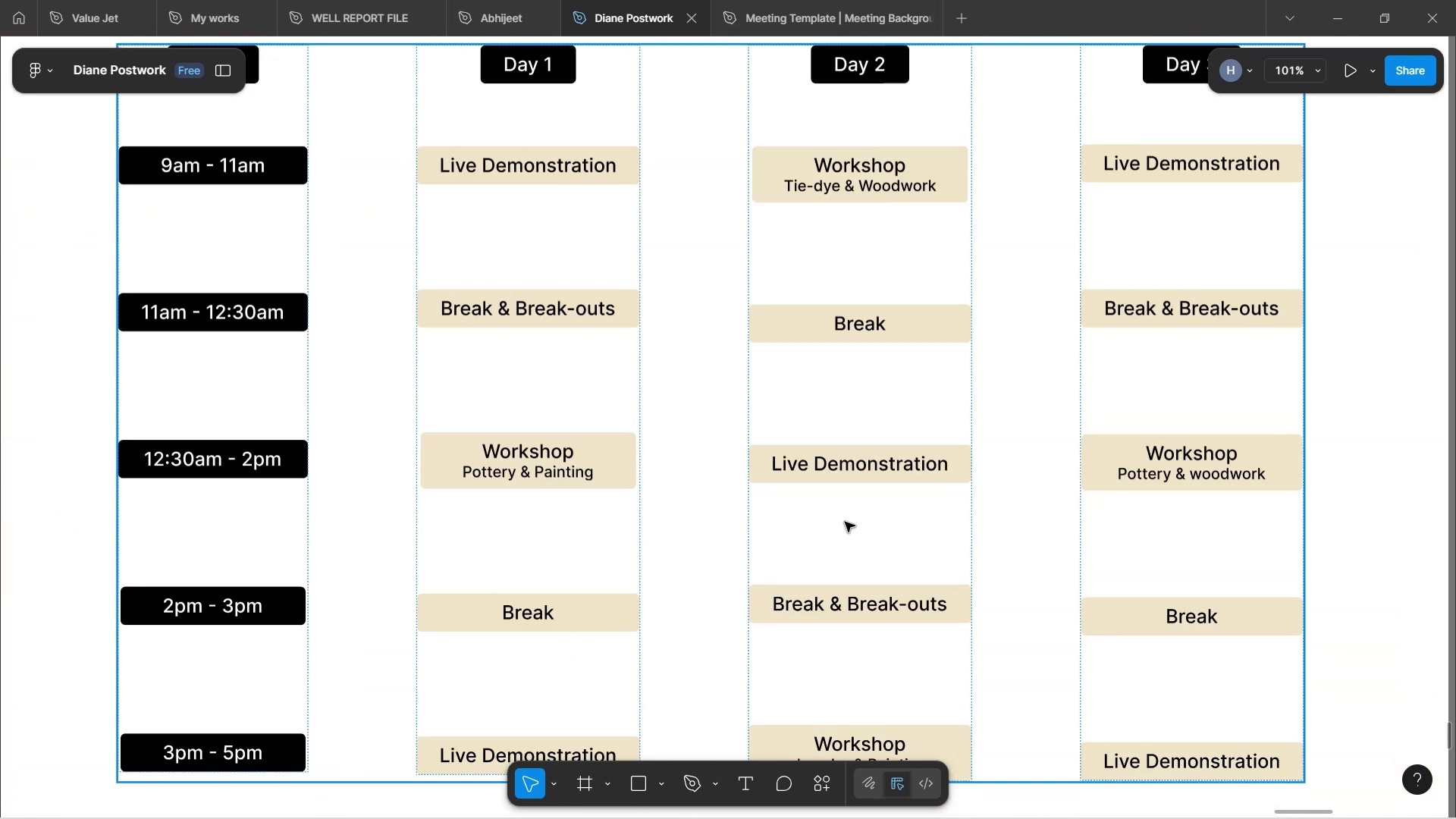 
scroll: coordinate [846, 521], scroll_direction: up, amount: 1.0
 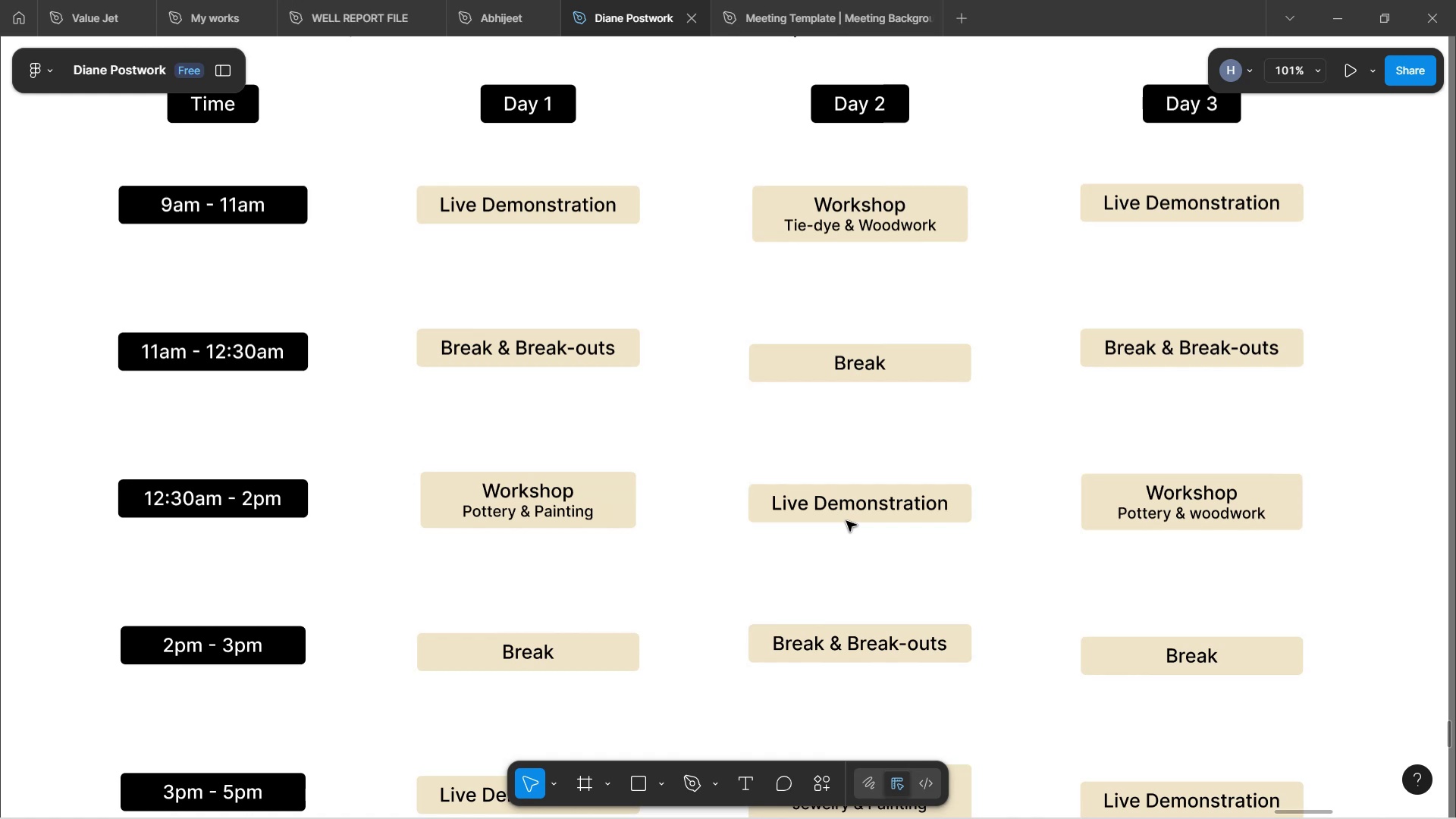 
scroll: coordinate [846, 521], scroll_direction: down, amount: 4.0
 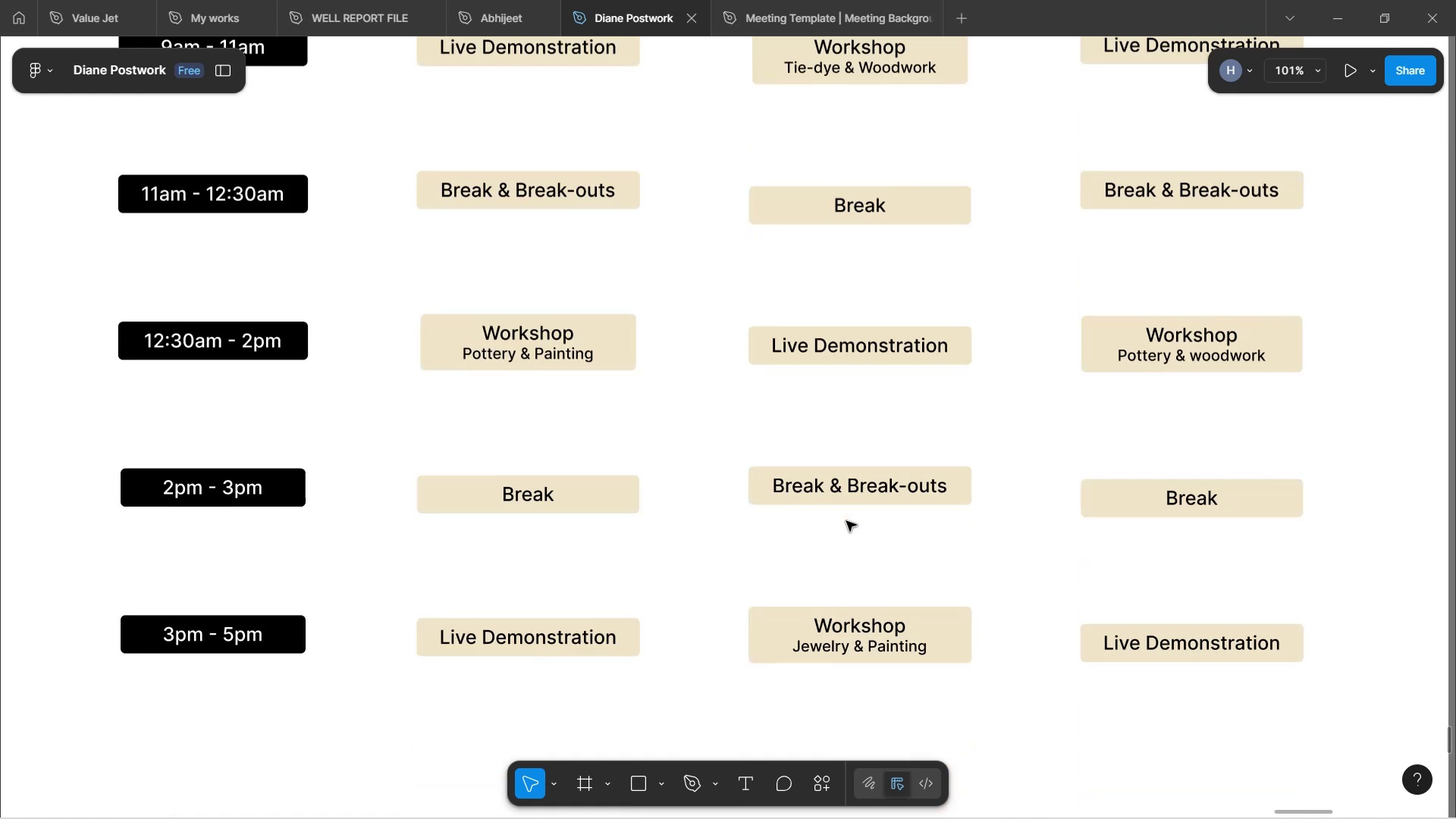 
scroll: coordinate [846, 521], scroll_direction: up, amount: 3.0
 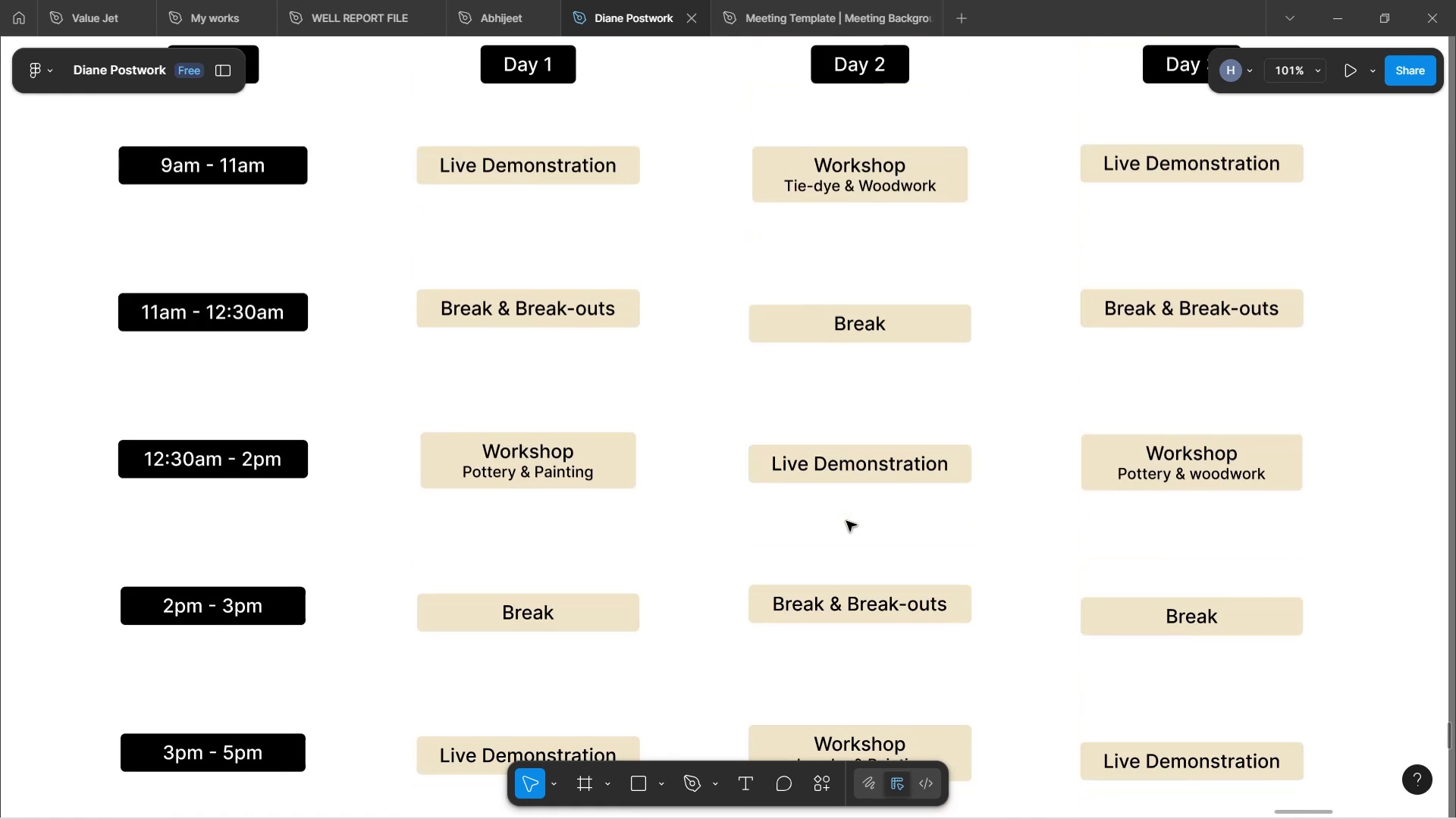 
scroll: coordinate [846, 521], scroll_direction: down, amount: 4.0
 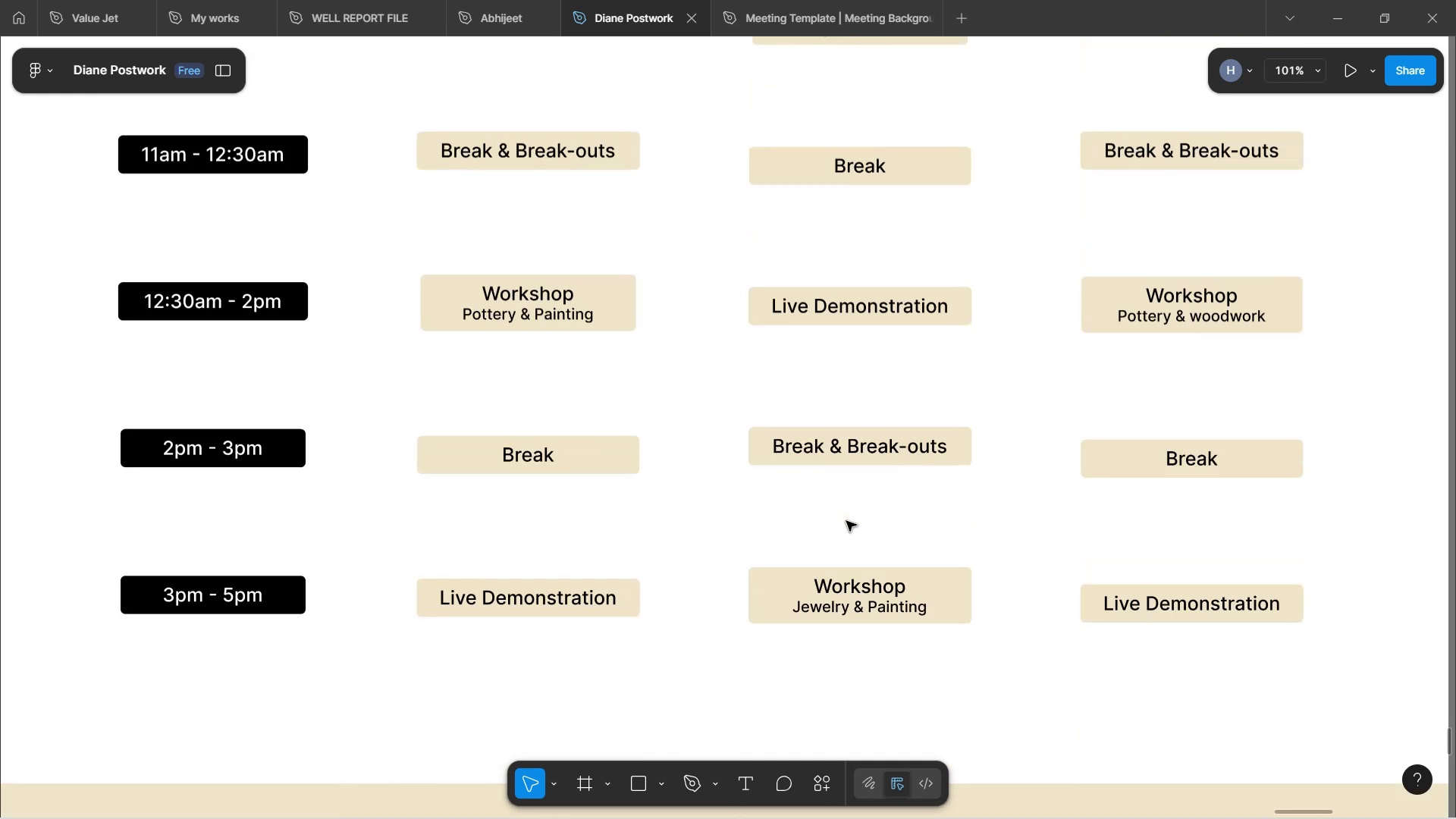 
scroll: coordinate [846, 519], scroll_direction: up, amount: 3.0
 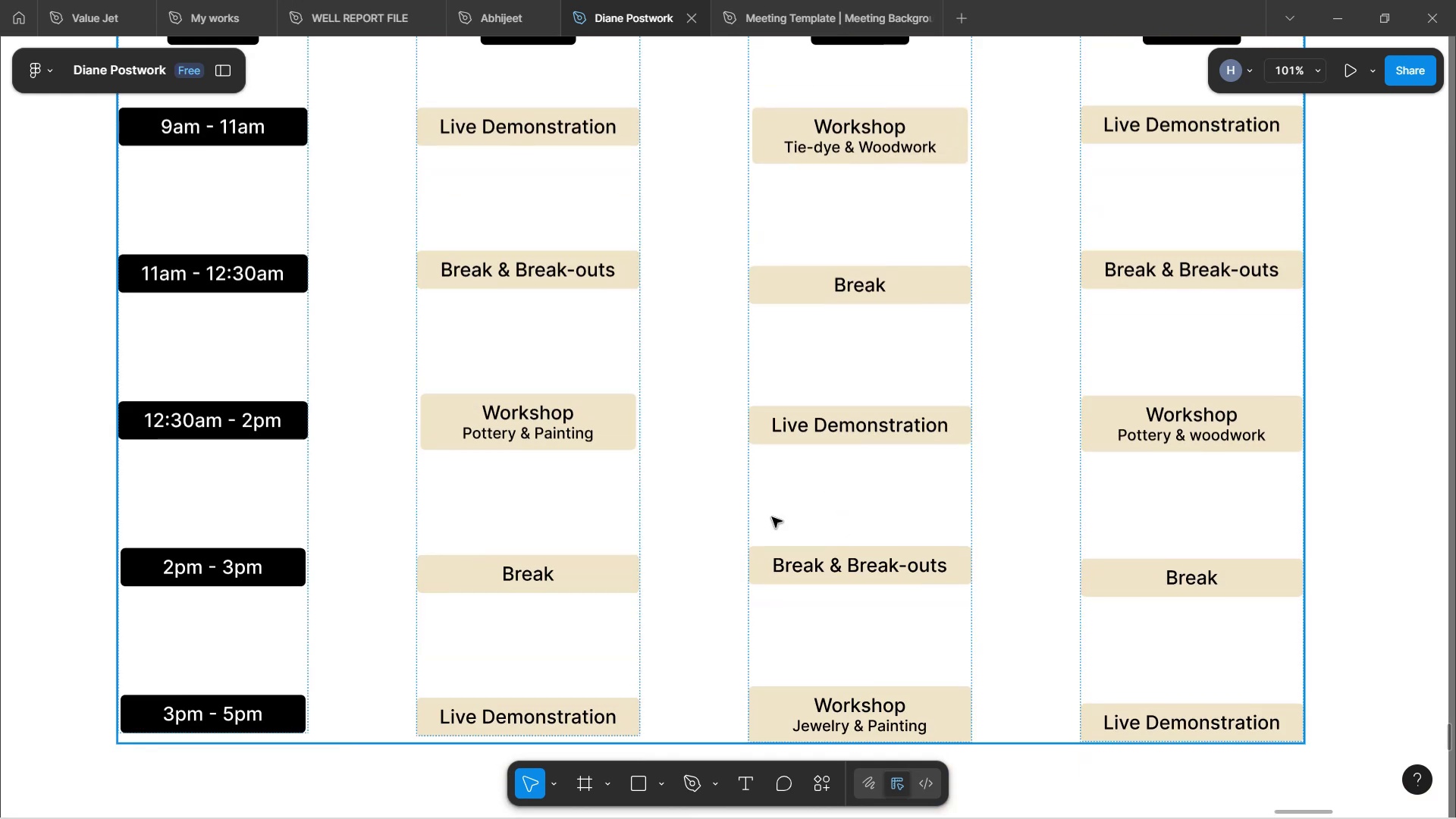 
wait(6.07)
 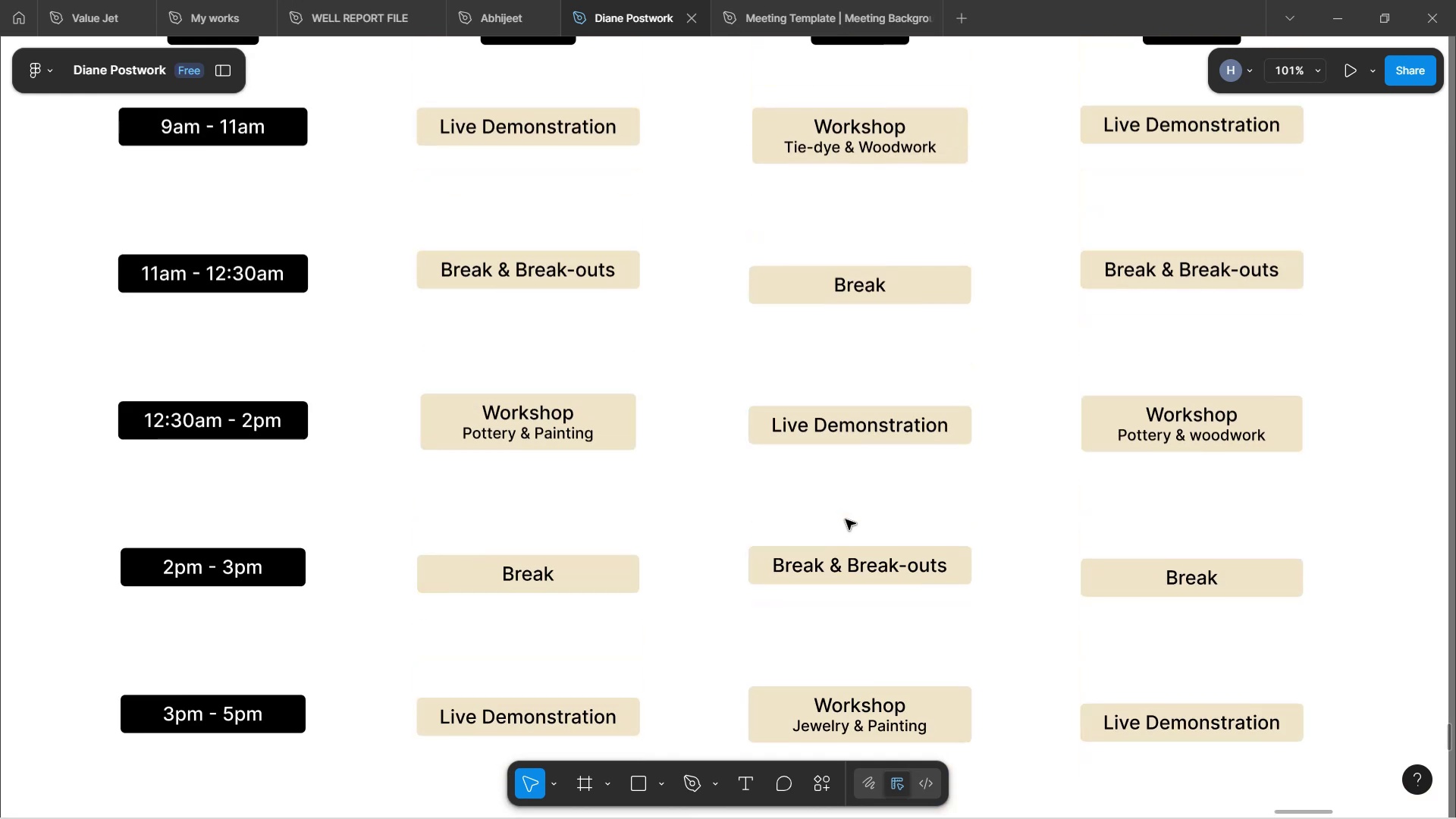 
scroll: coordinate [764, 441], scroll_direction: down, amount: 3.0
 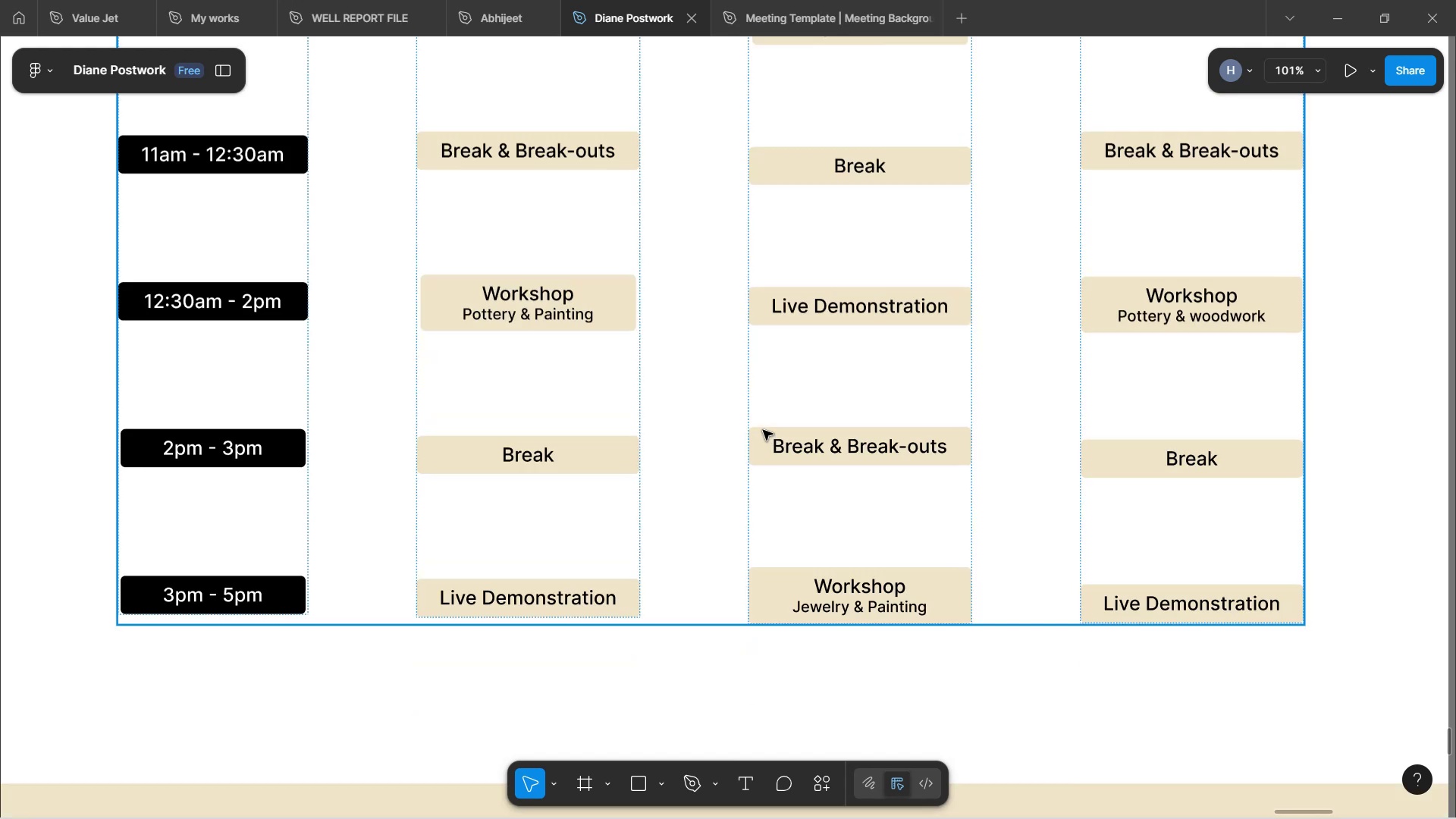 
scroll: coordinate [760, 423], scroll_direction: up, amount: 4.0
 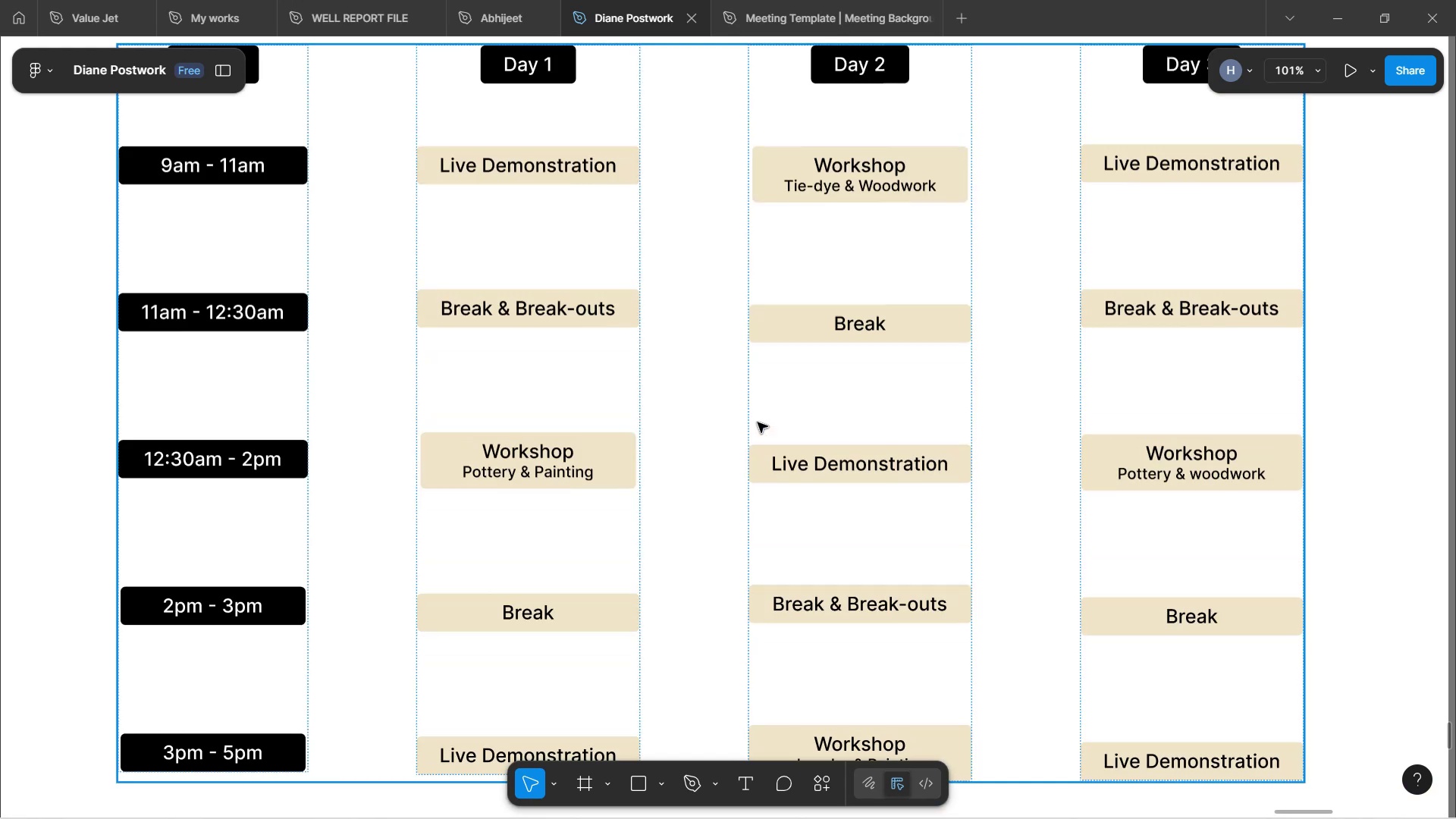 
scroll: coordinate [758, 422], scroll_direction: down, amount: 2.0
 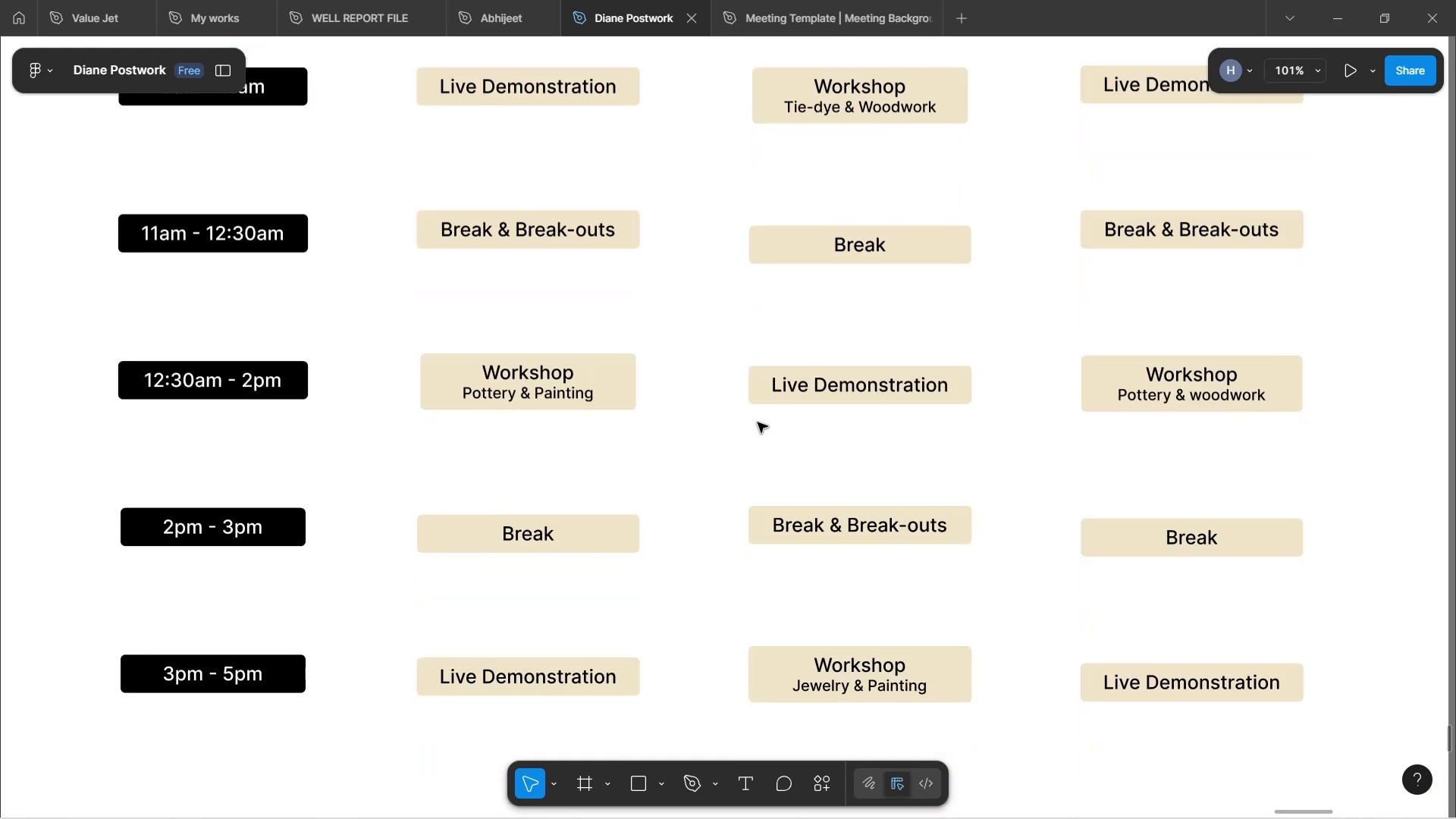 
scroll: coordinate [758, 422], scroll_direction: up, amount: 2.0
 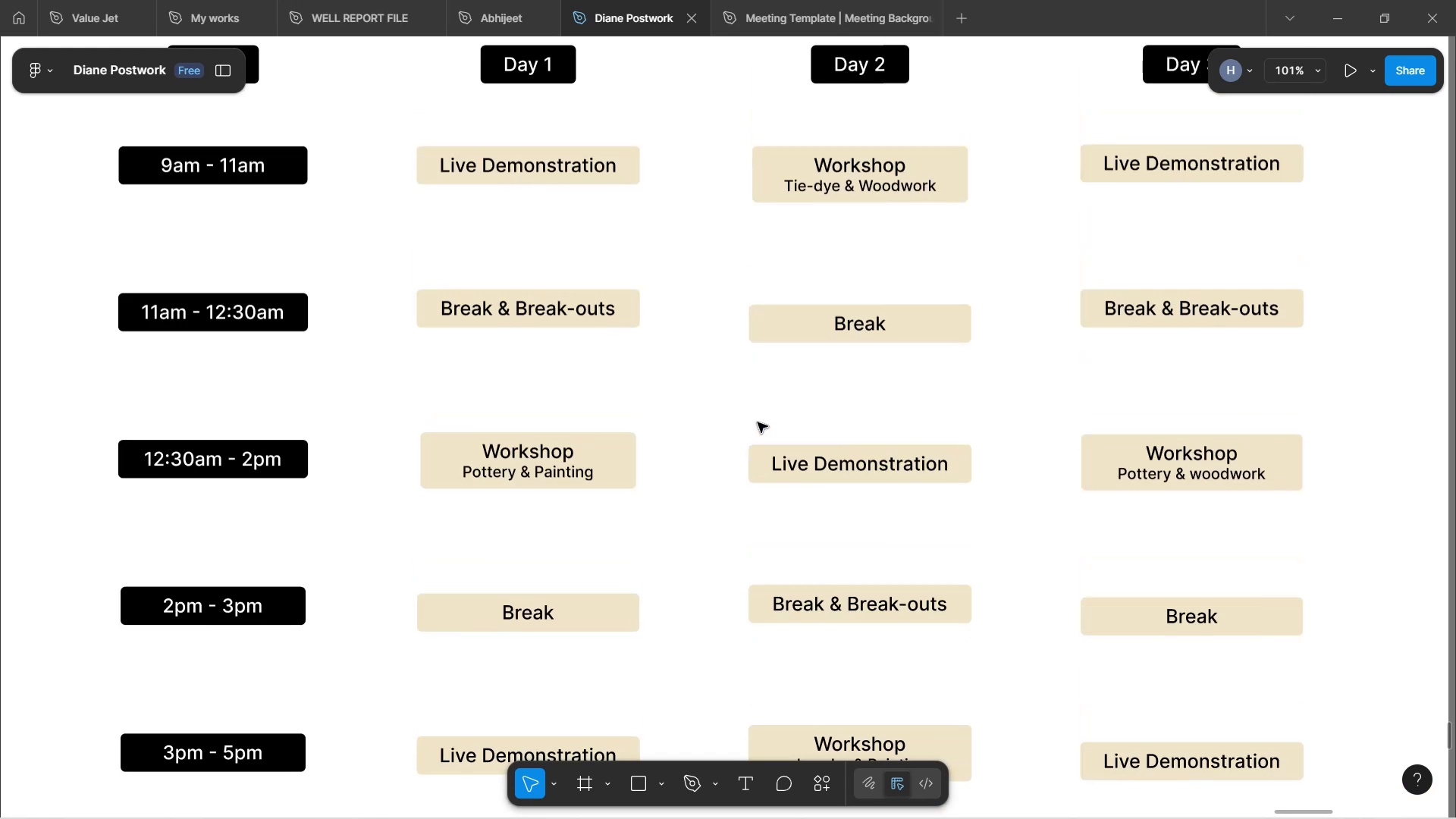 
scroll: coordinate [758, 422], scroll_direction: down, amount: 2.0
 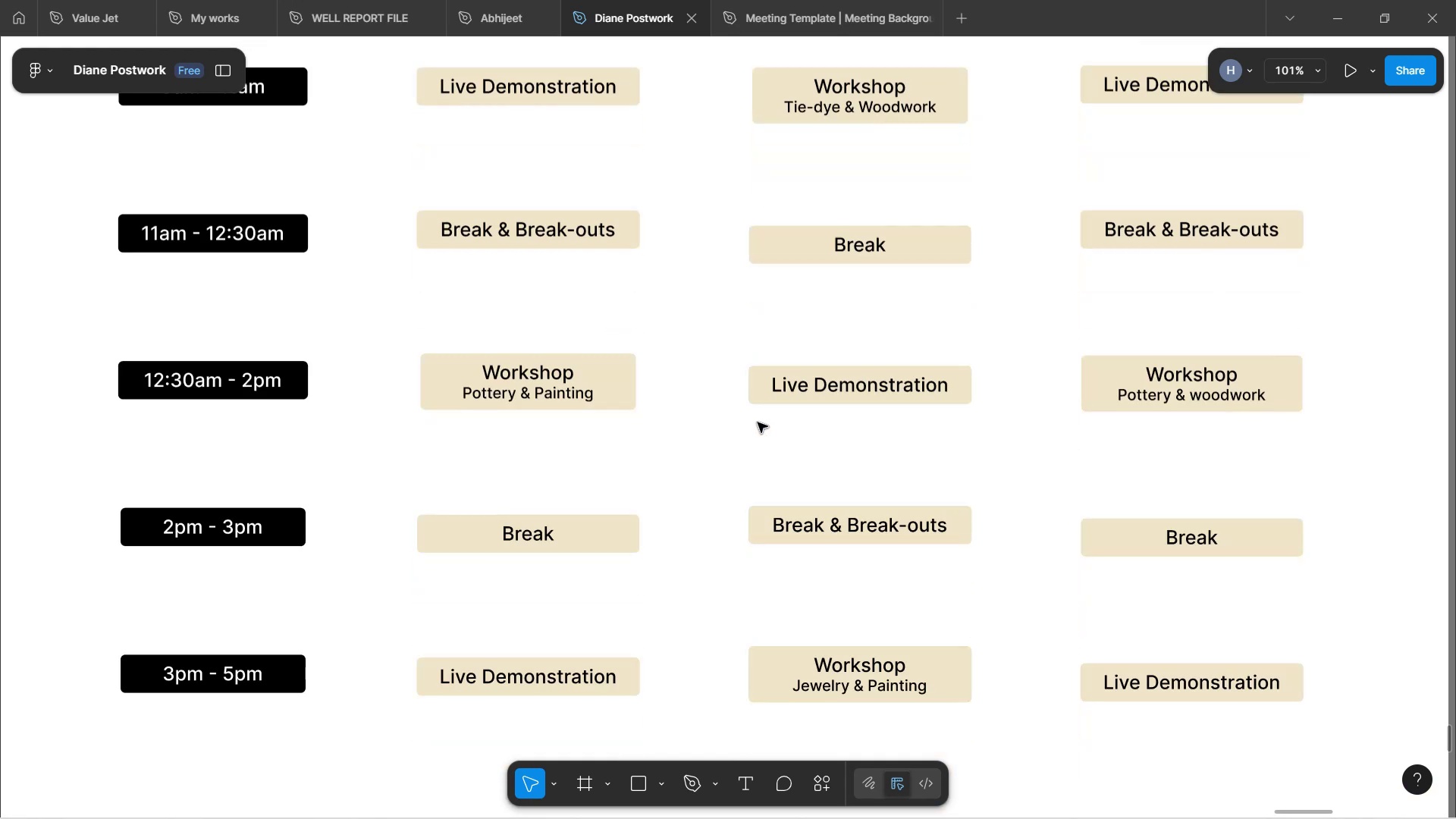 
scroll: coordinate [759, 422], scroll_direction: up, amount: 3.0
 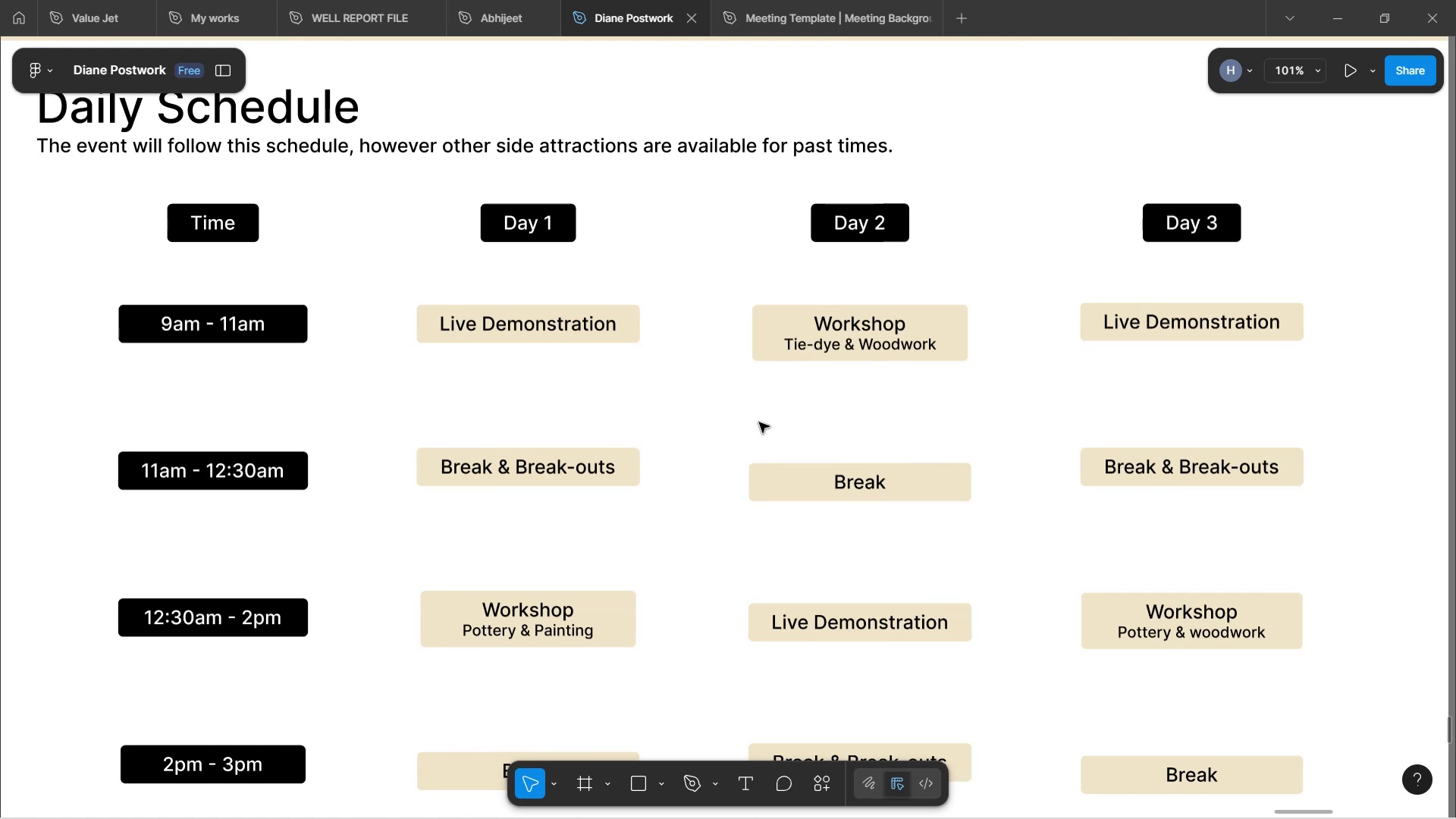 
double_click([268, 339])
 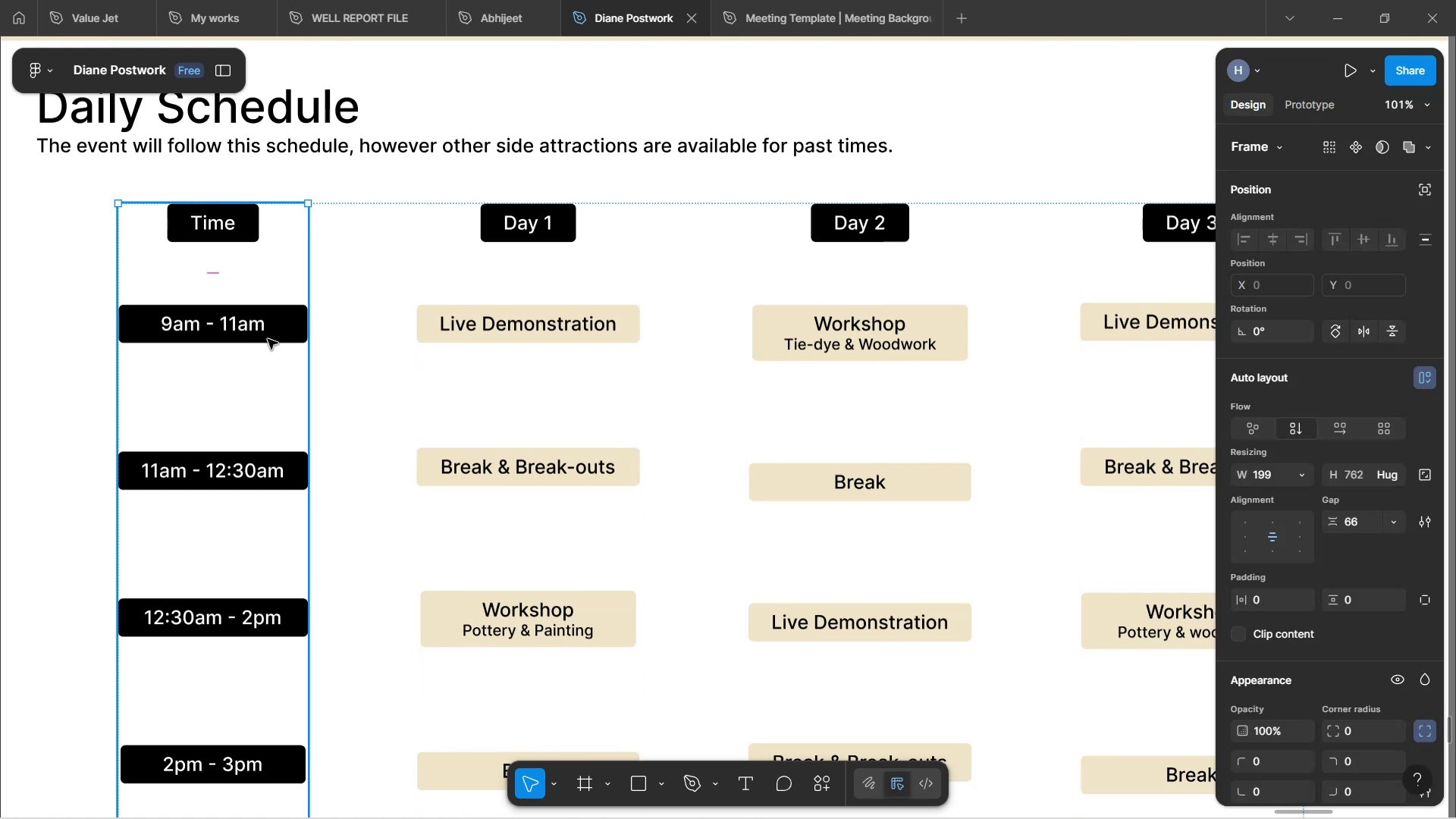 
double_click([265, 339])
 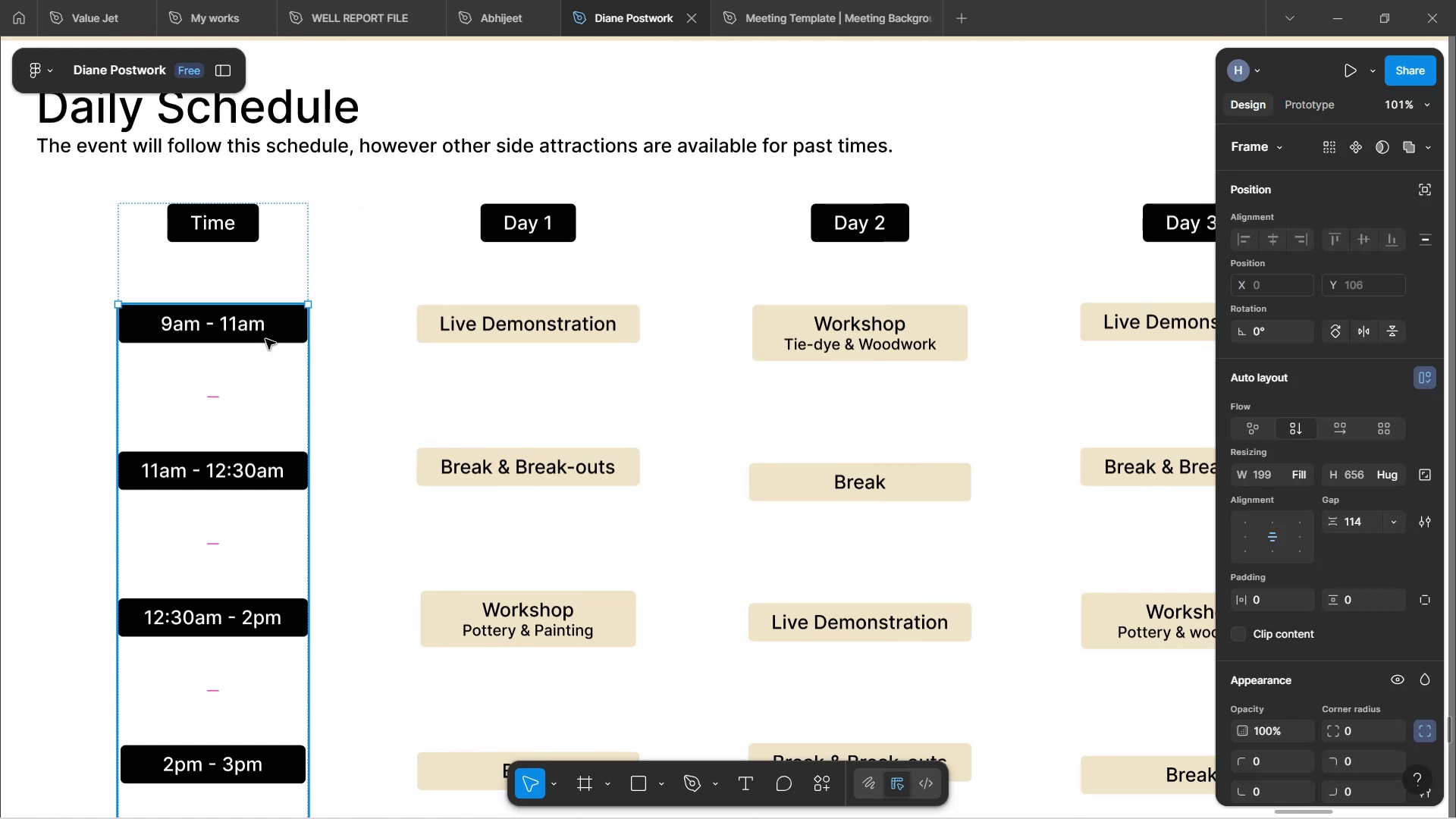 
key(Shift+ShiftLeft)
 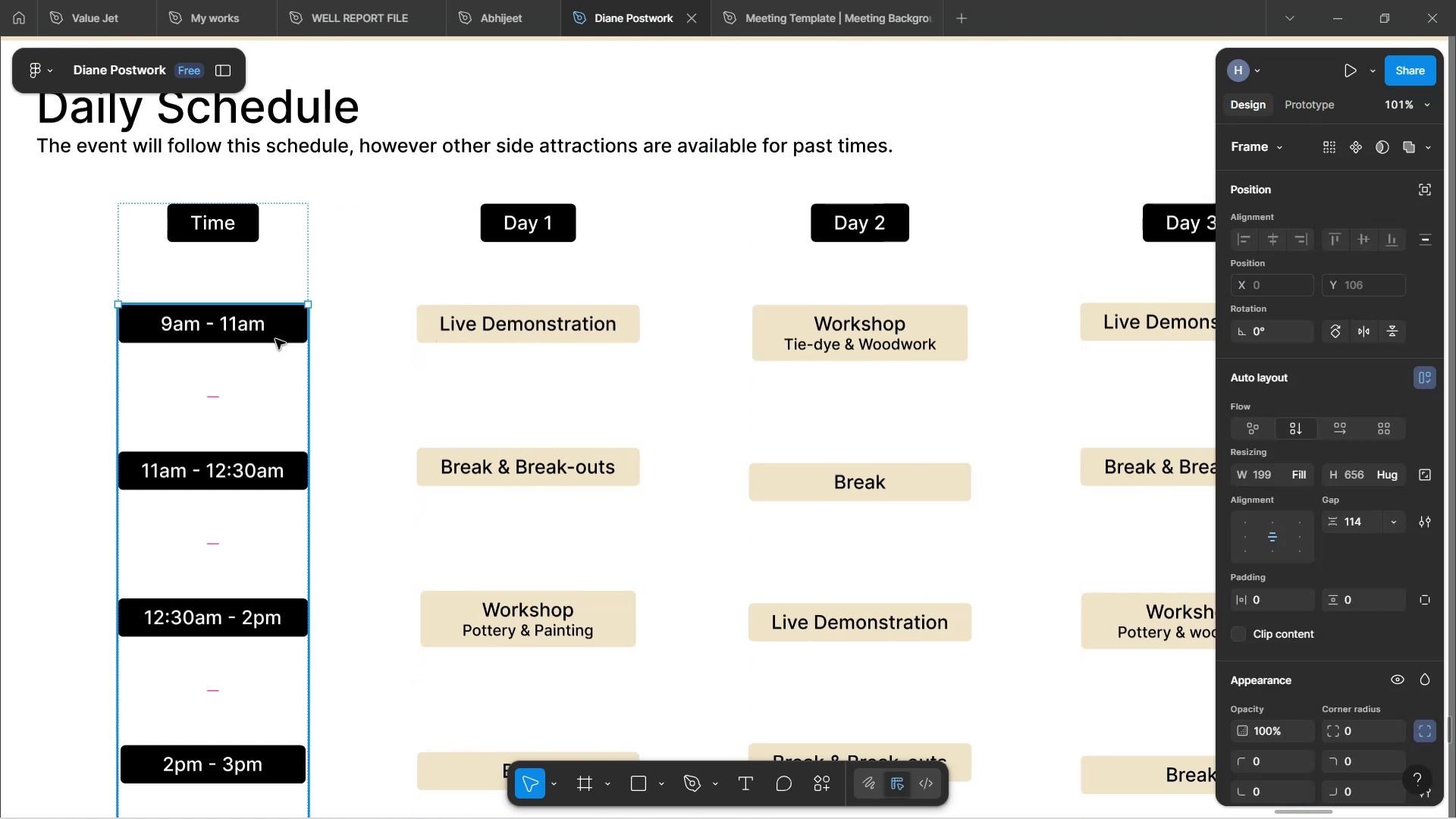 
double_click([275, 339])
 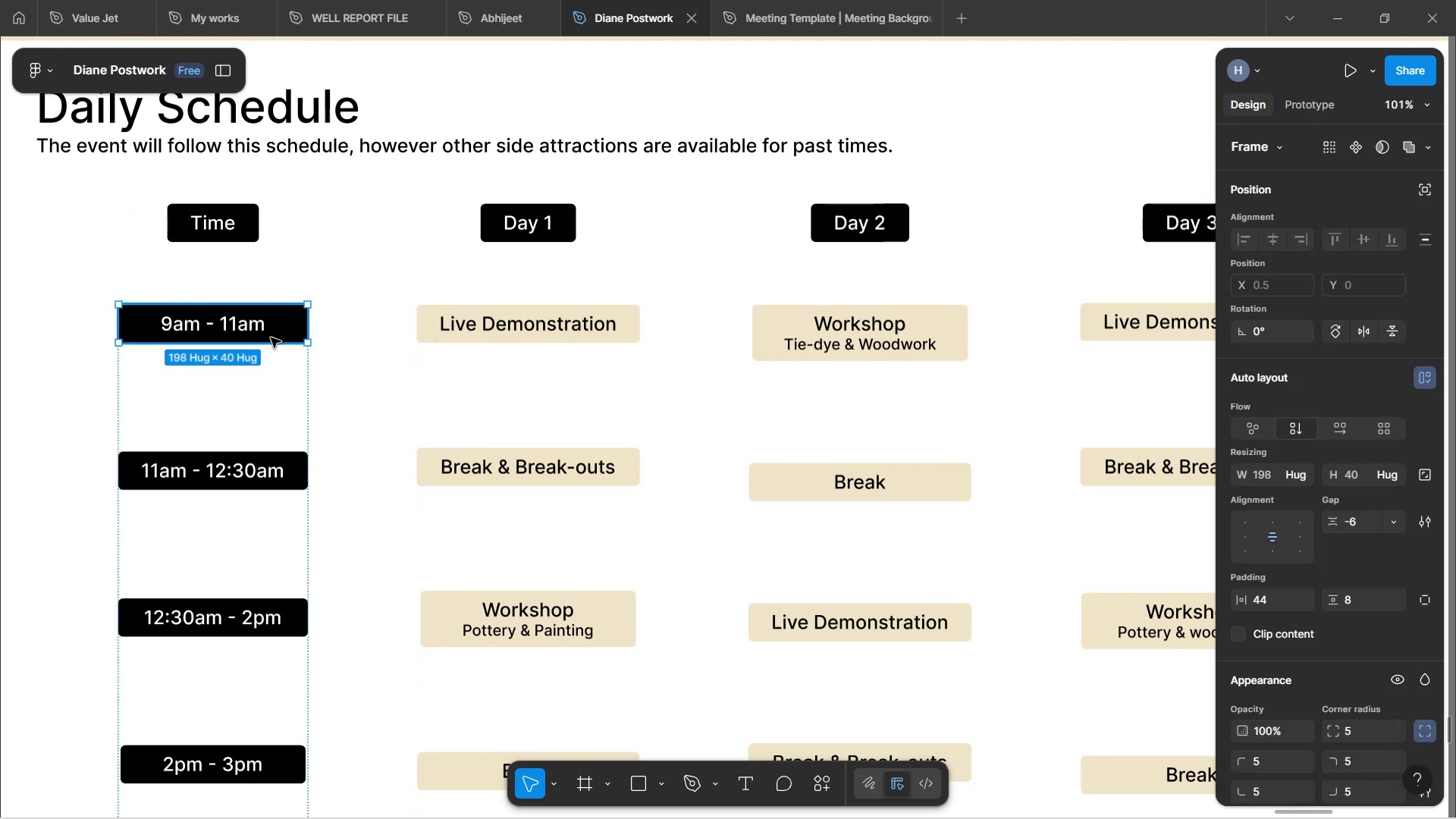 
hold_key(key=ShiftLeft, duration=0.71)
 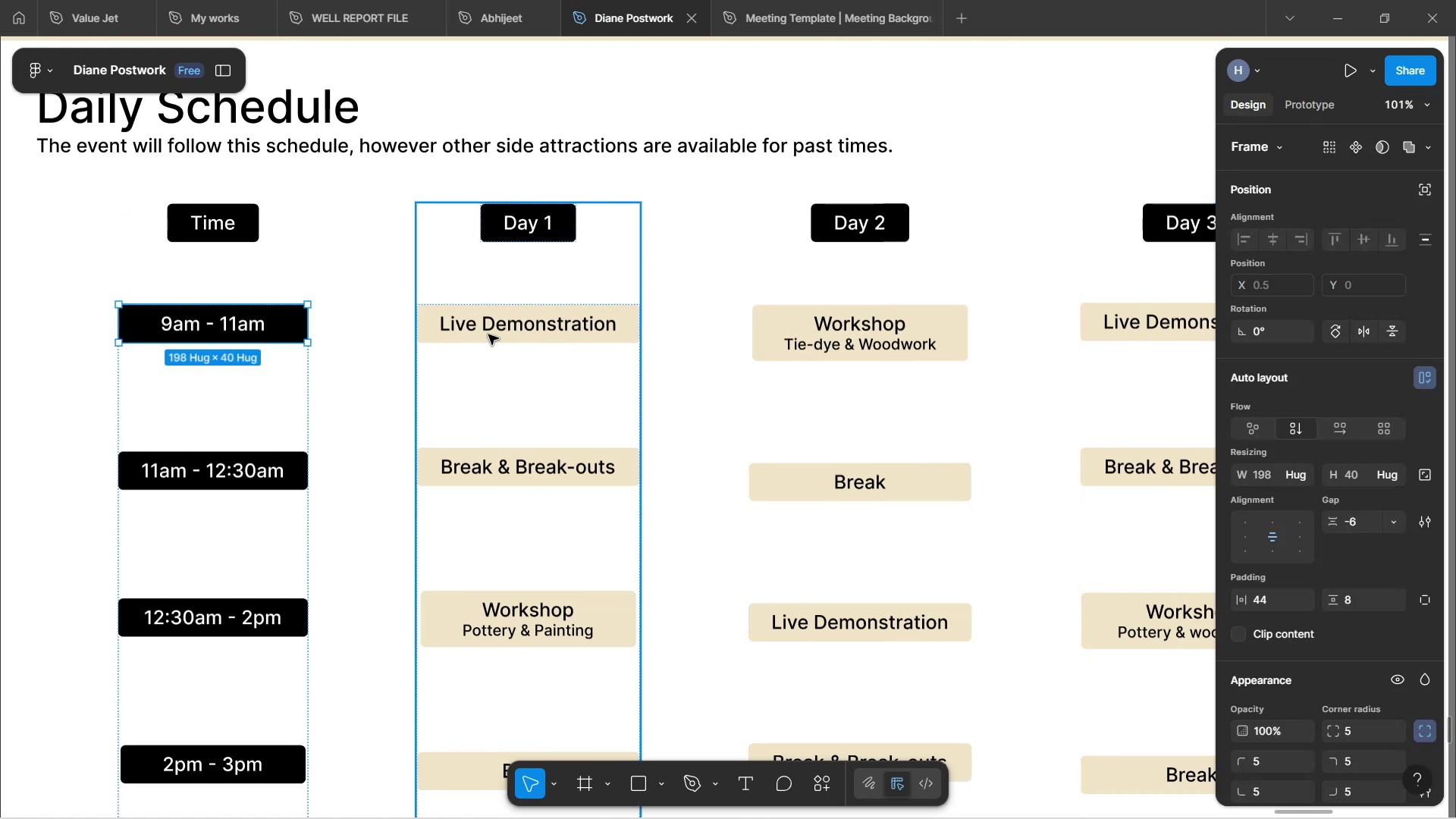 
hold_key(key=ControlLeft, duration=0.51)
 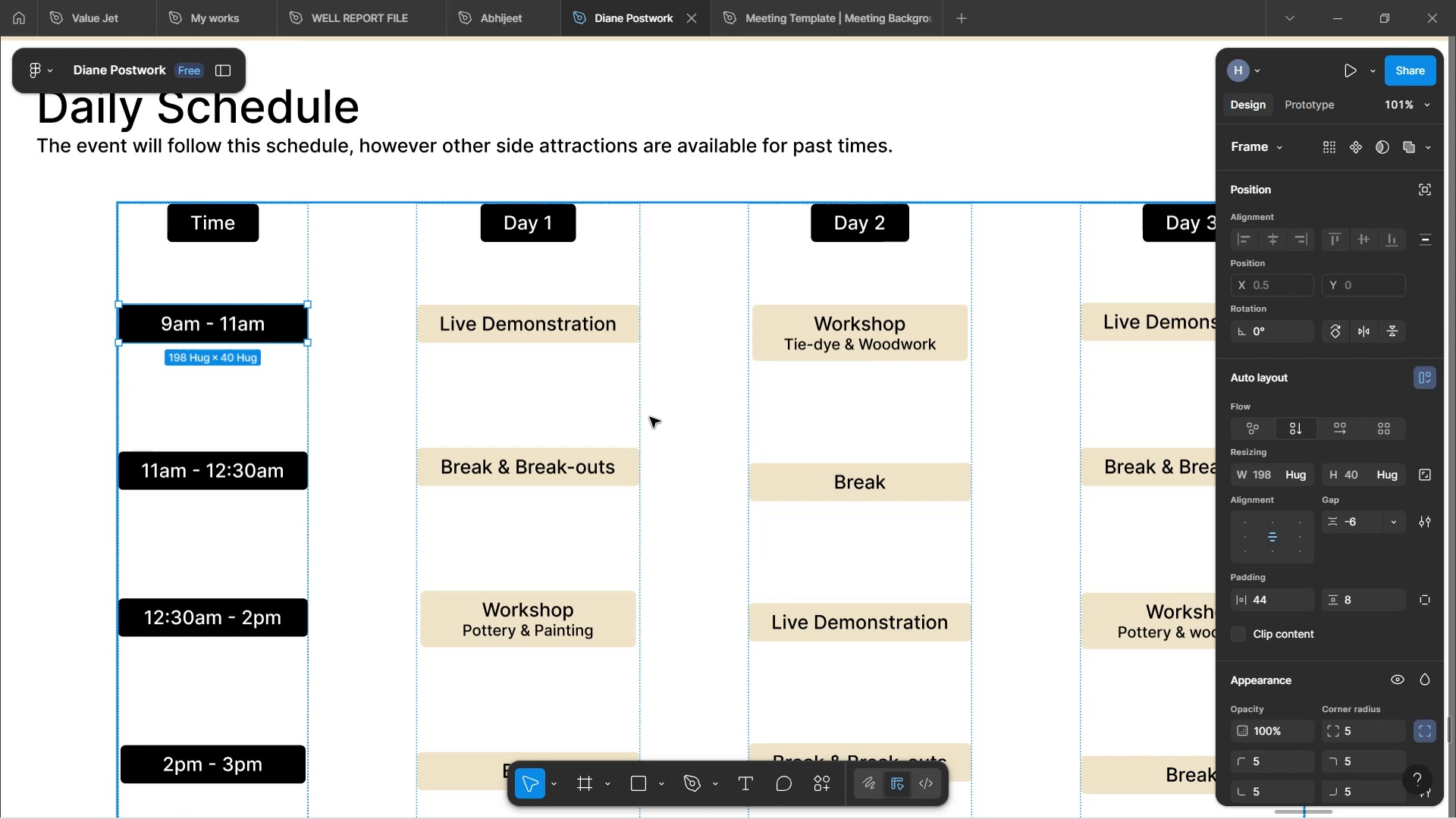 
left_click([653, 415])
 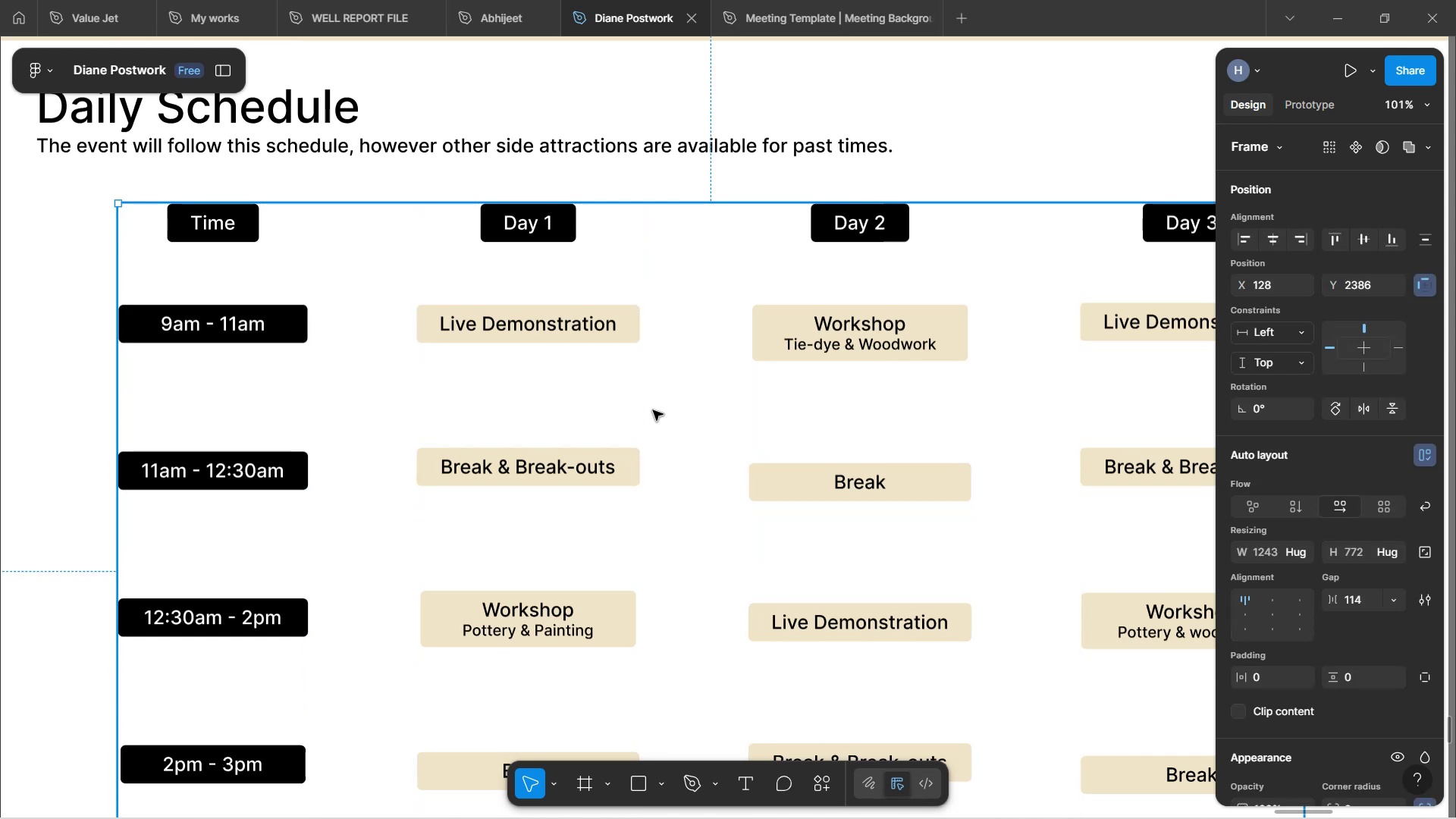 
scroll: coordinate [651, 409], scroll_direction: down, amount: 7.0
 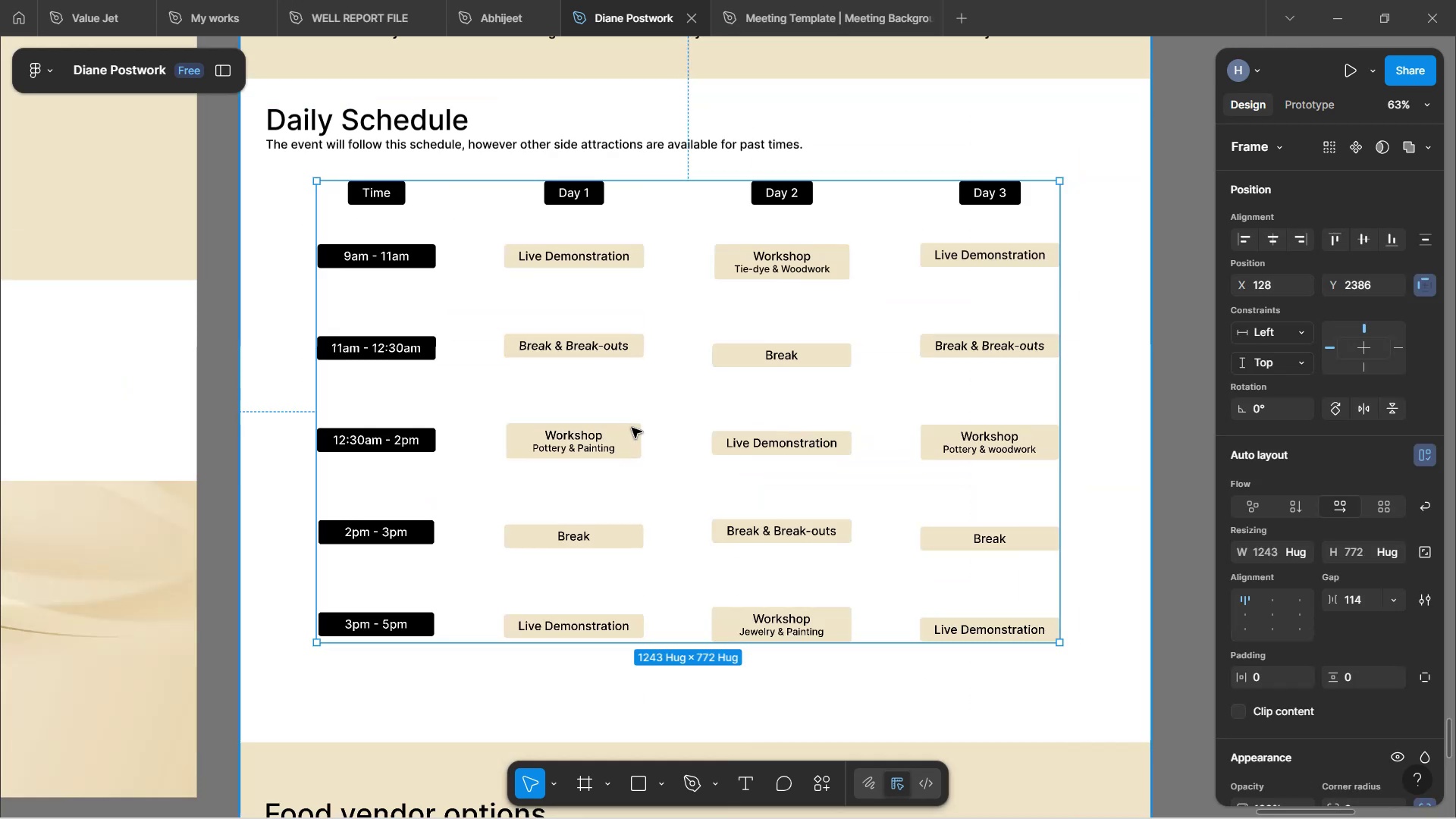 
hold_key(key=ControlLeft, duration=0.5)
 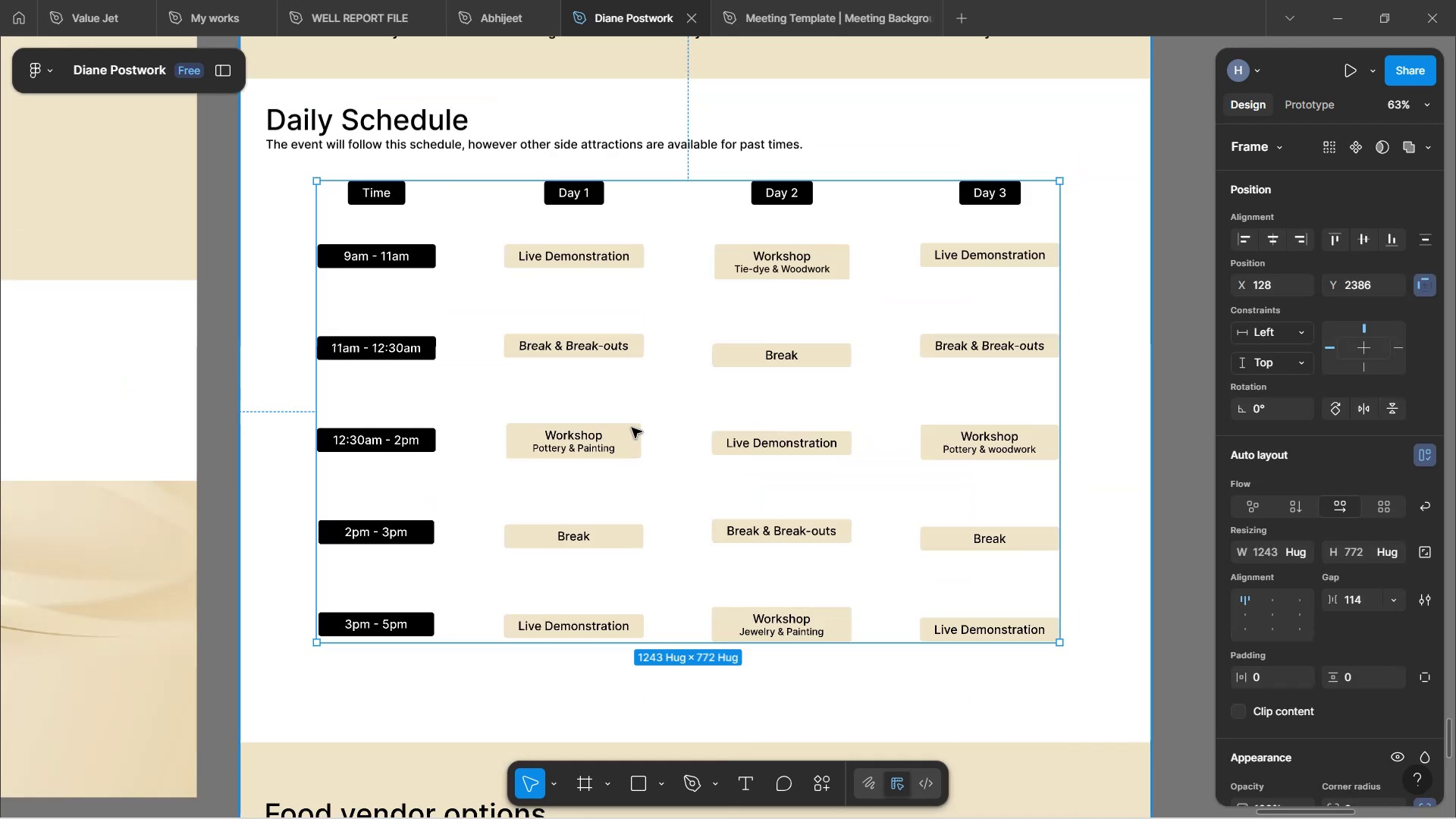 
scroll: coordinate [709, 583], scroll_direction: down, amount: 6.0
 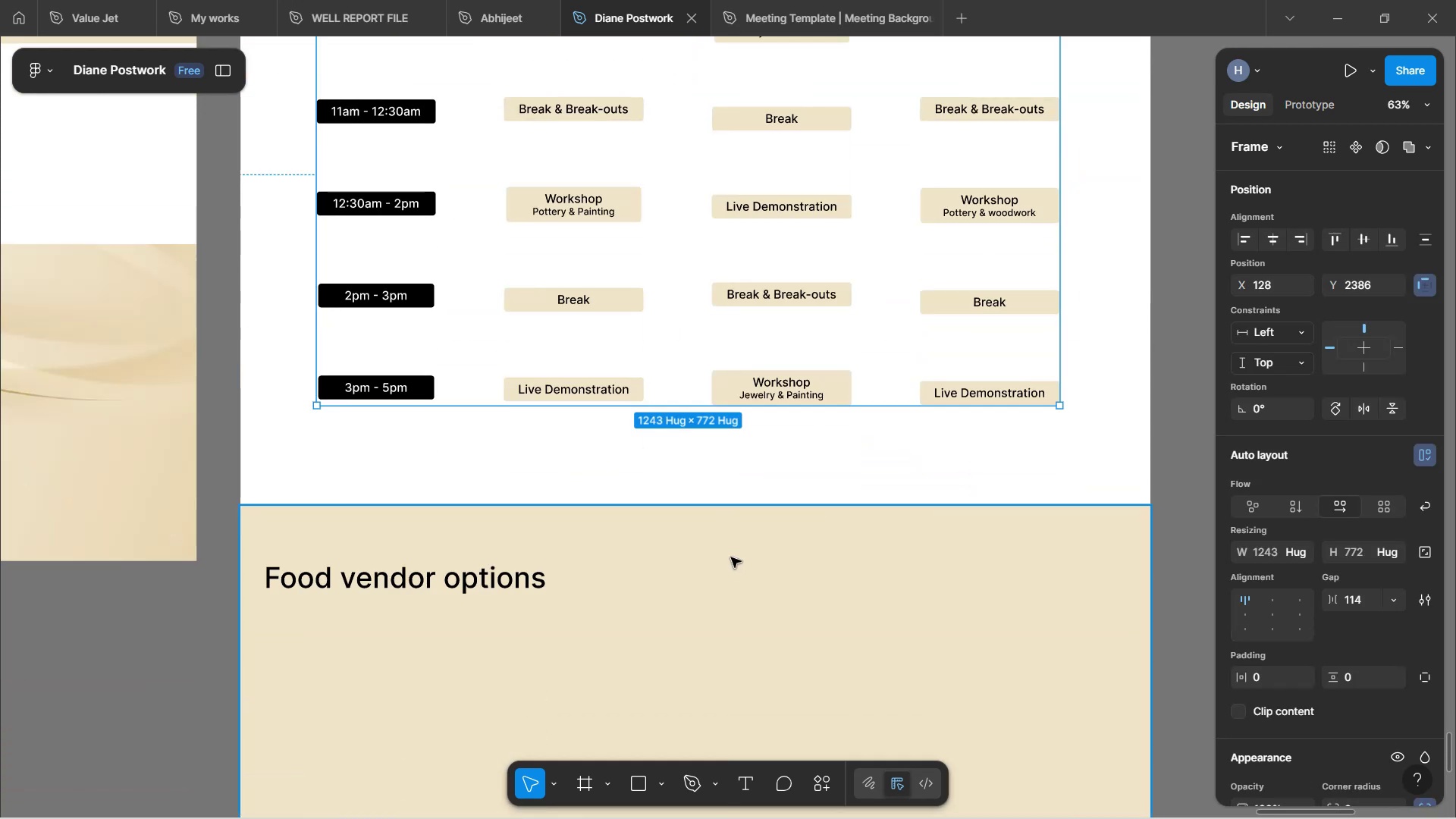 
left_click([731, 557])
 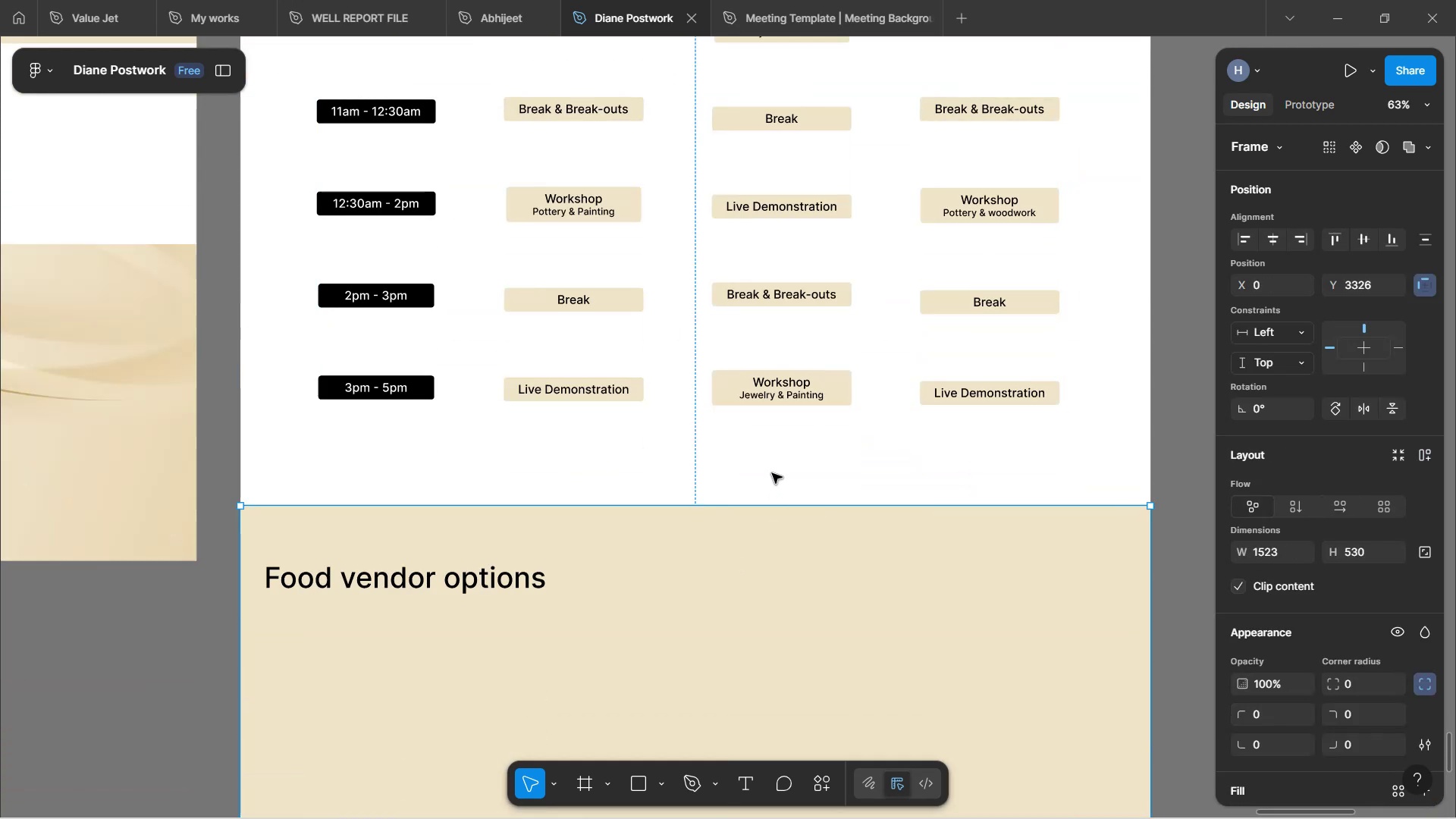 
left_click([772, 473])
 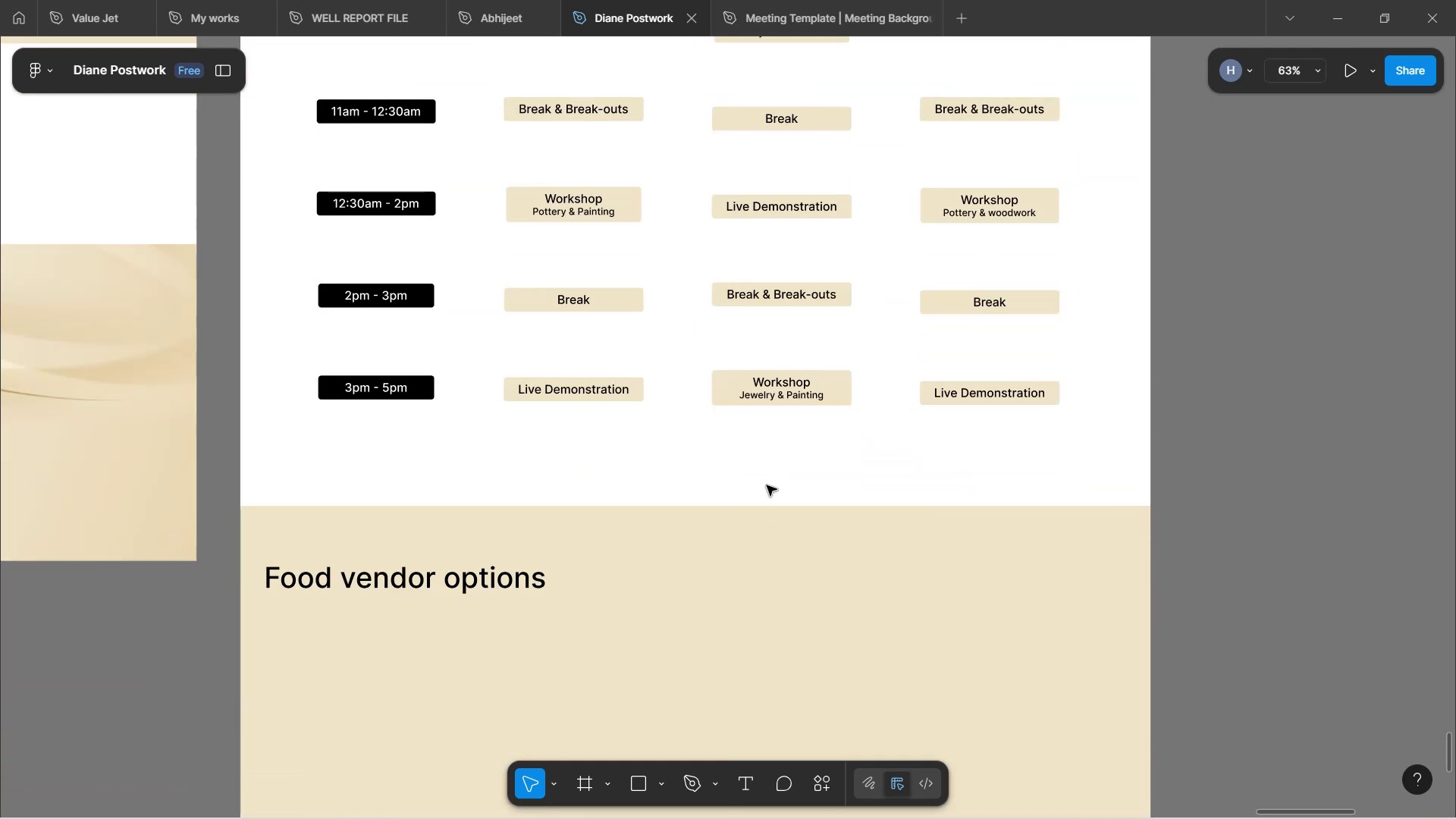 
scroll: coordinate [767, 485], scroll_direction: down, amount: 3.0
 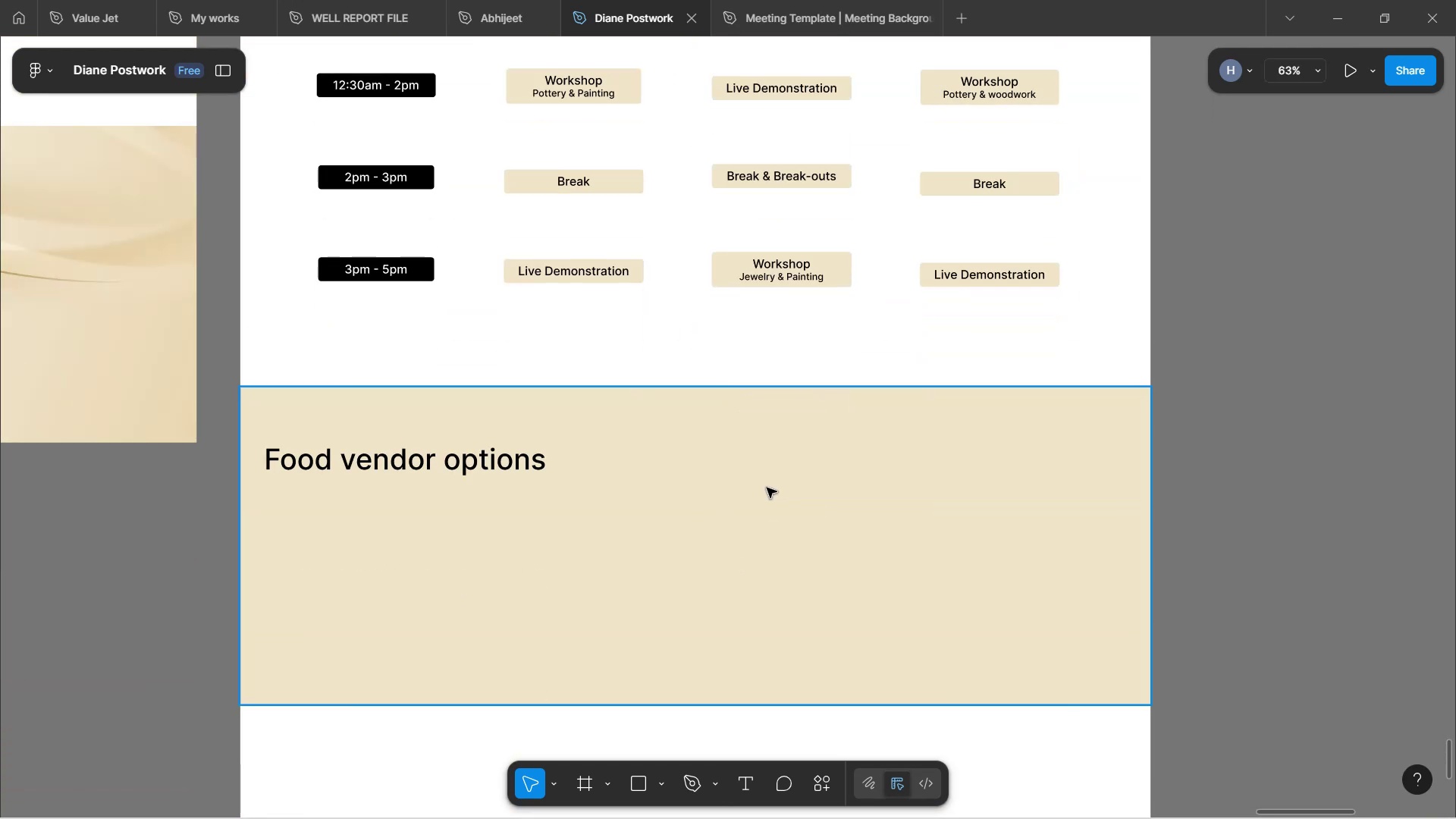 
hold_key(key=ControlLeft, duration=0.56)
scroll: coordinate [745, 570], scroll_direction: down, amount: 9.0
 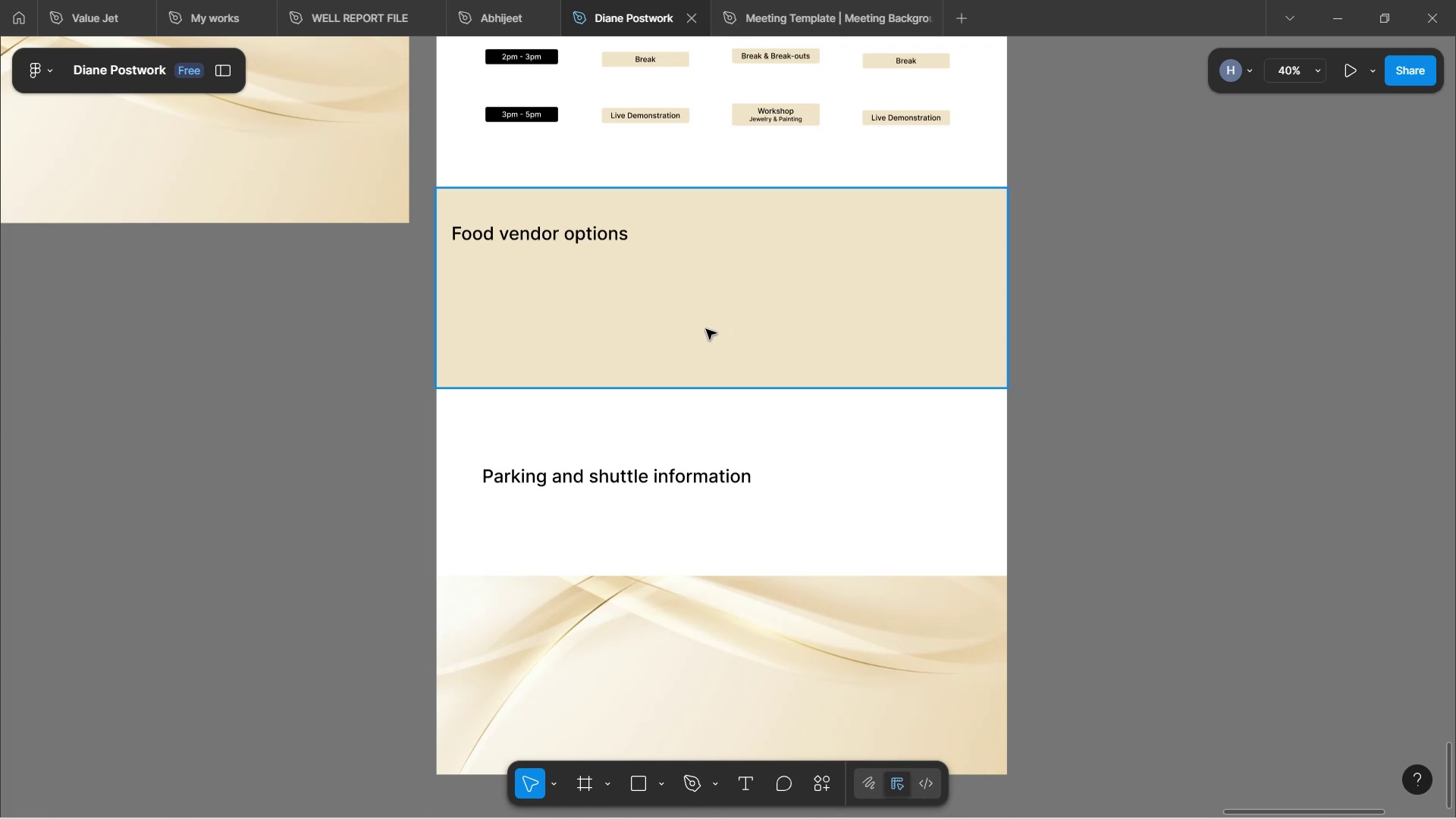 
wait(5.73)
 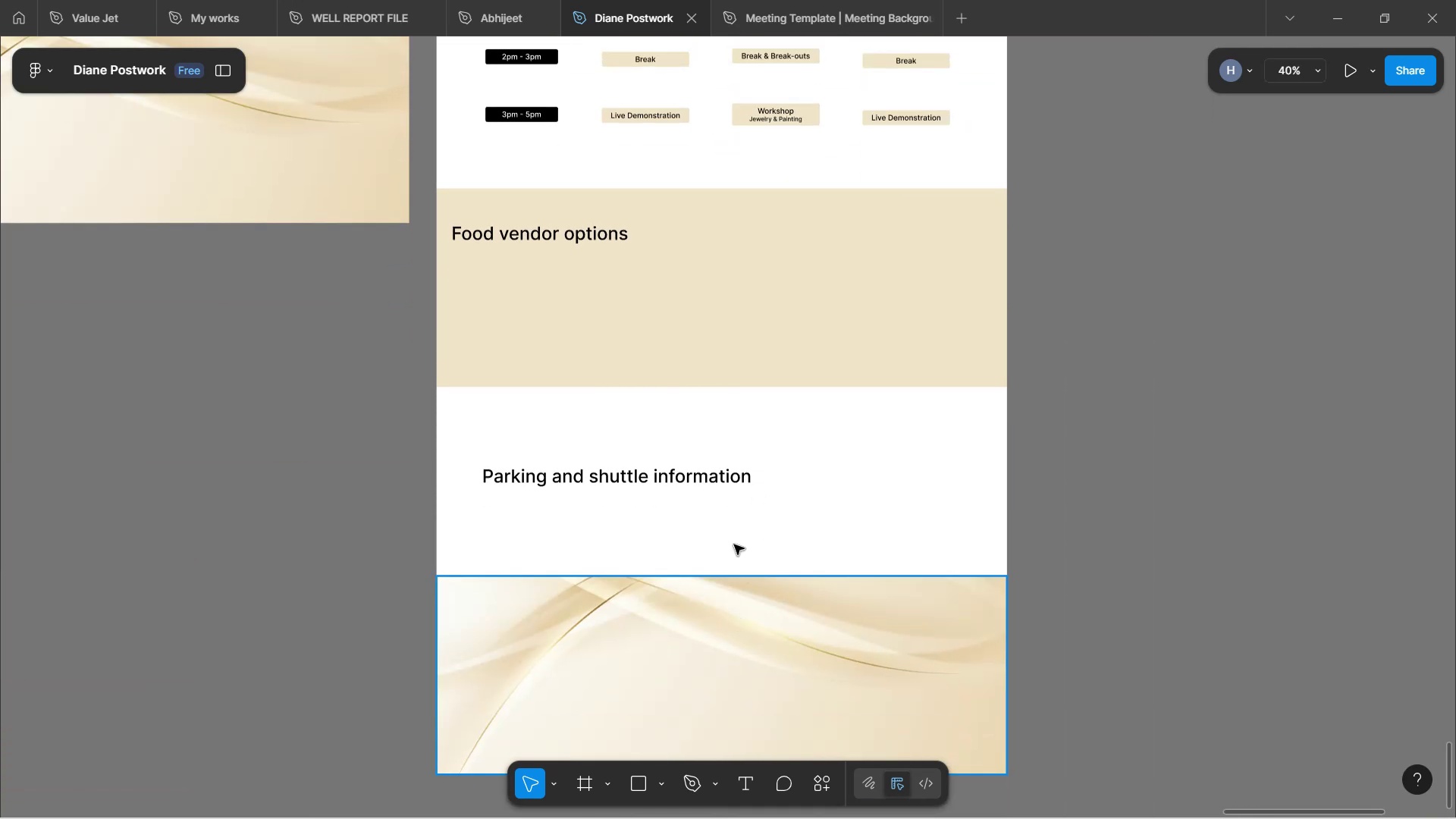 
scroll: coordinate [983, 300], scroll_direction: up, amount: 14.0
 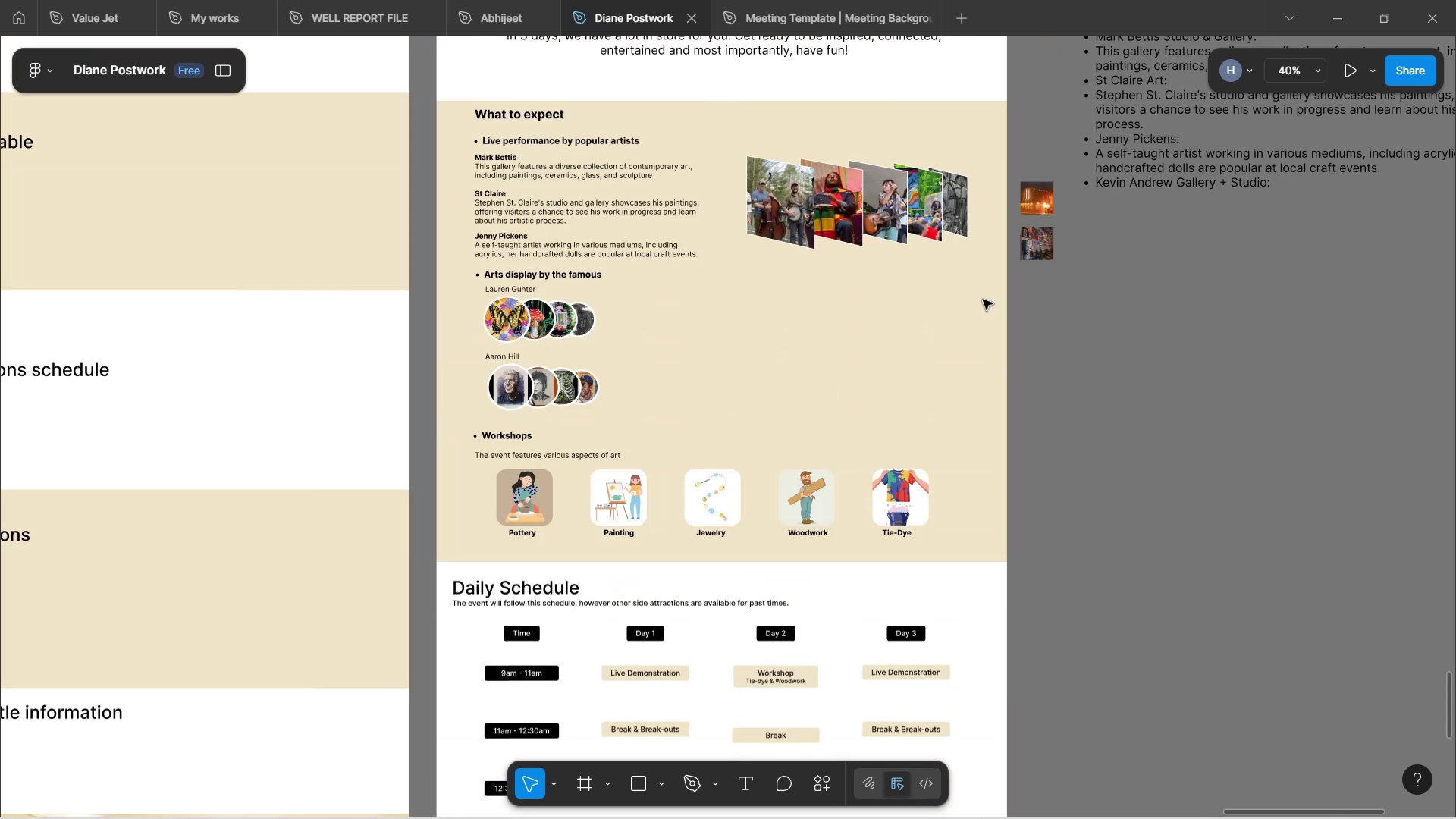 
scroll: coordinate [977, 300], scroll_direction: down, amount: 15.0
 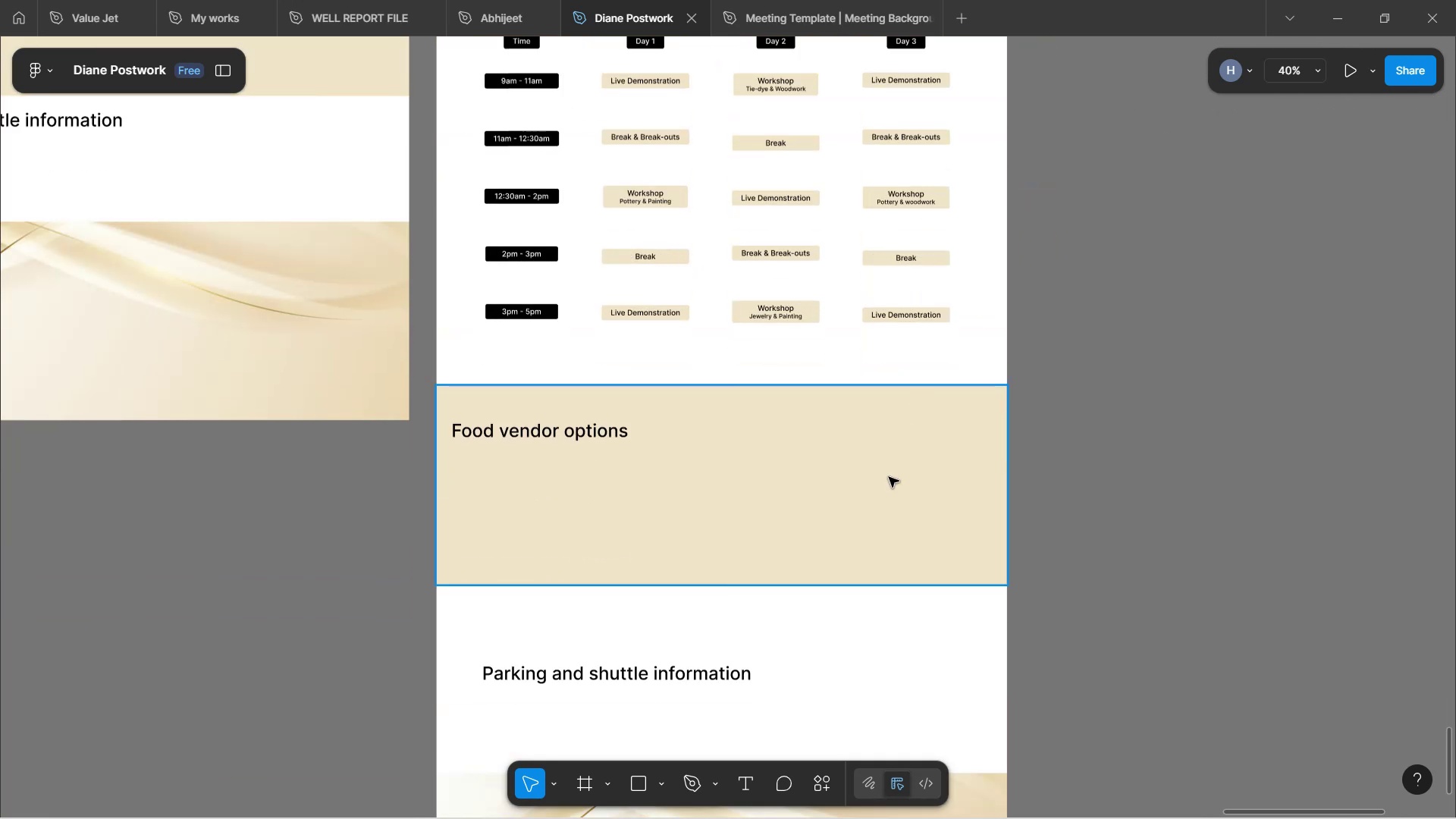 
hold_key(key=ControlLeft, duration=1.64)
scroll: coordinate [887, 481], scroll_direction: up, amount: 4.0
 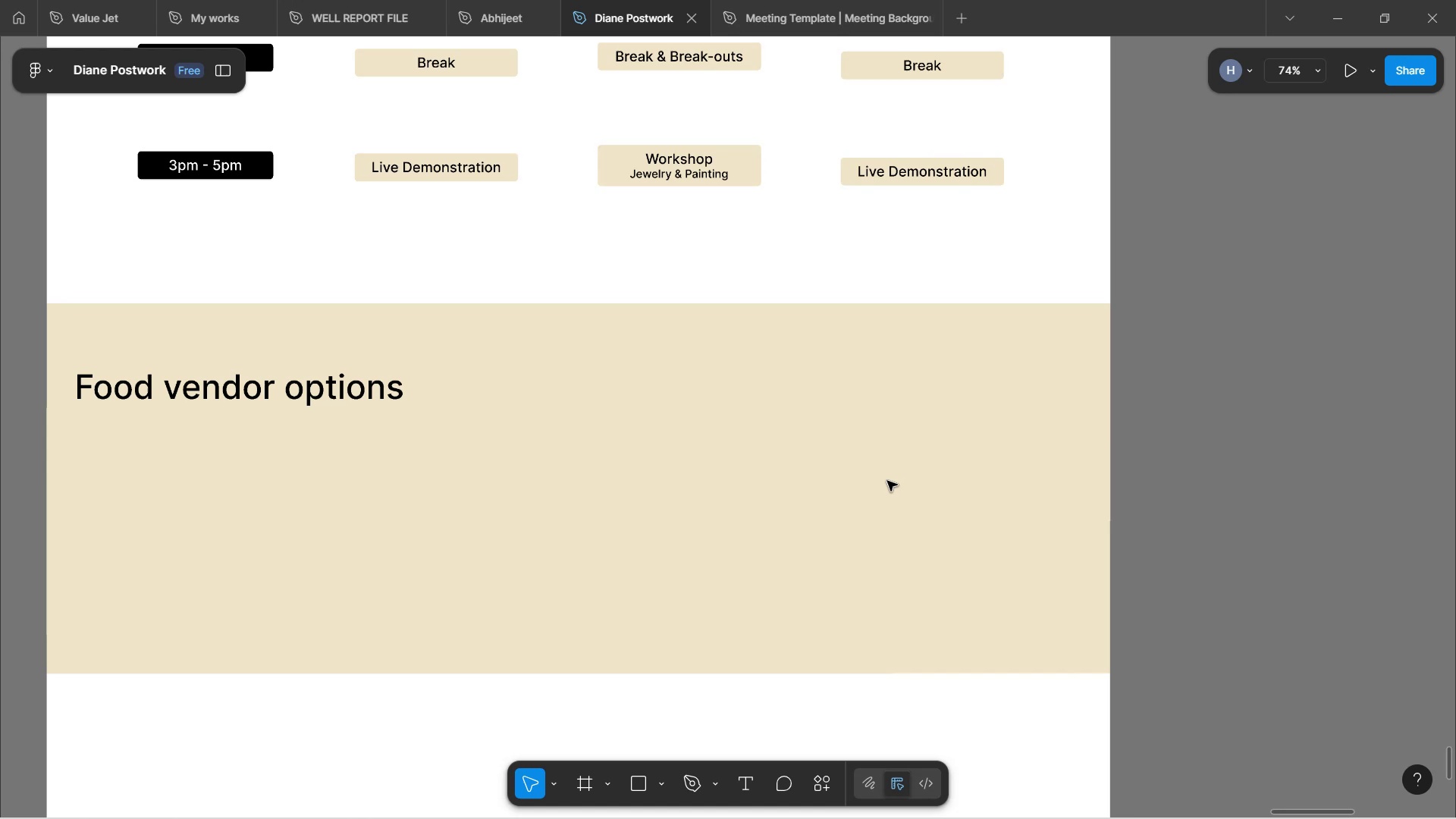 
key(Control+ControlLeft)
 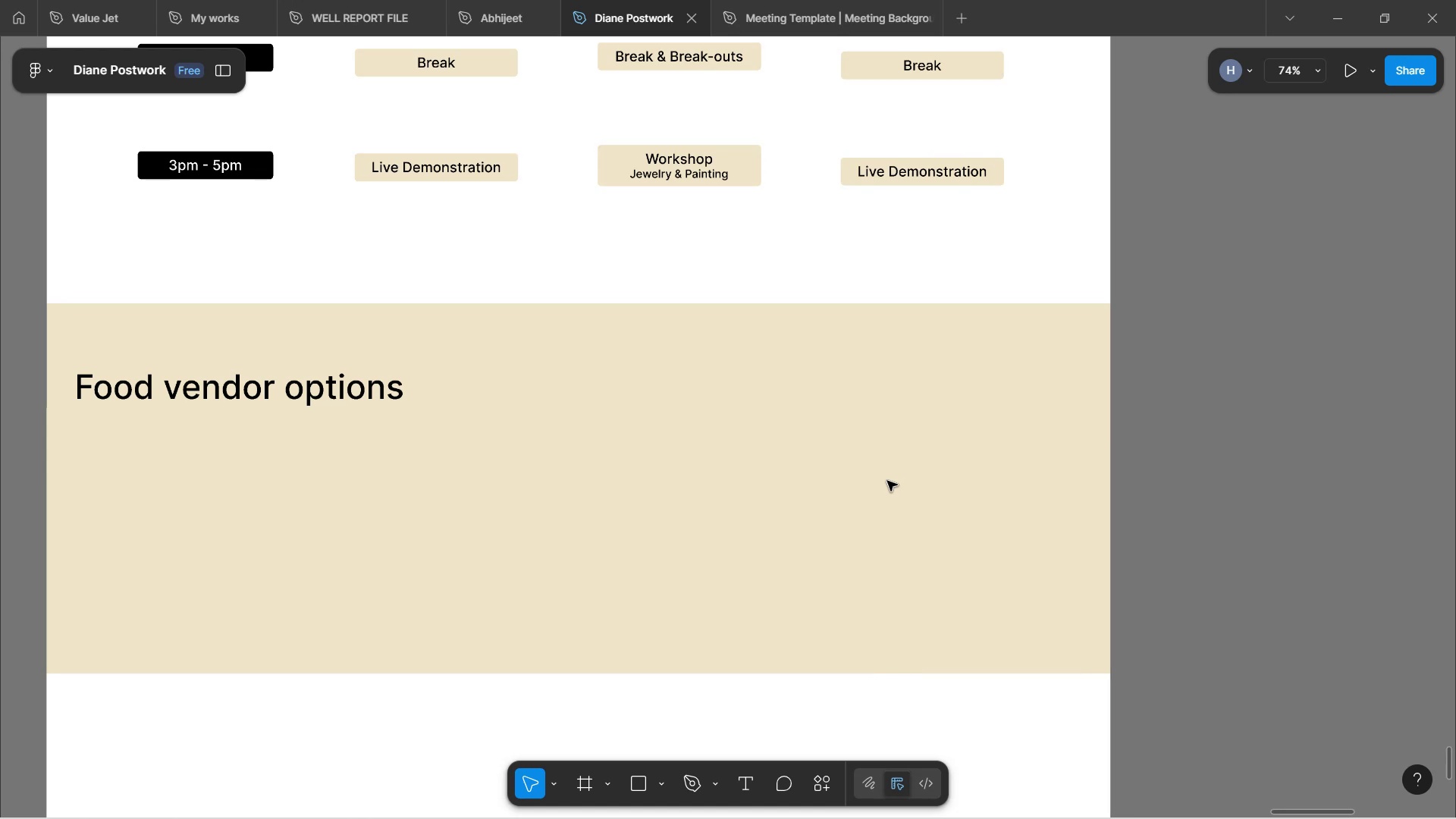 
key(Control+ControlLeft)
 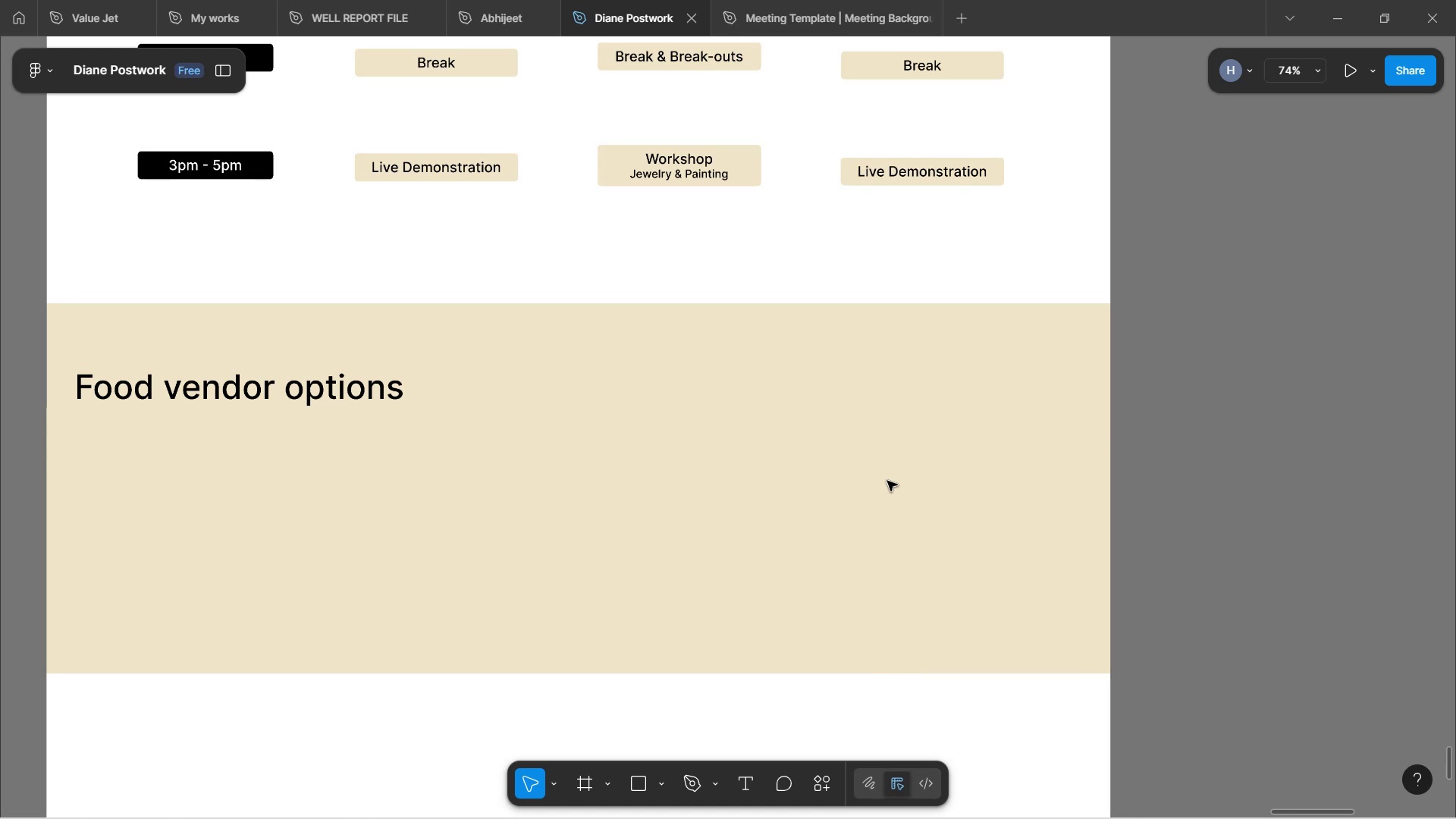 
key(Control+ControlLeft)
 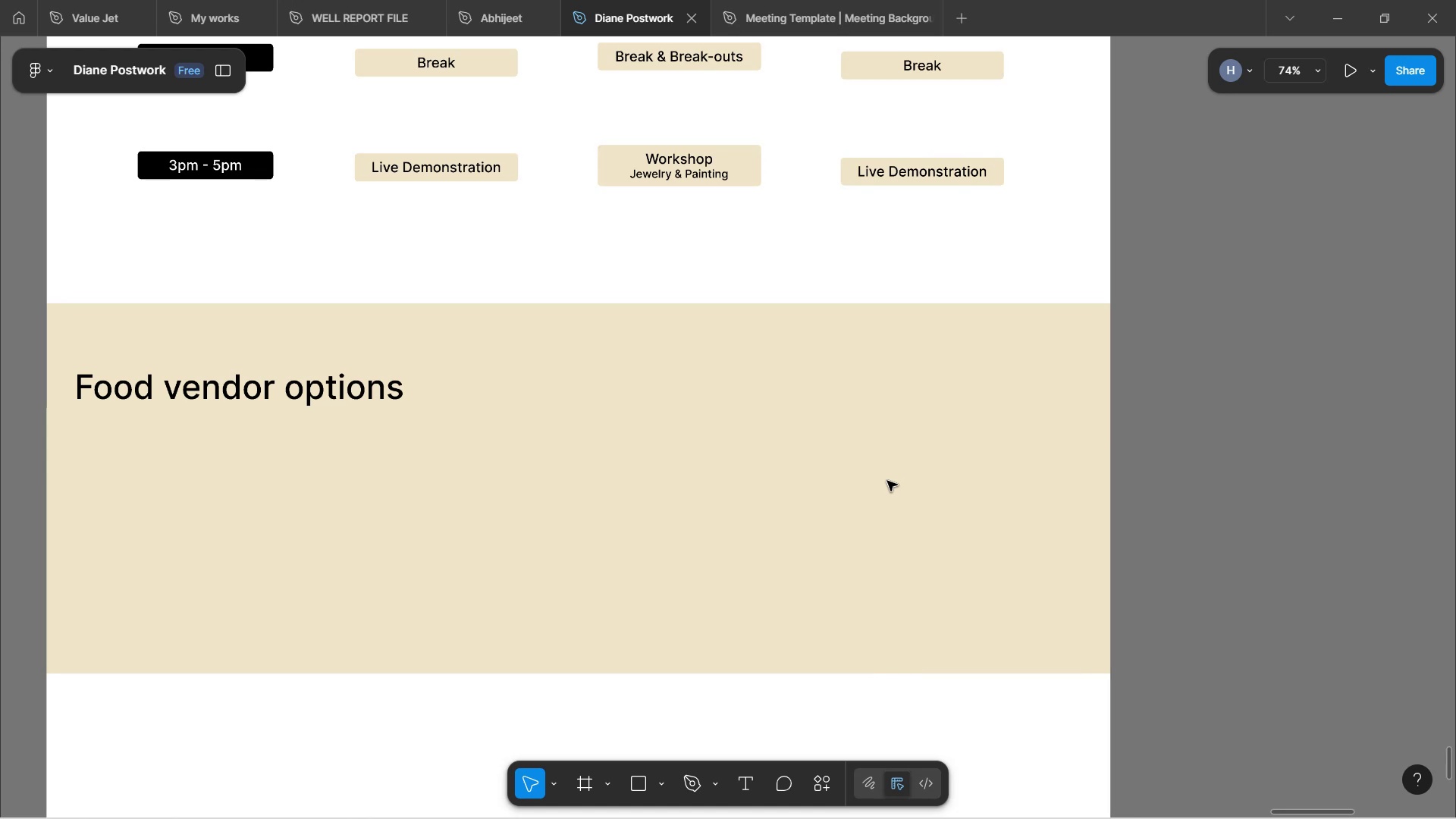 
key(Control+ControlLeft)
 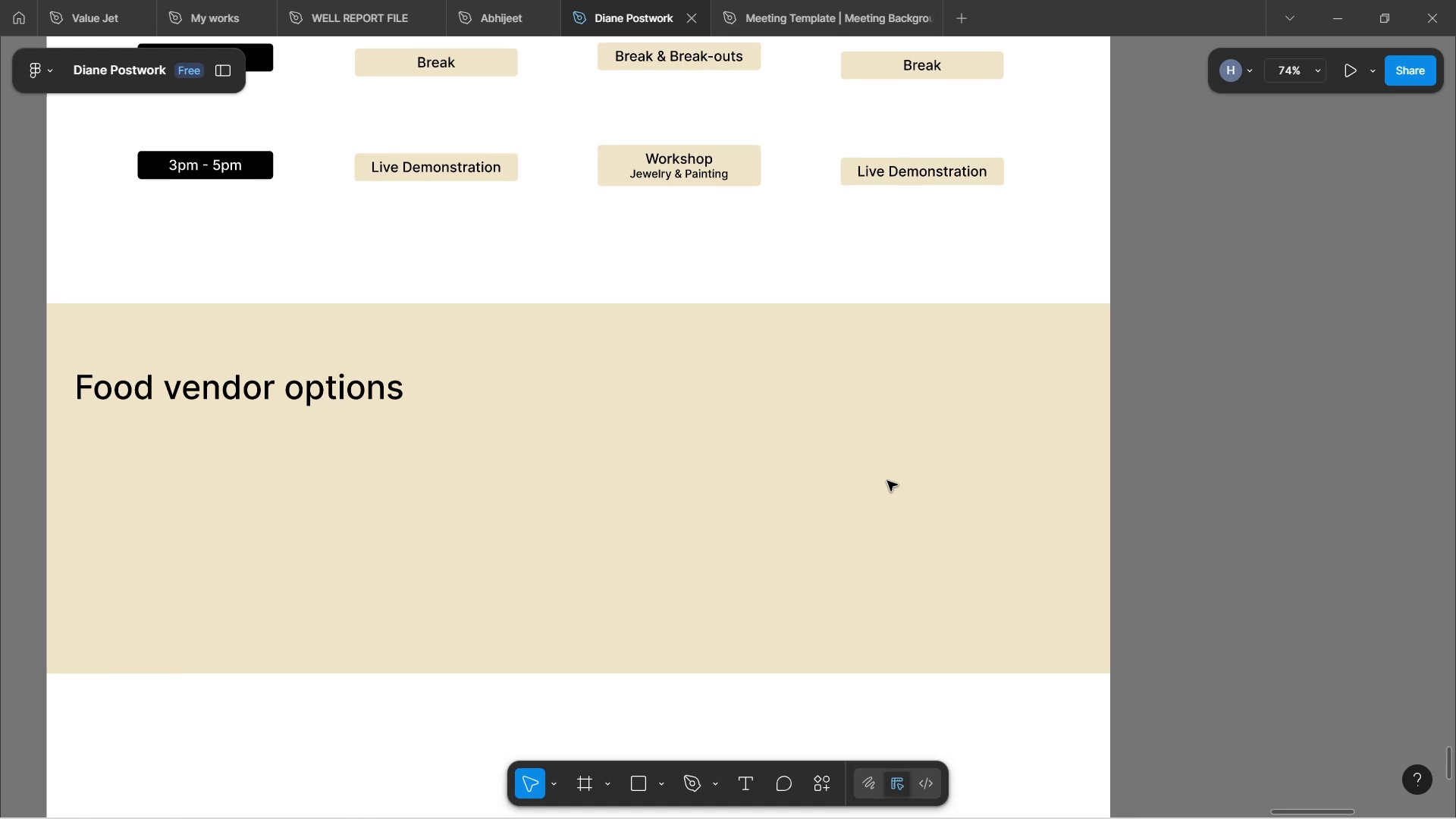 
hold_key(key=ShiftLeft, duration=0.81)
scroll: coordinate [887, 481], scroll_direction: up, amount: 1.0
 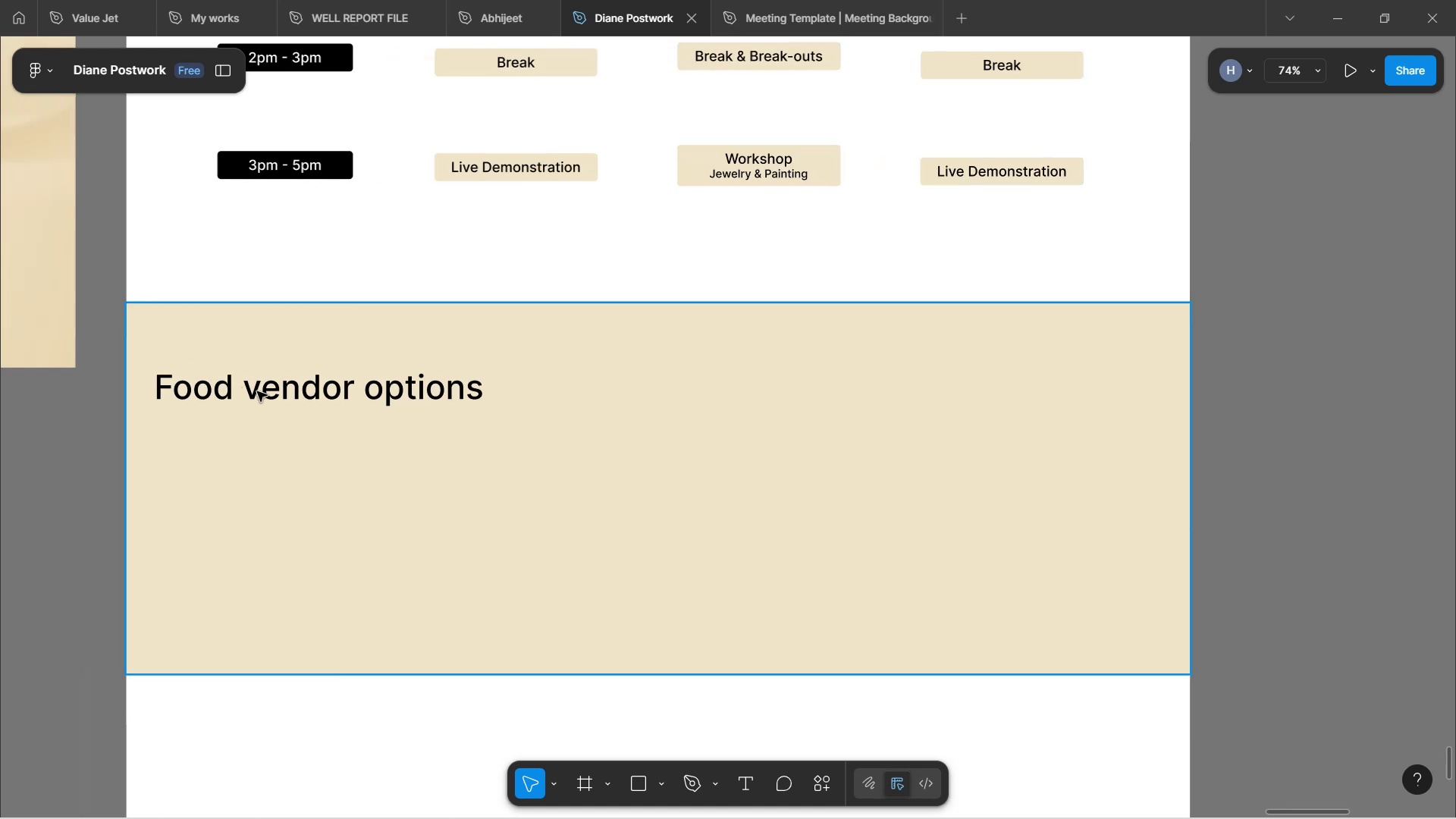 
double_click([257, 391])
 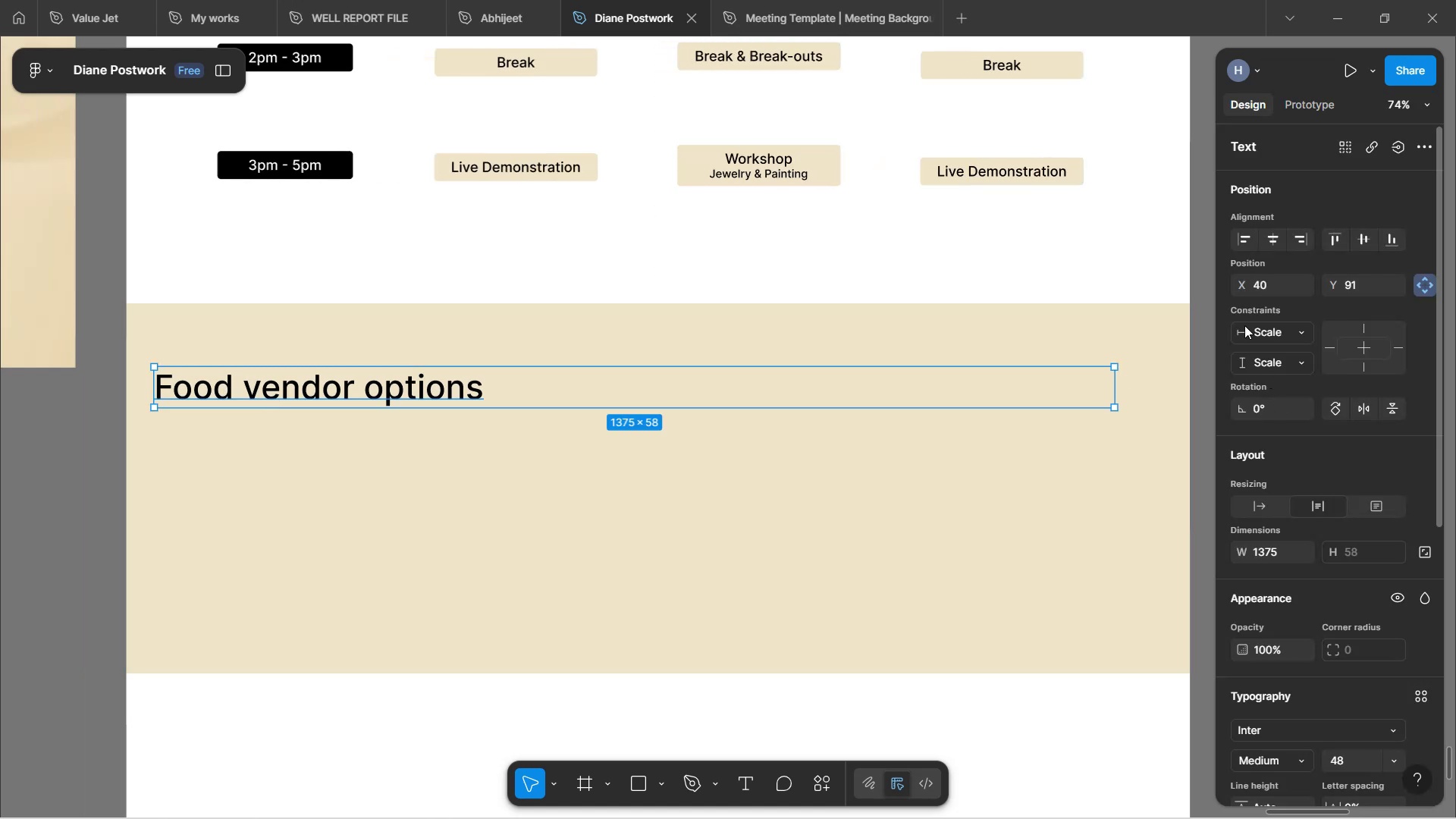 
left_click([1246, 509])
 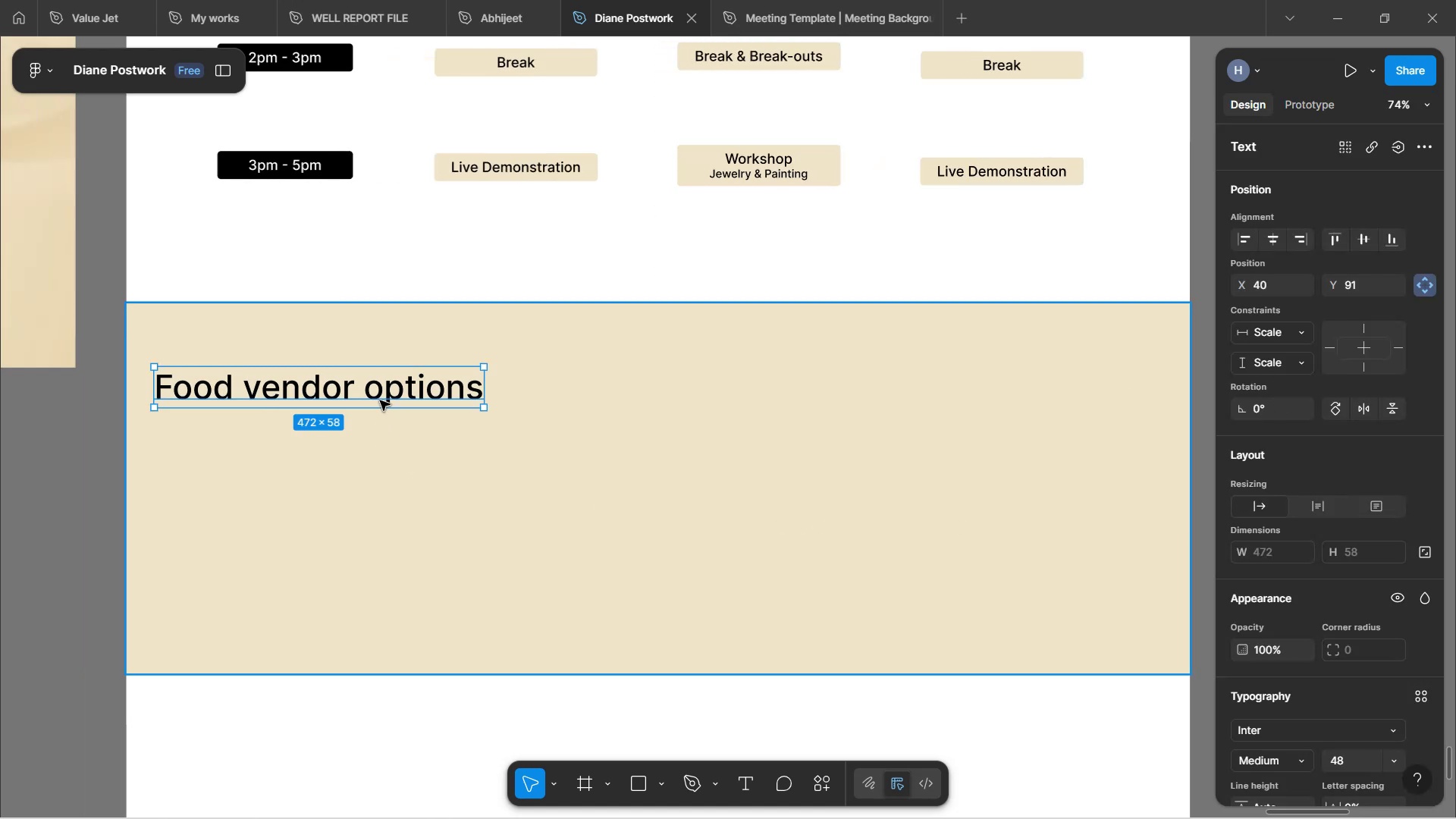 
left_click_drag(start_coordinate=[380, 391], to_coordinate=[410, 342])
 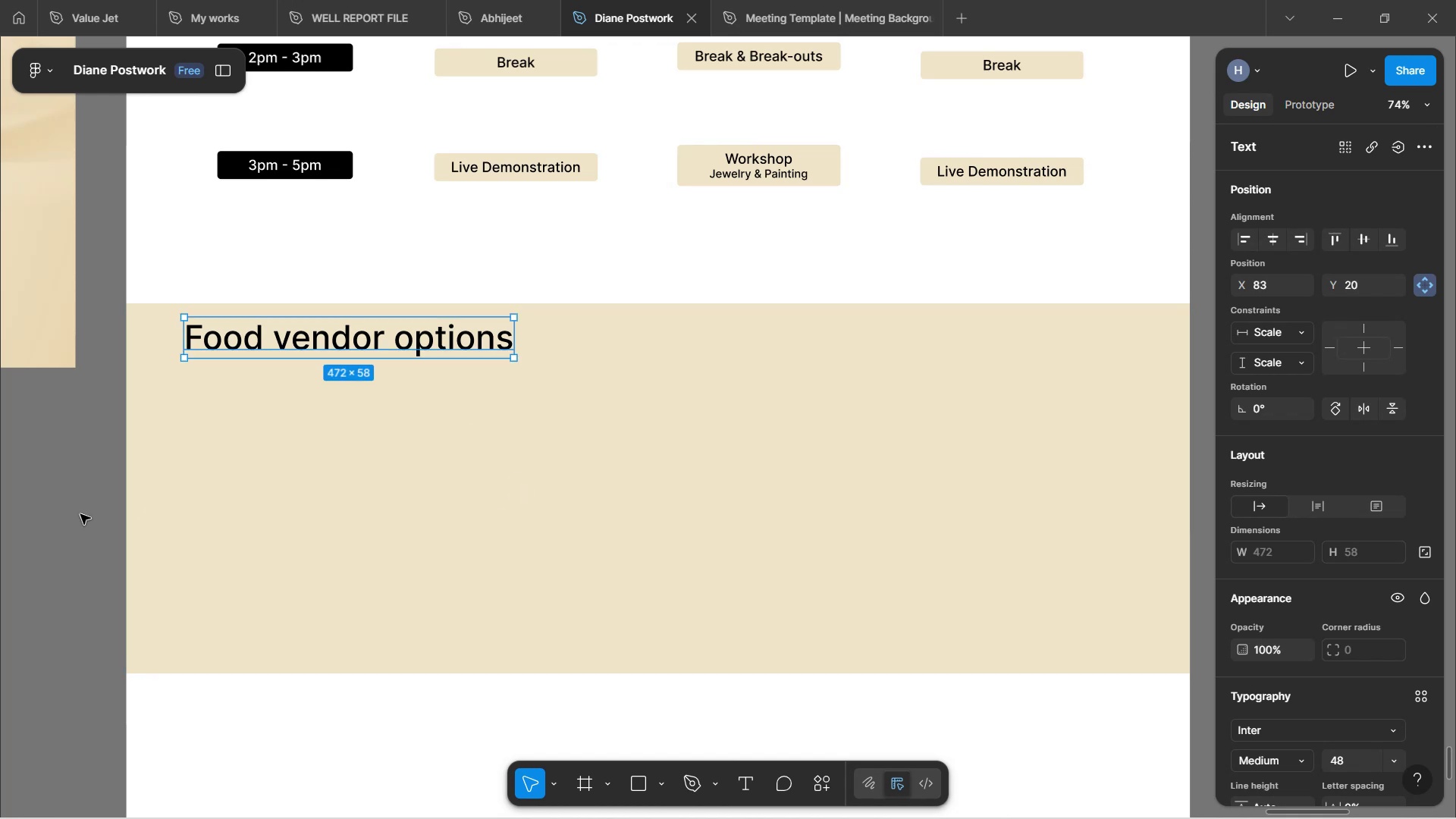 
left_click([80, 514])
 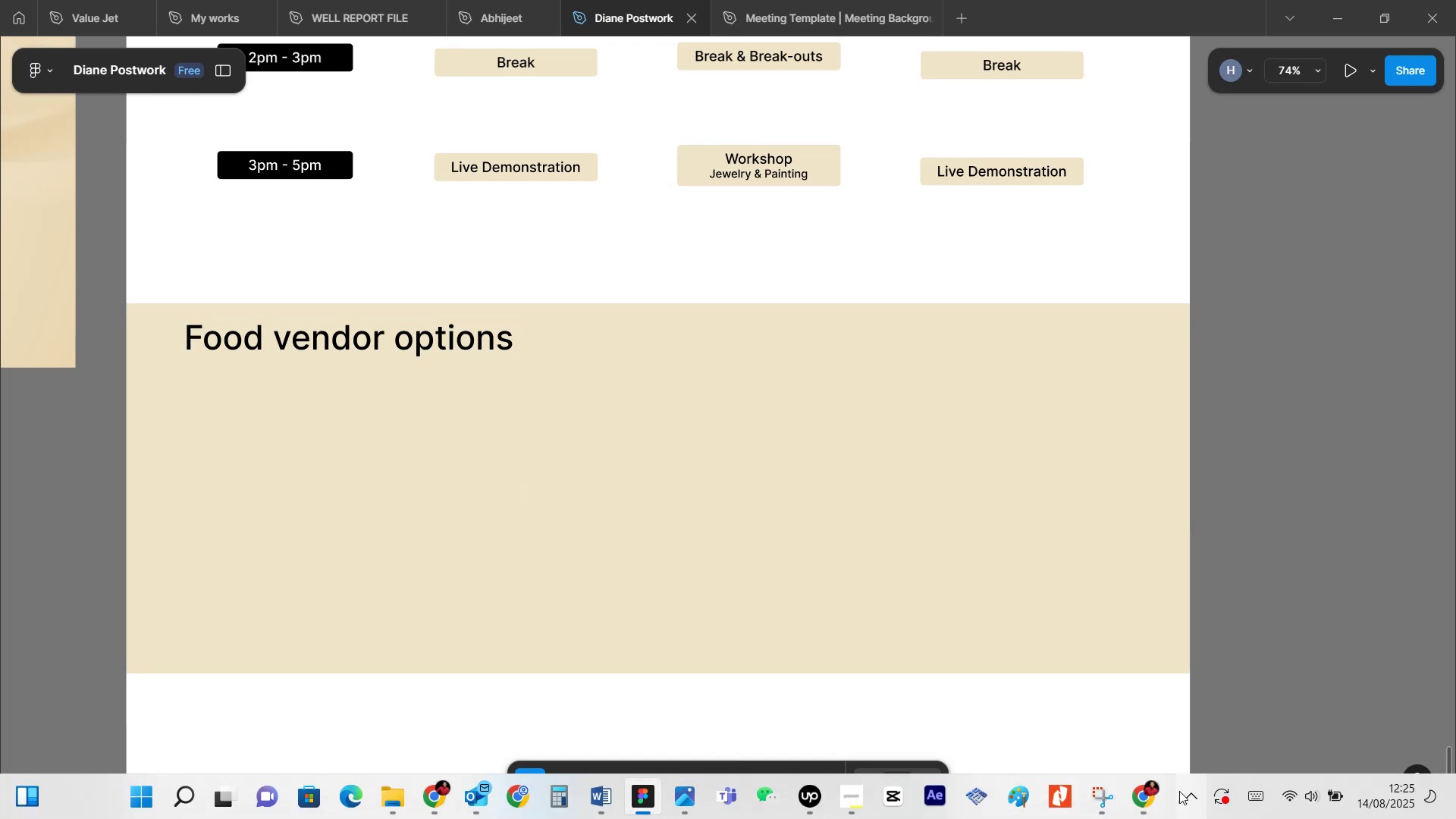 
left_click([1156, 799])
 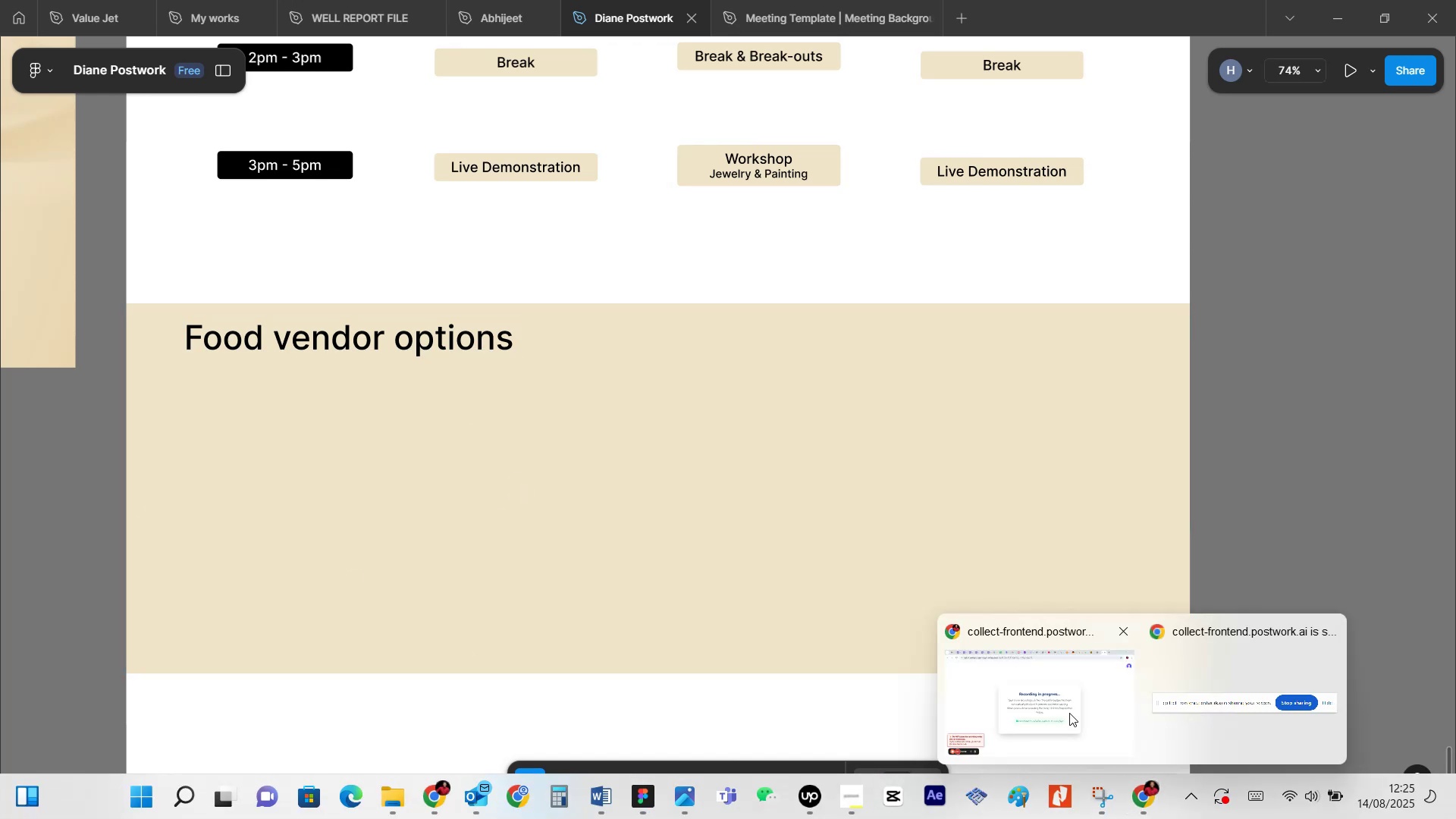 
left_click([1069, 713])
 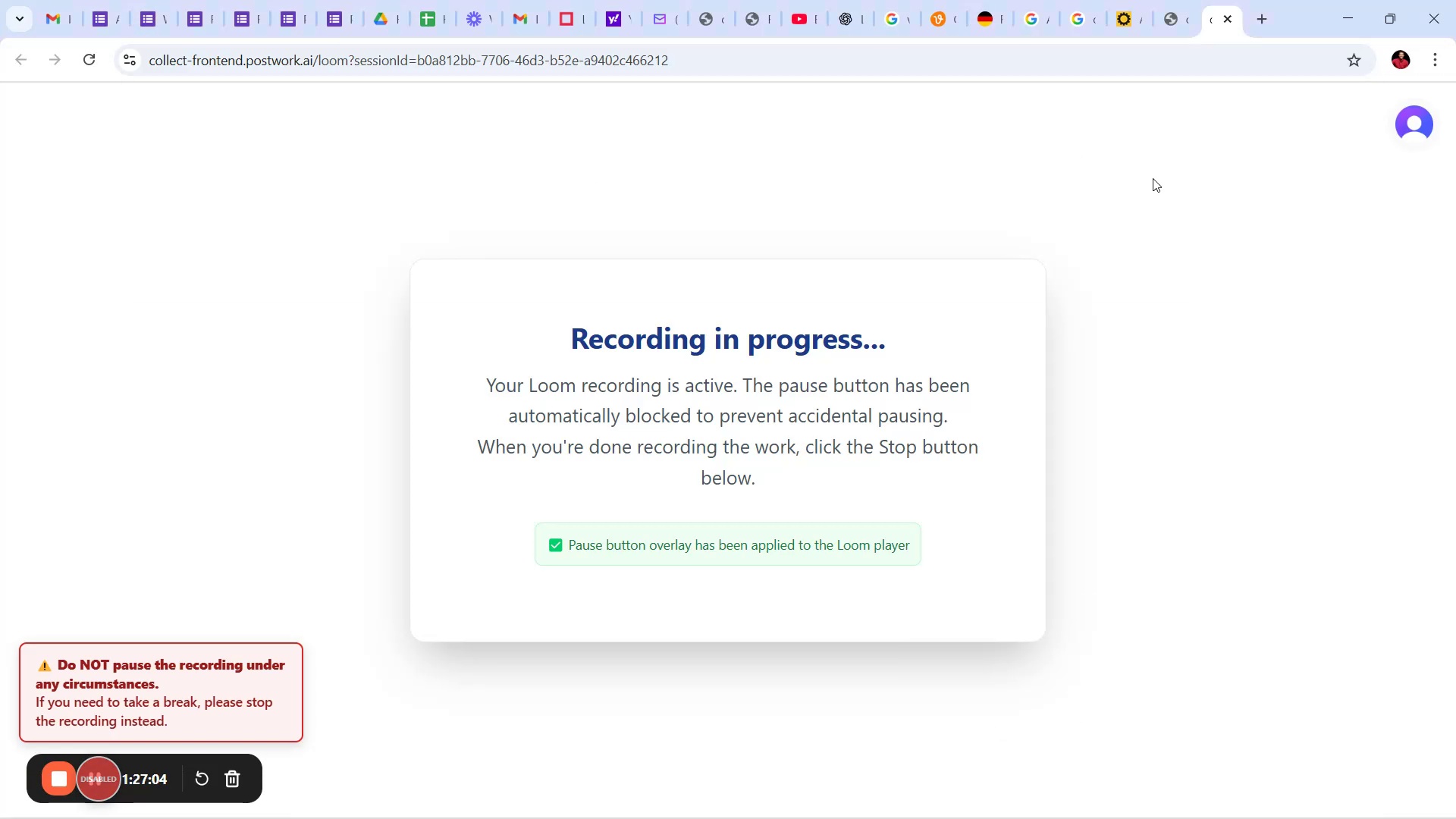 
mouse_move([1155, 8])
 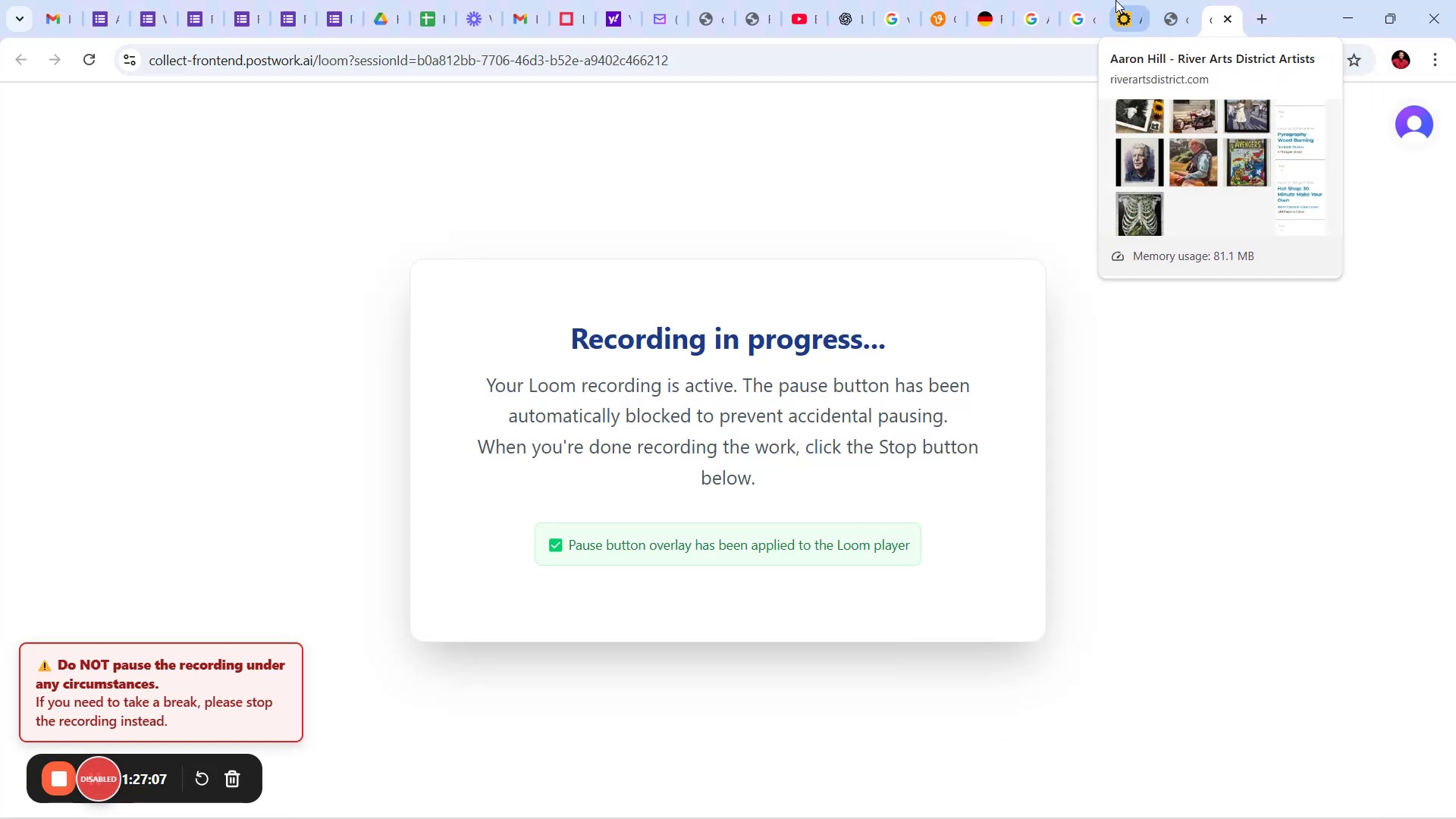 
mouse_move([1066, 0])
 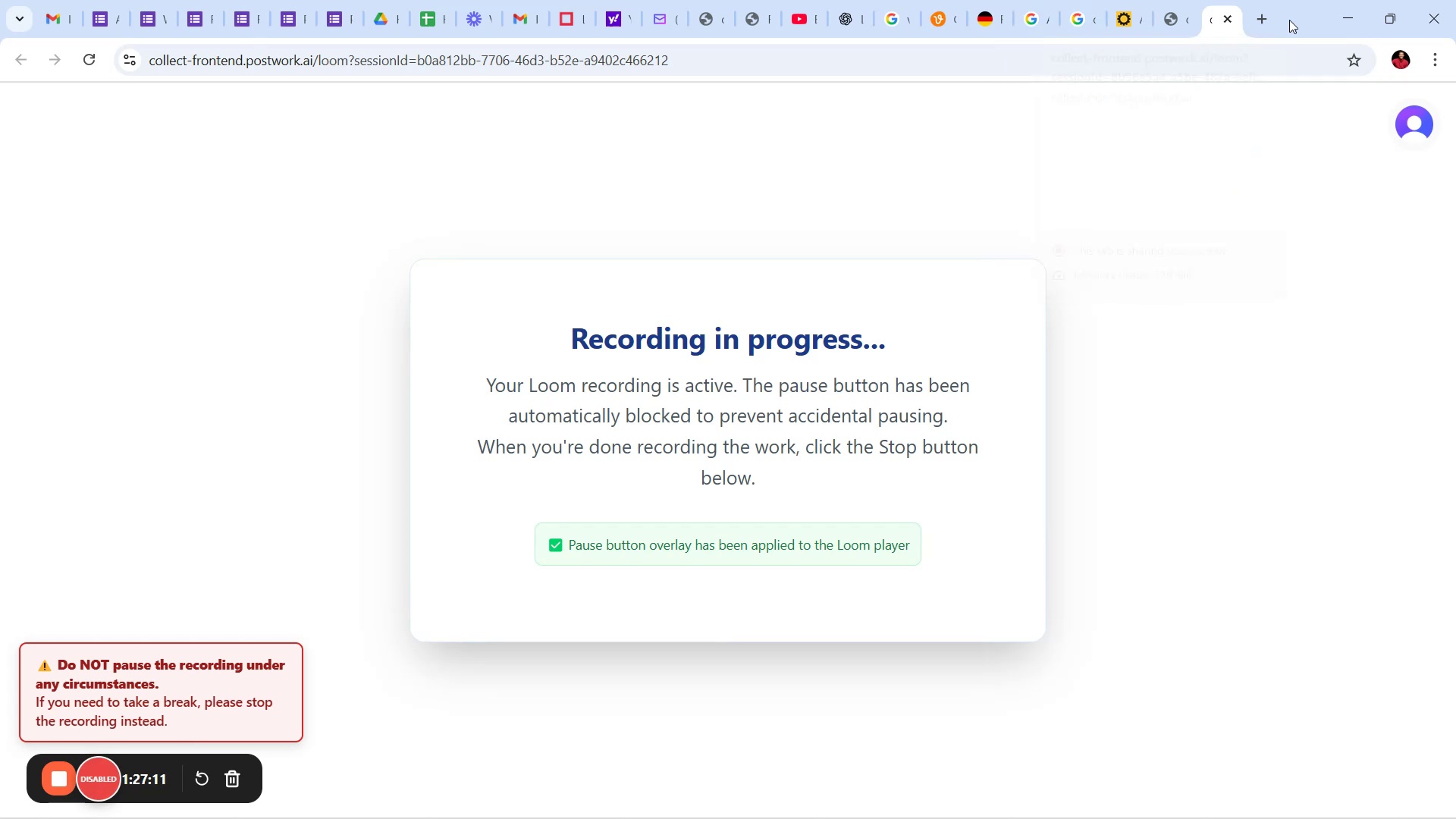 
left_click([1271, 20])
 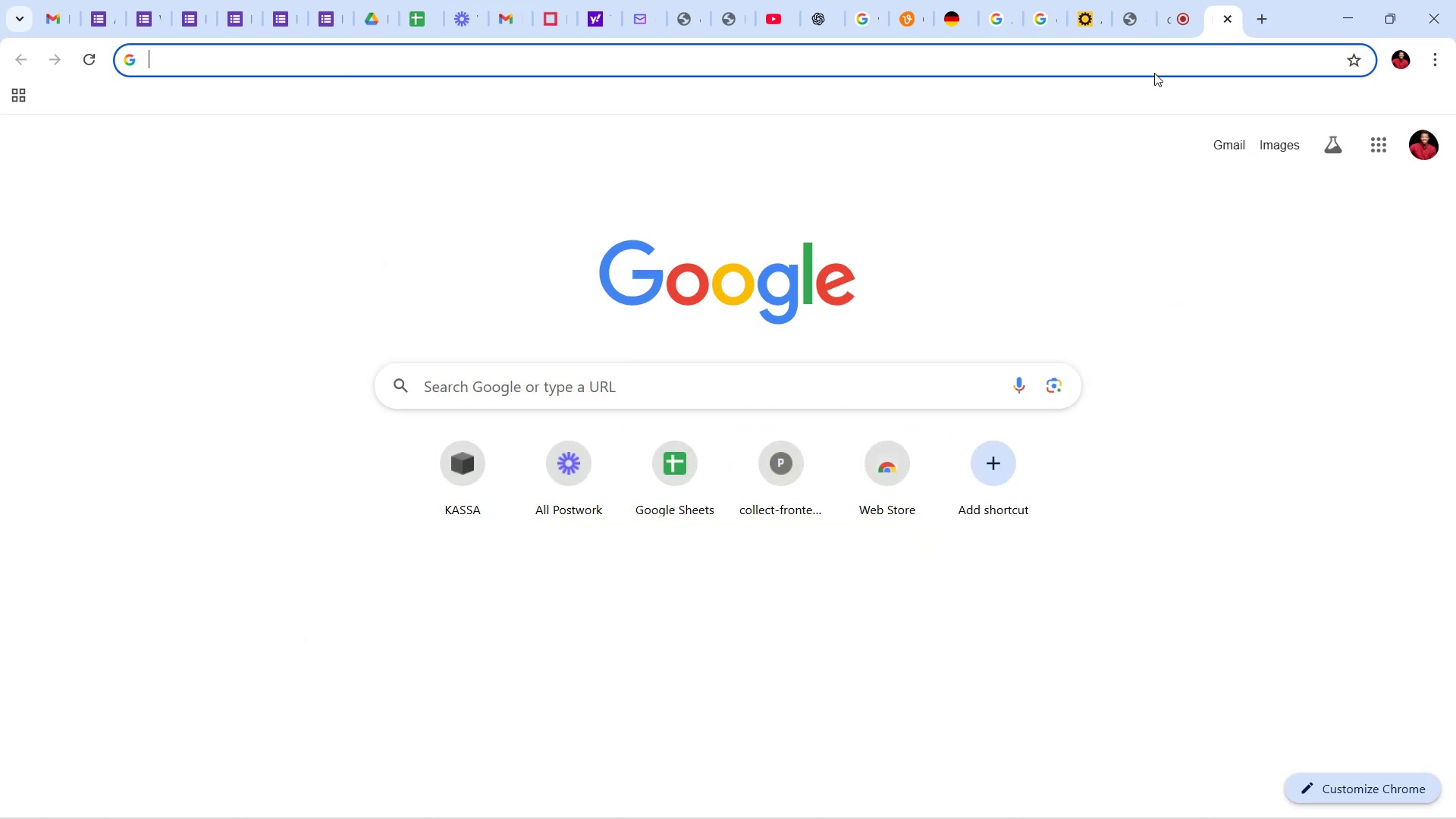 
left_click([1150, 57])
 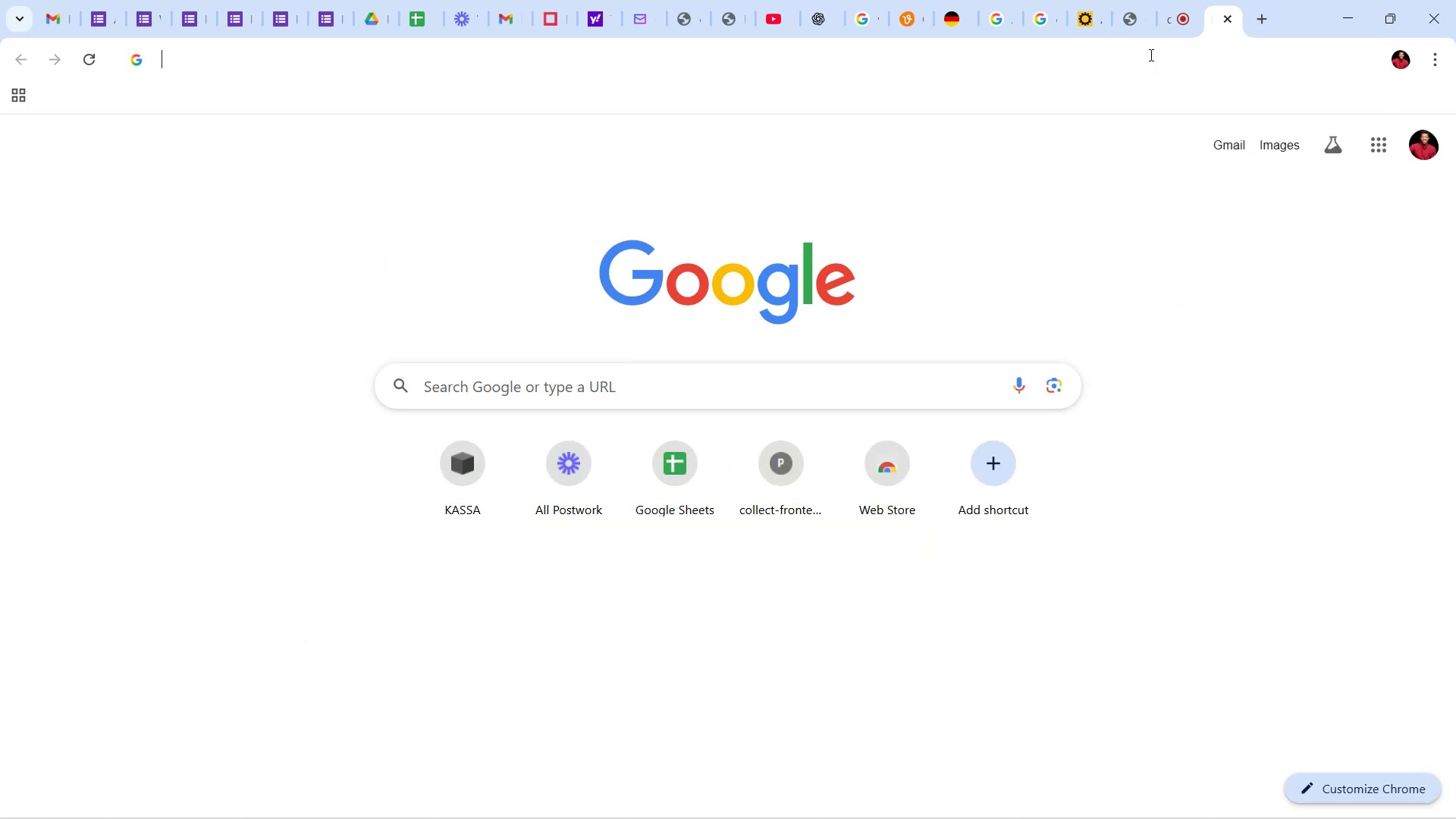 
hold_key(key=L, duration=0.31)
 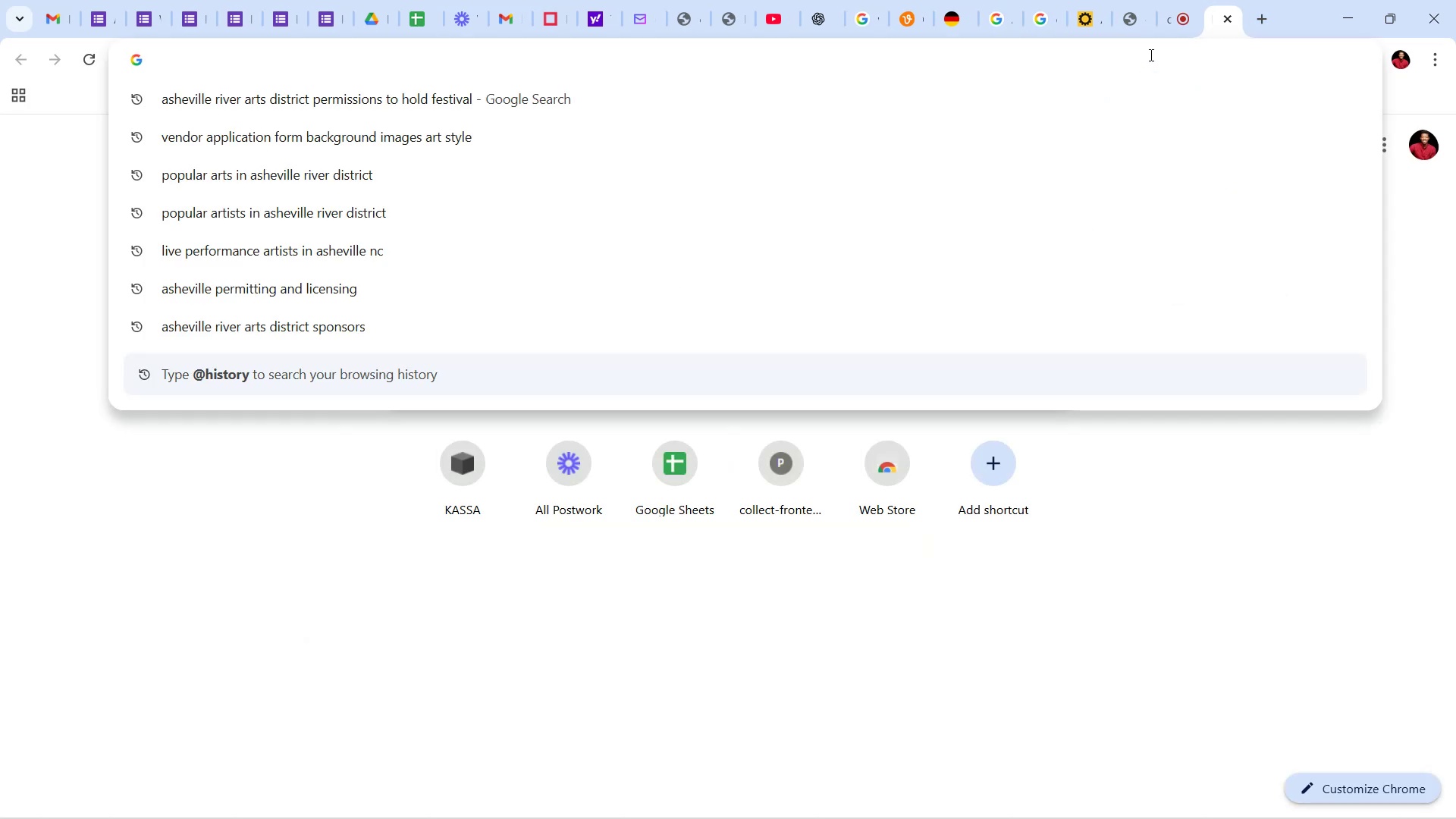 
hold_key(key=I, duration=0.32)
 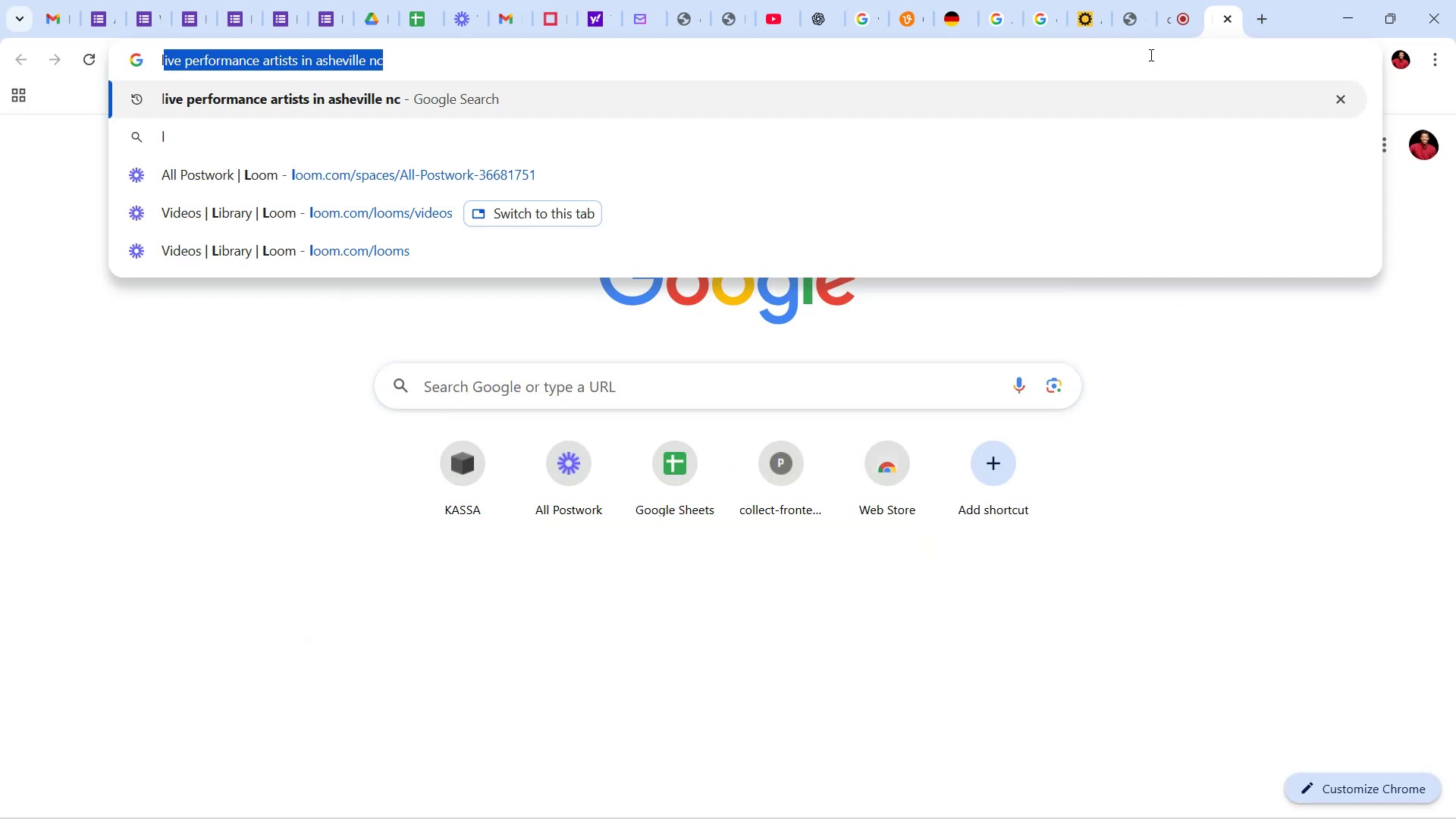 
hold_key(key=S, duration=10.45)
 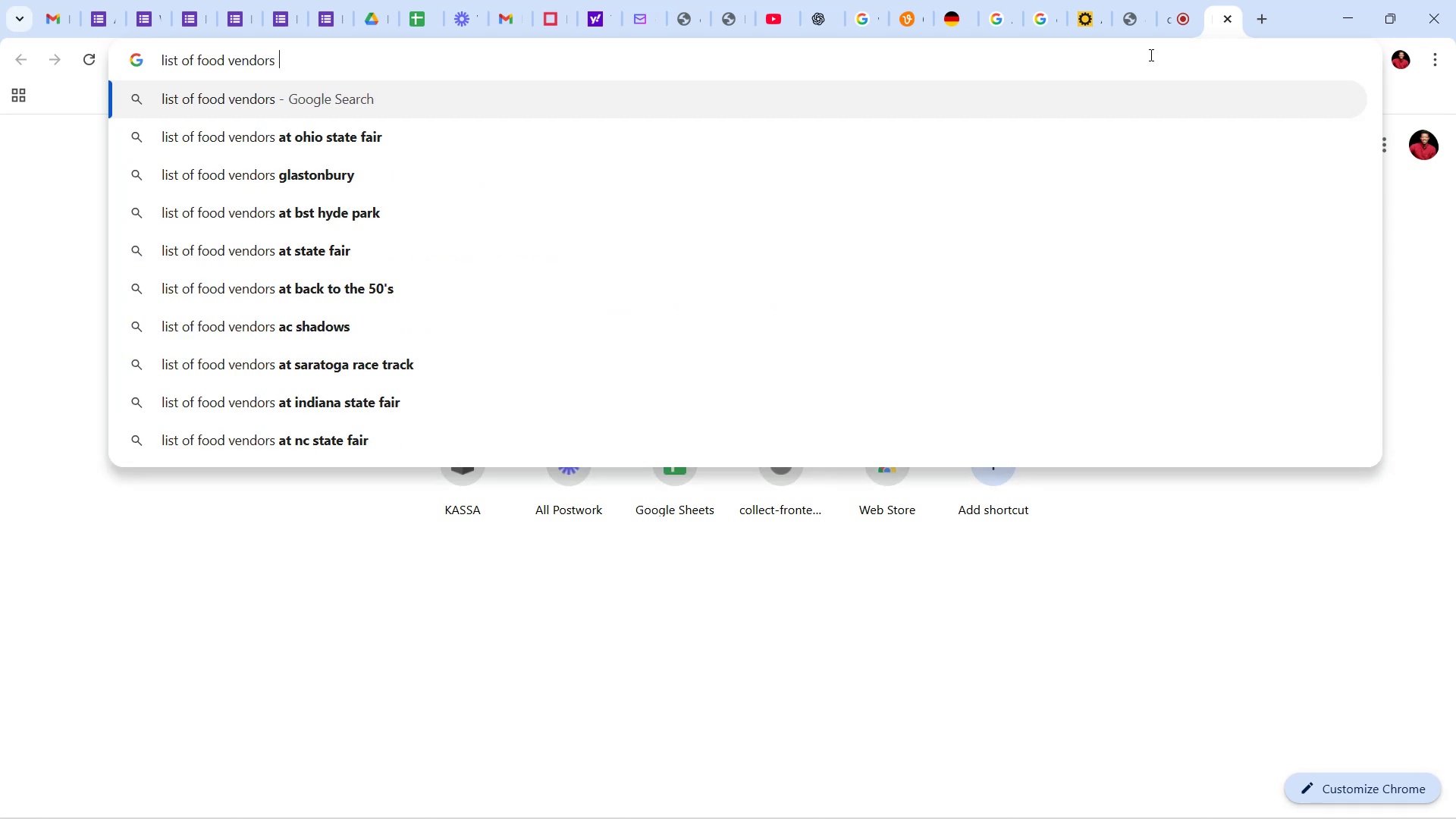 
type( of food ve)
 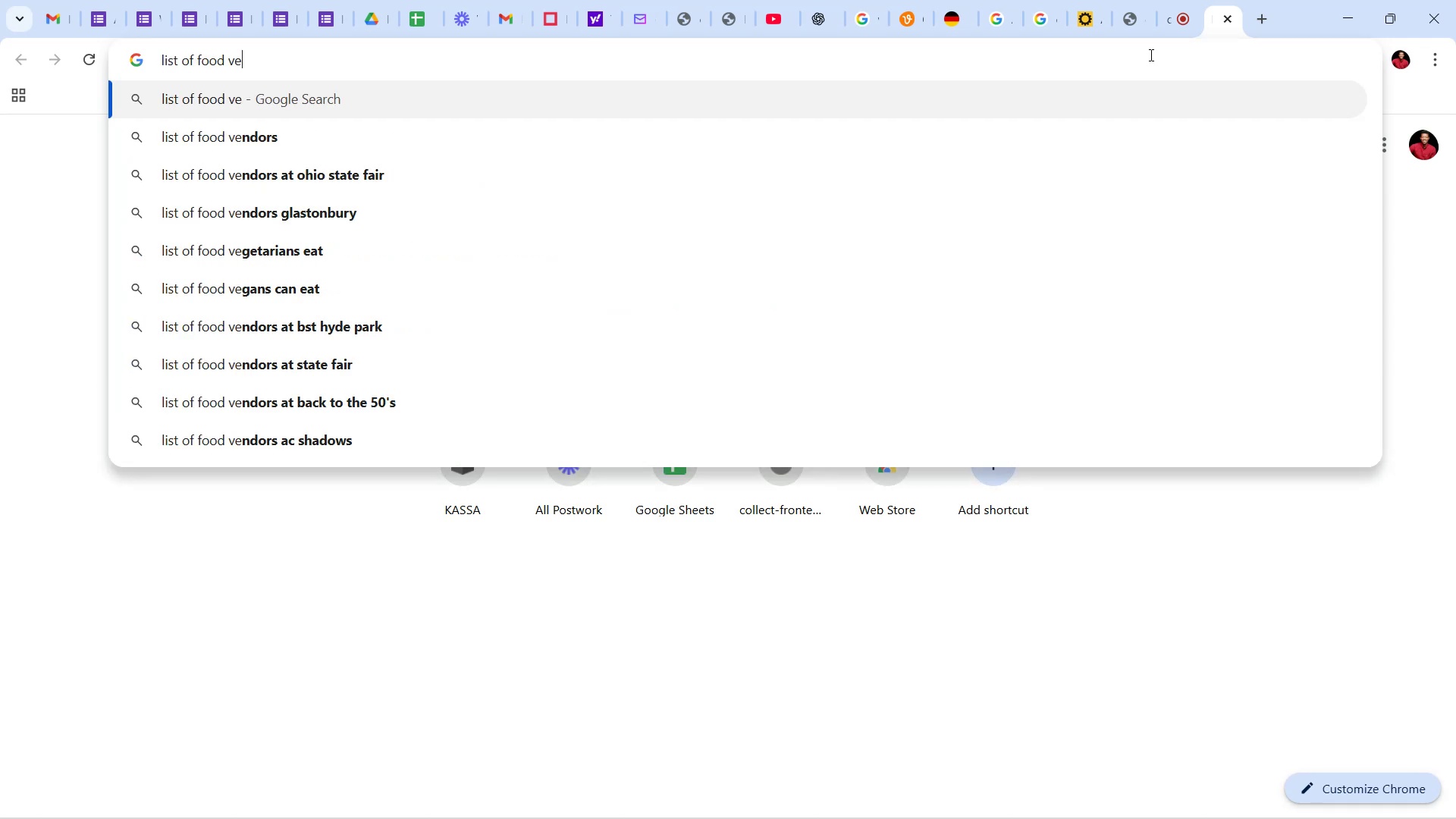 
hold_key(key=T, duration=17.21)
 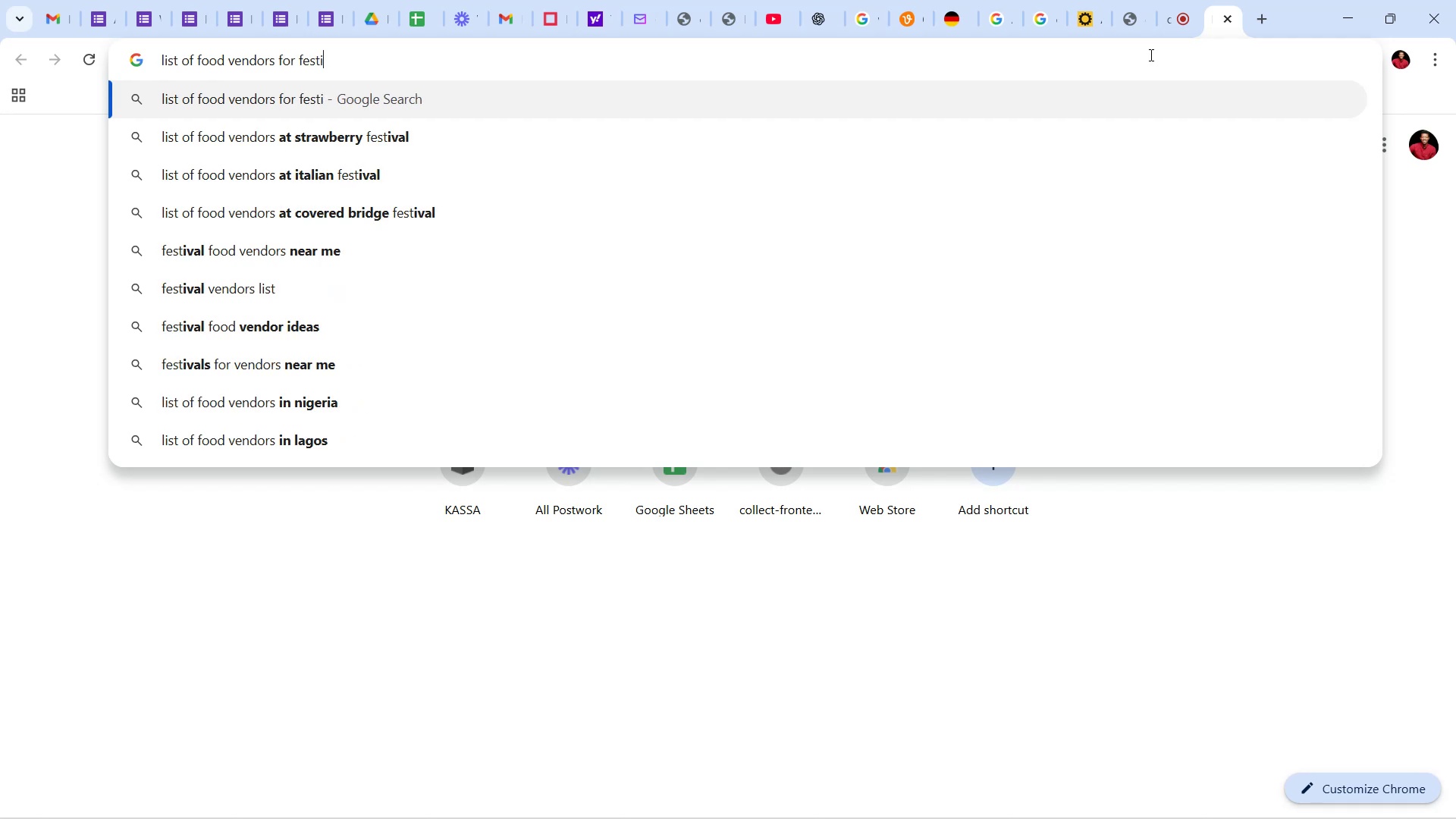 
type(ndor for fesivals)
 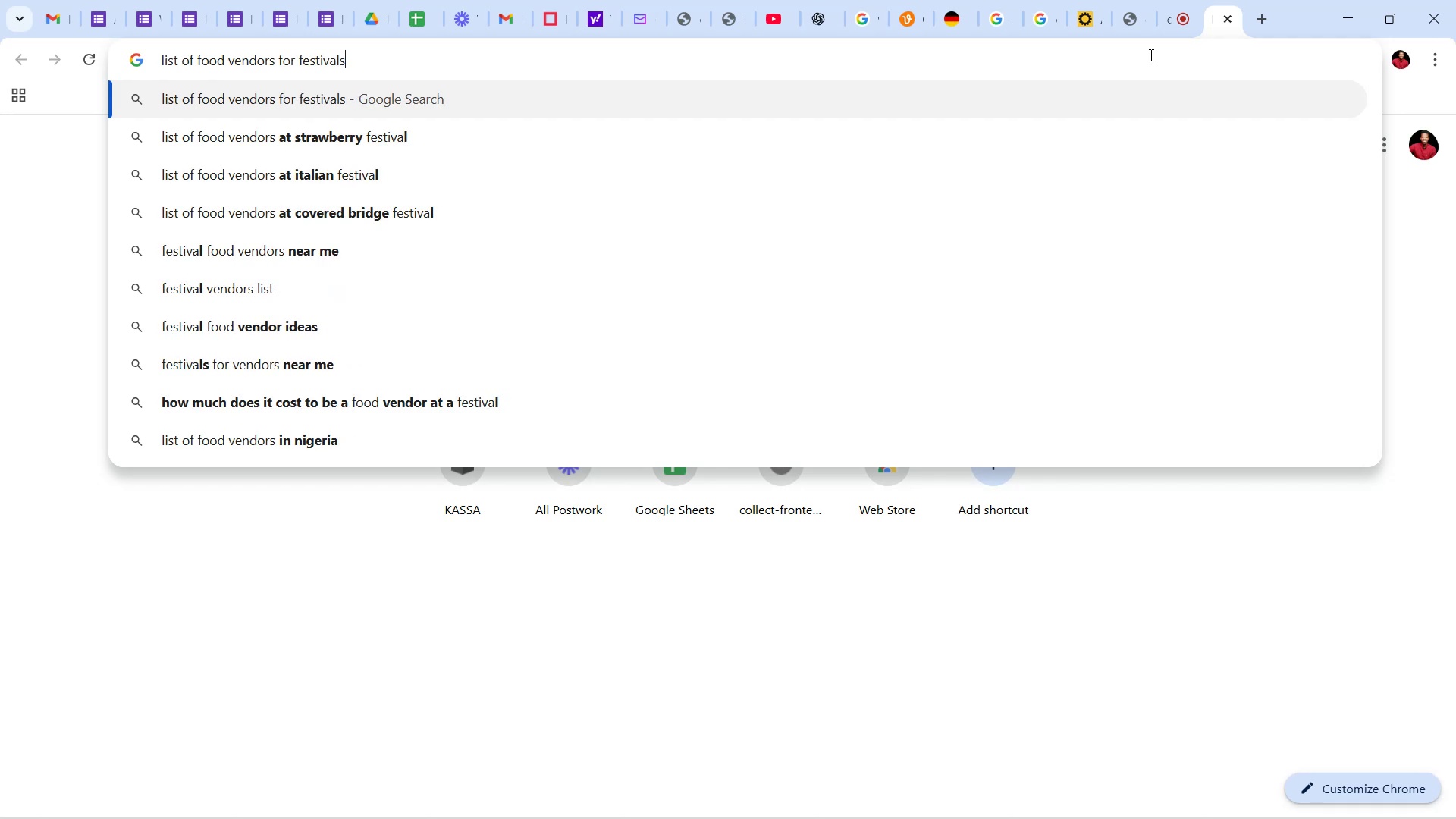 
key(Enter)
 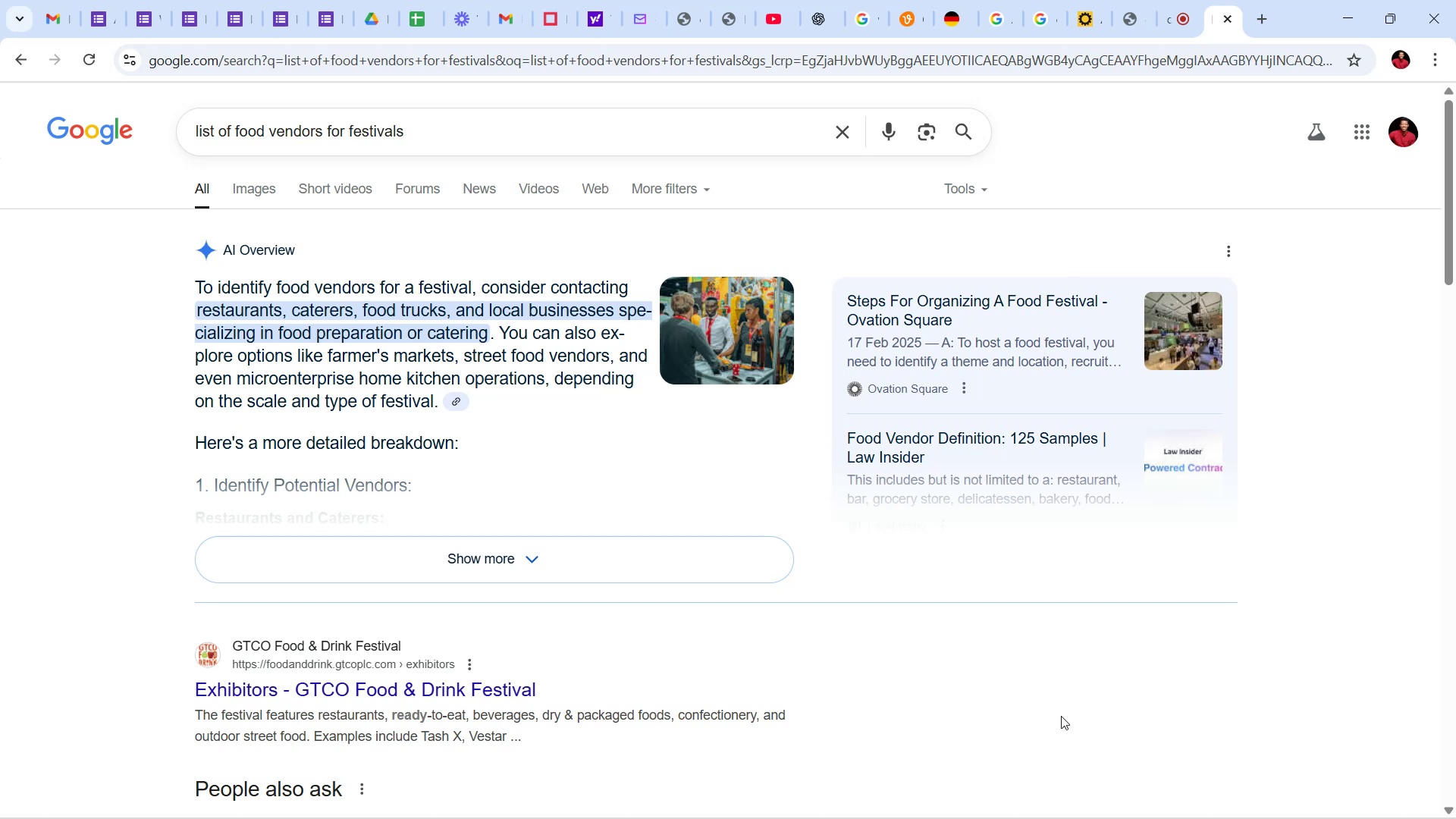 
wait(53.76)
 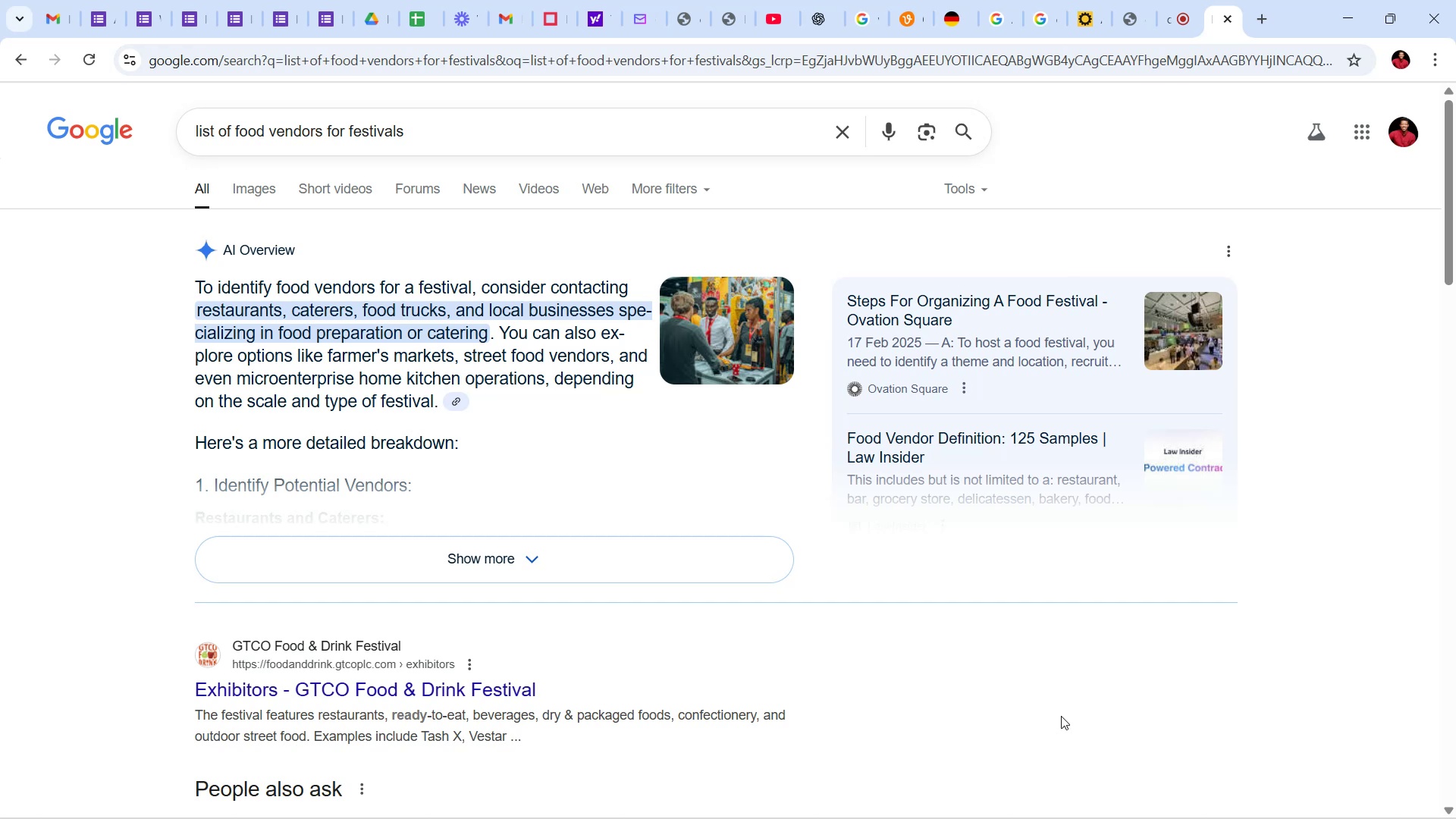 
left_click([538, 578])
 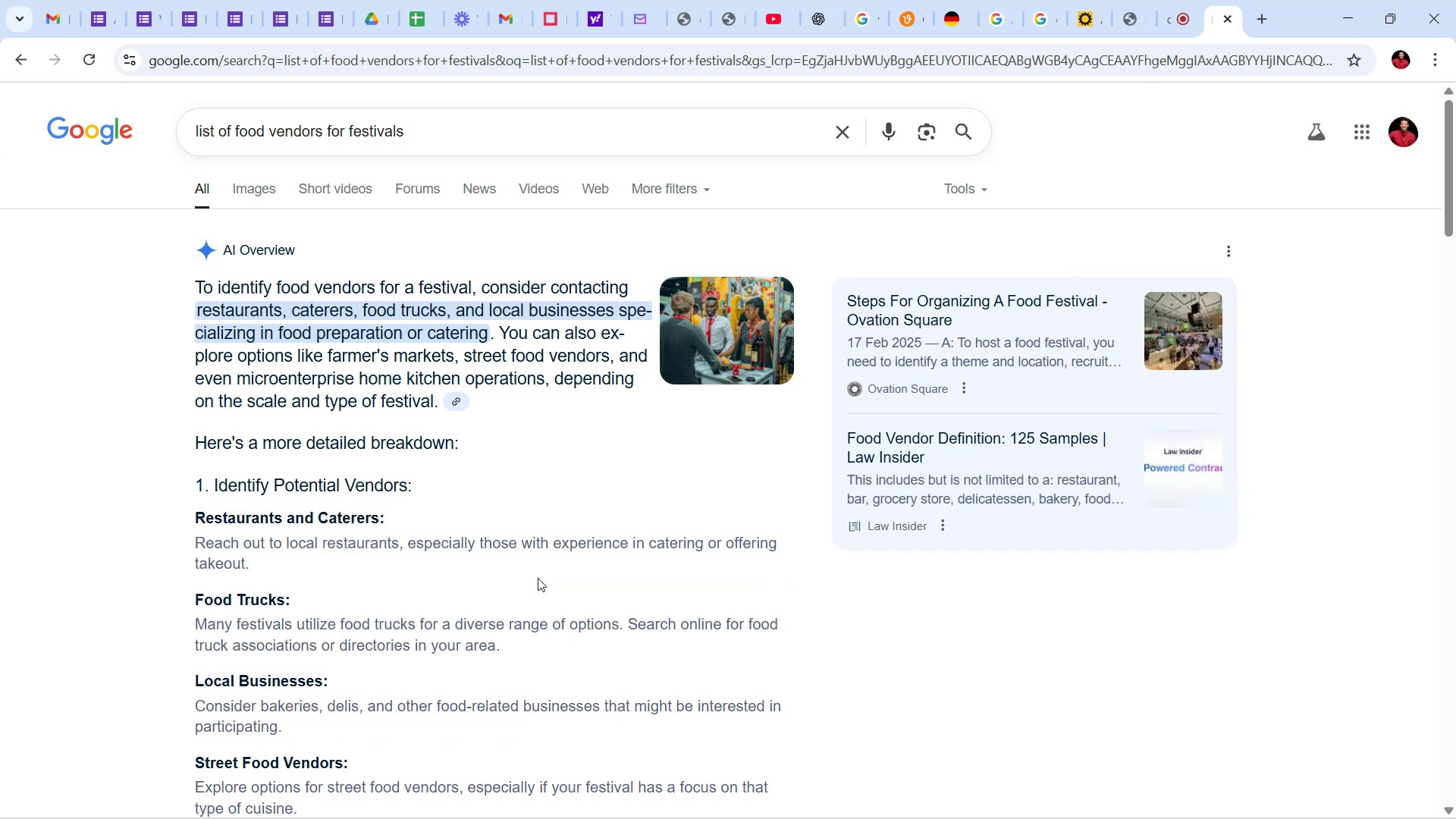 
wait(6.27)
 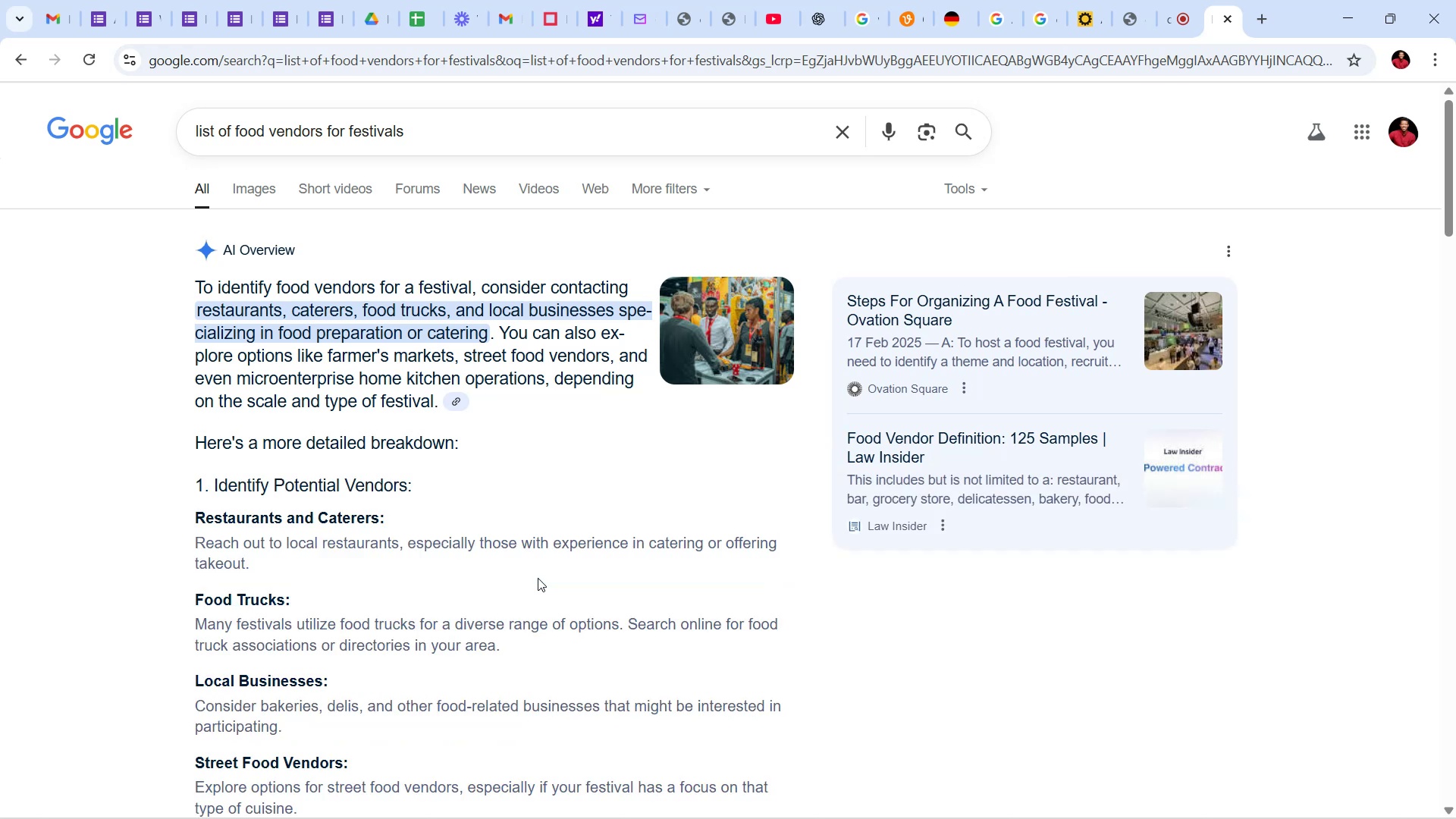 
scroll: coordinate [631, 522], scroll_direction: down, amount: 23.0
 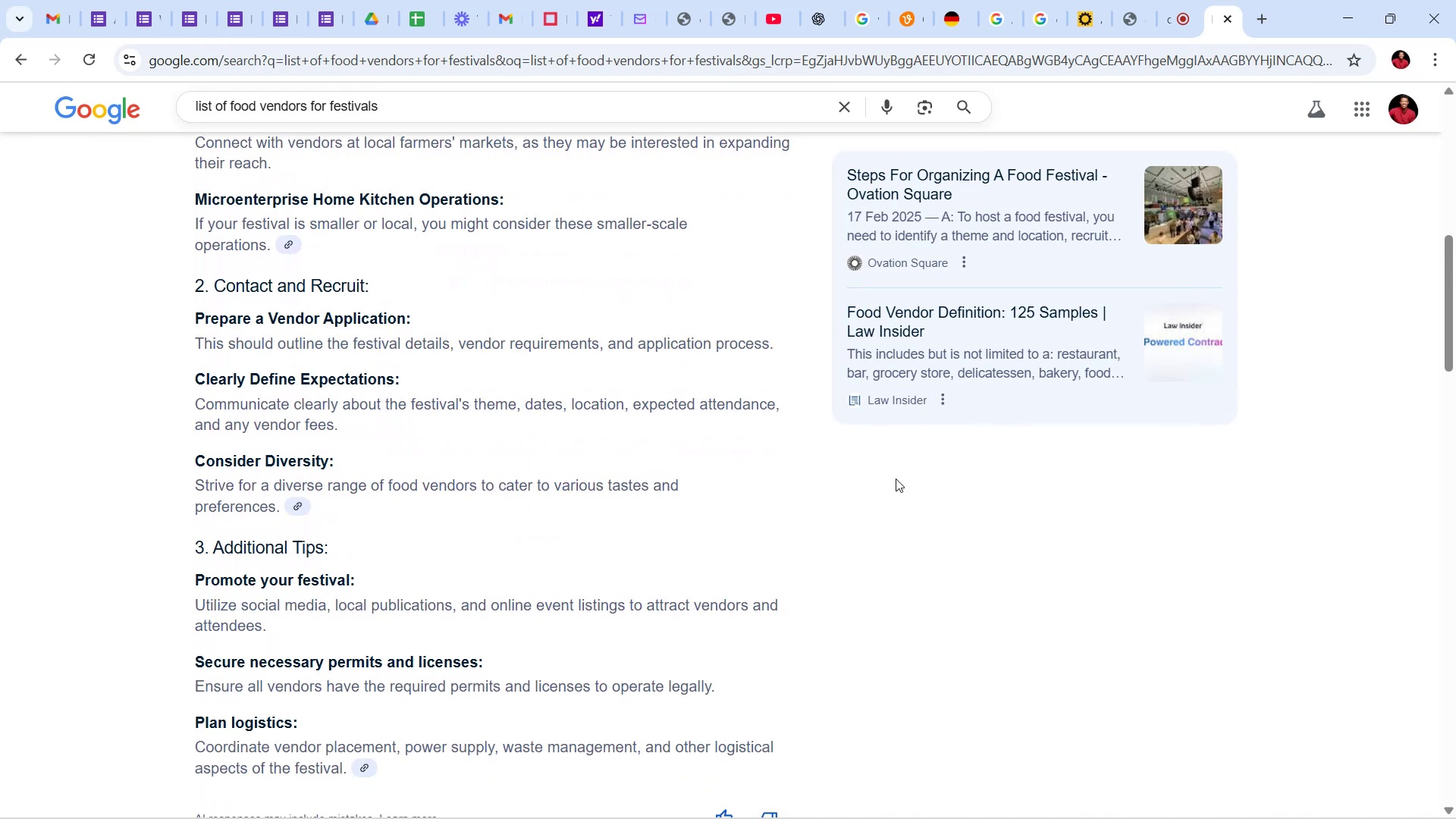 
scroll: coordinate [871, 523], scroll_direction: up, amount: 3.0
 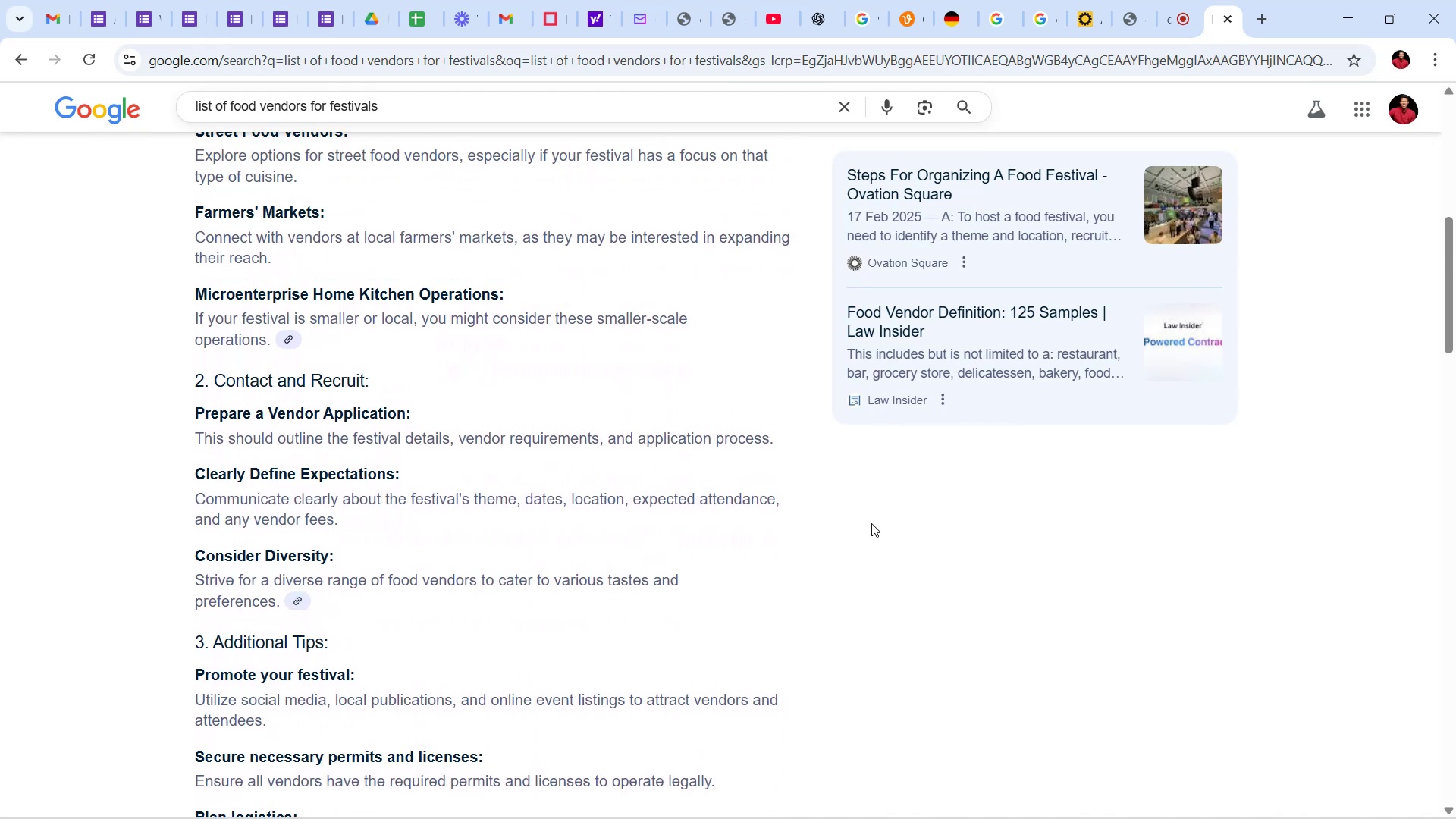 
scroll: coordinate [870, 523], scroll_direction: down, amount: 22.0
 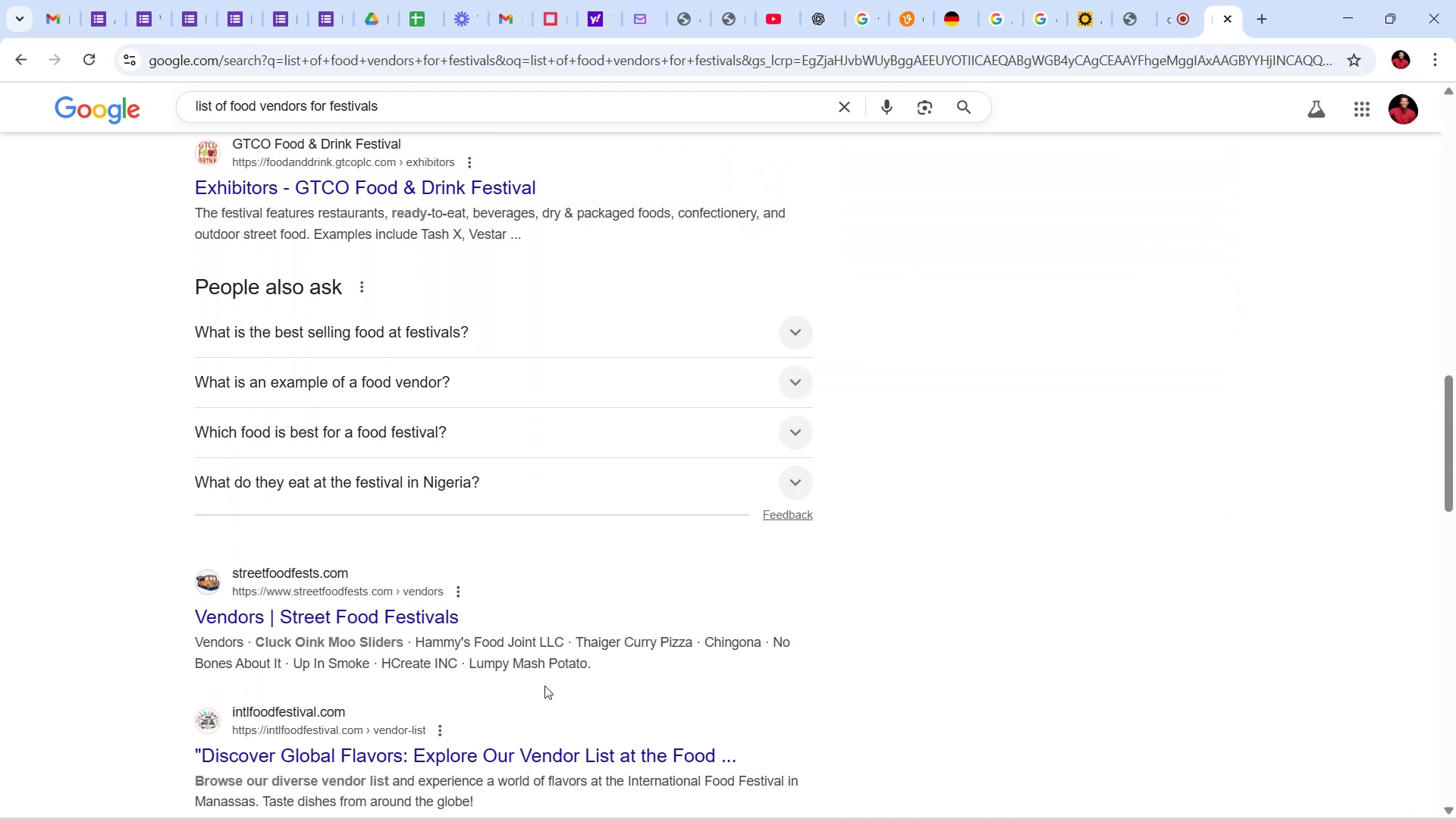 
left_click([334, 610])
 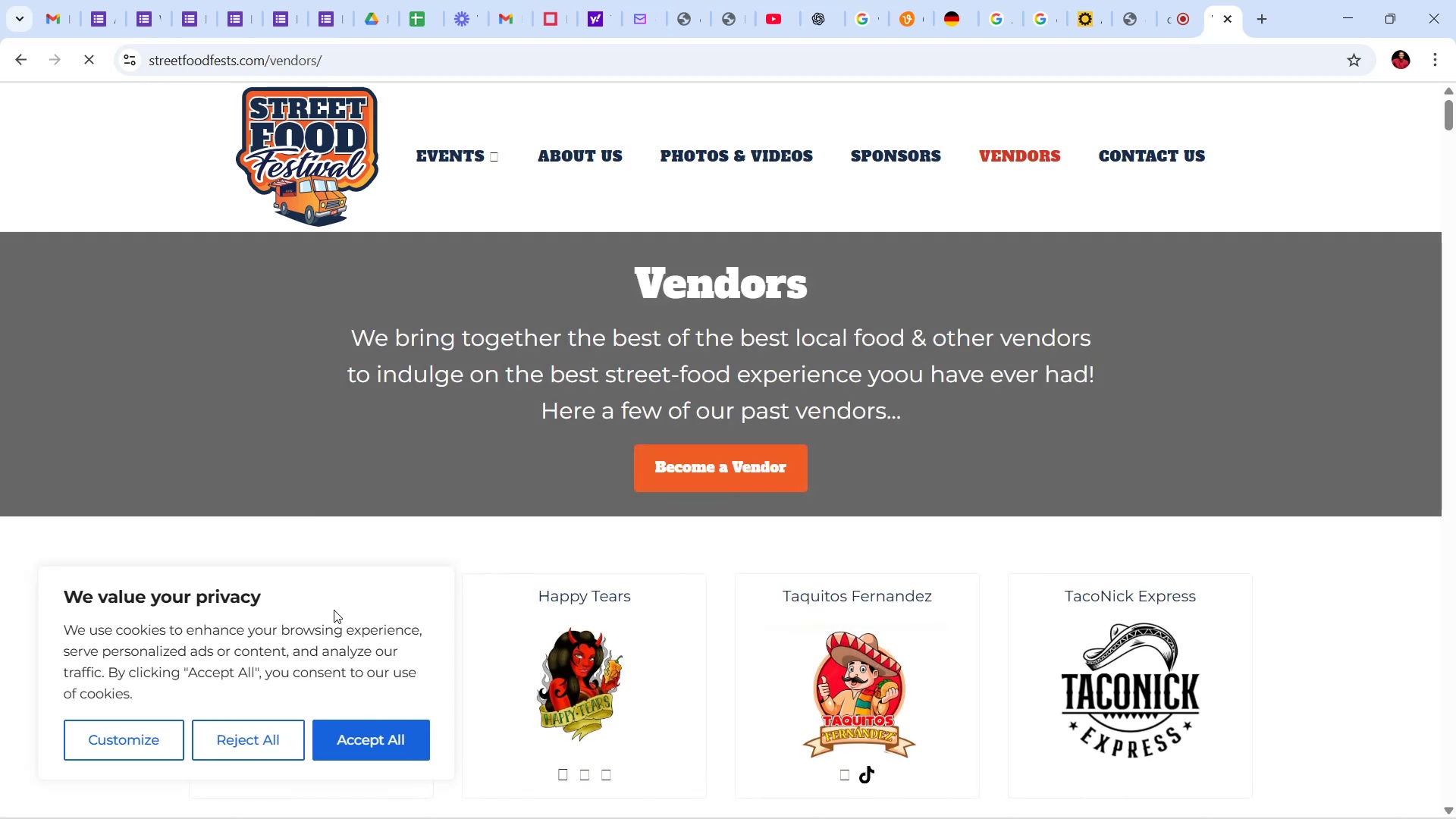 
wait(7.24)
 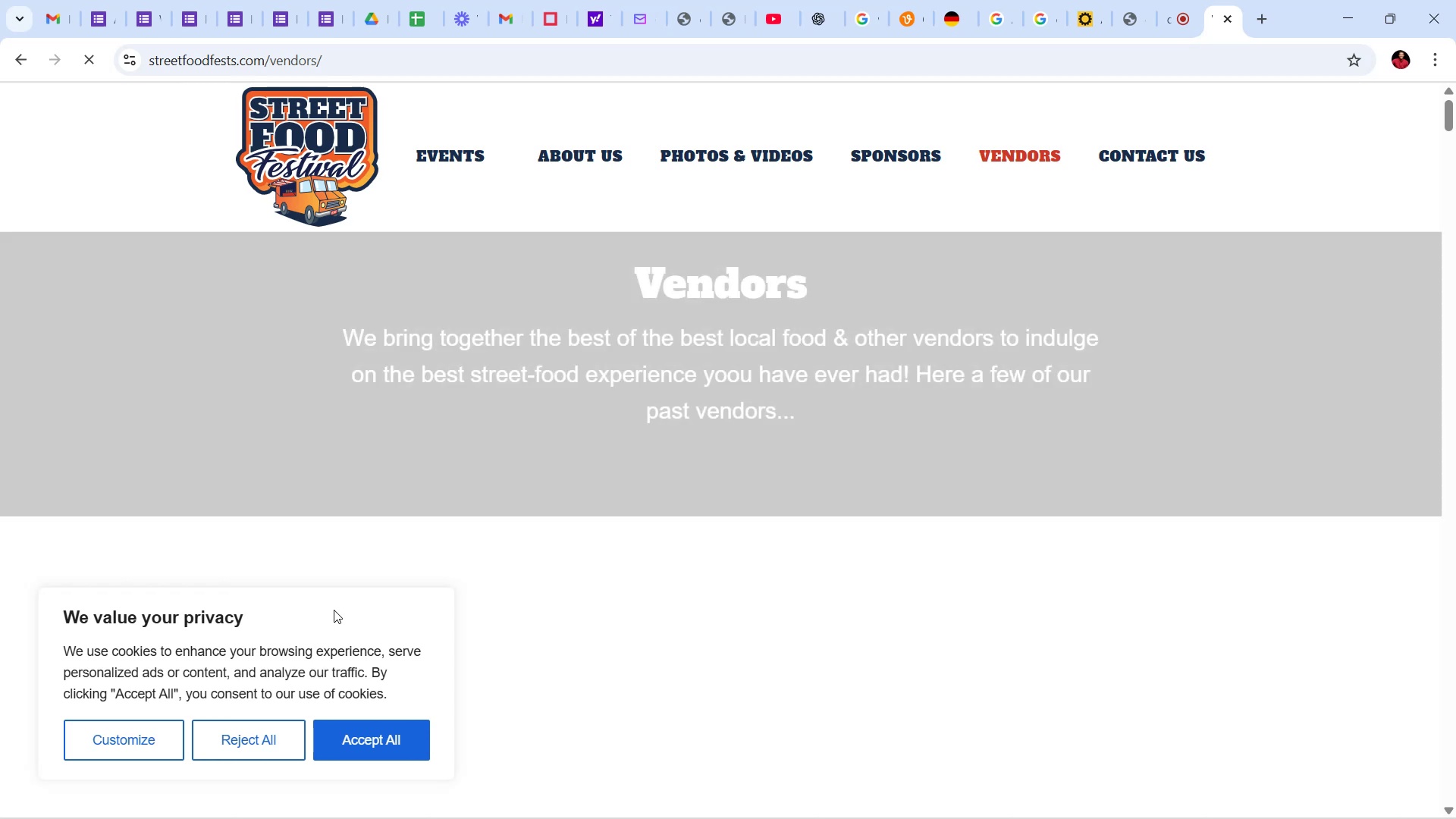 
scroll: coordinate [1287, 434], scroll_direction: down, amount: 13.0
 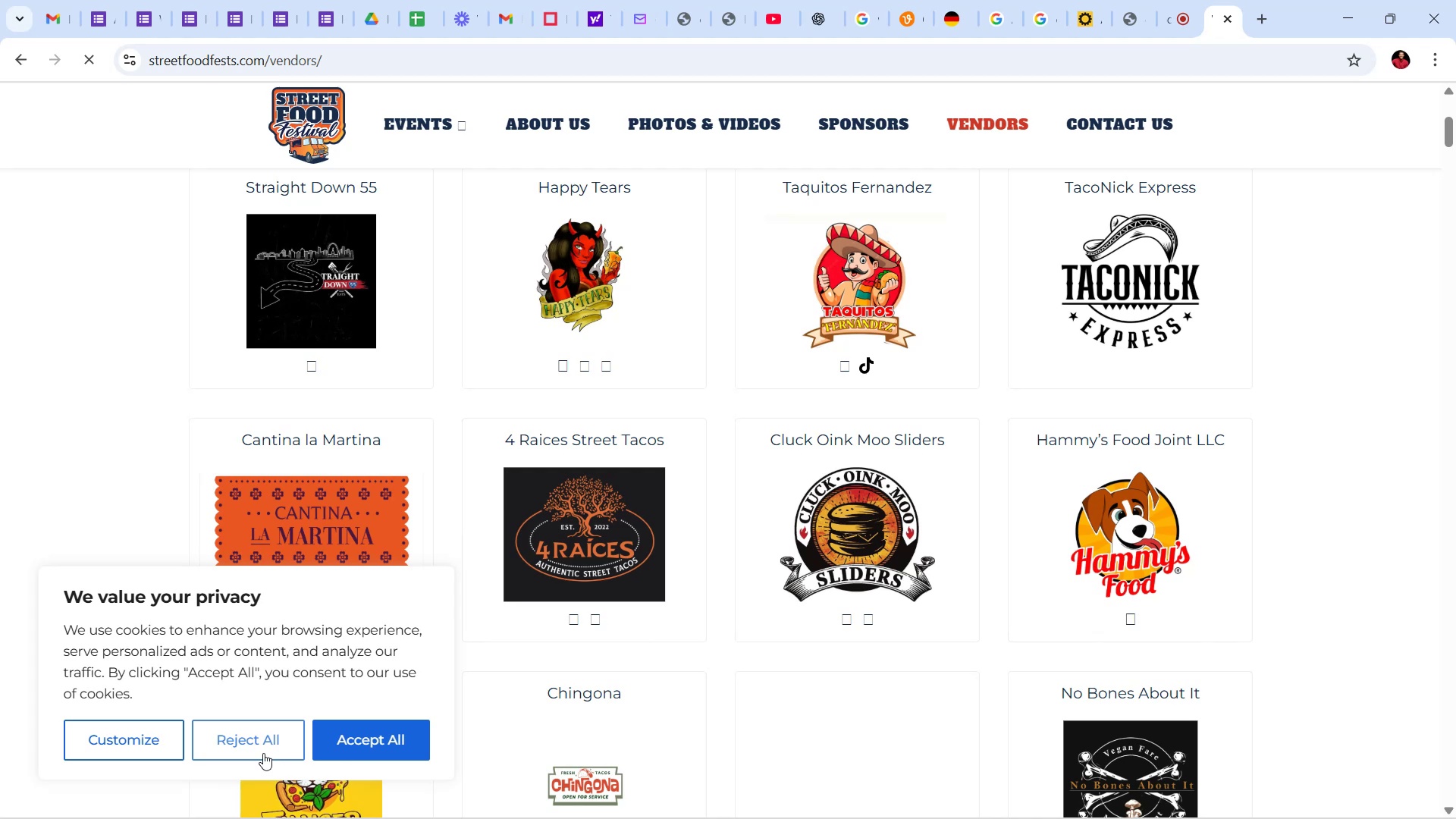 
left_click([249, 743])
 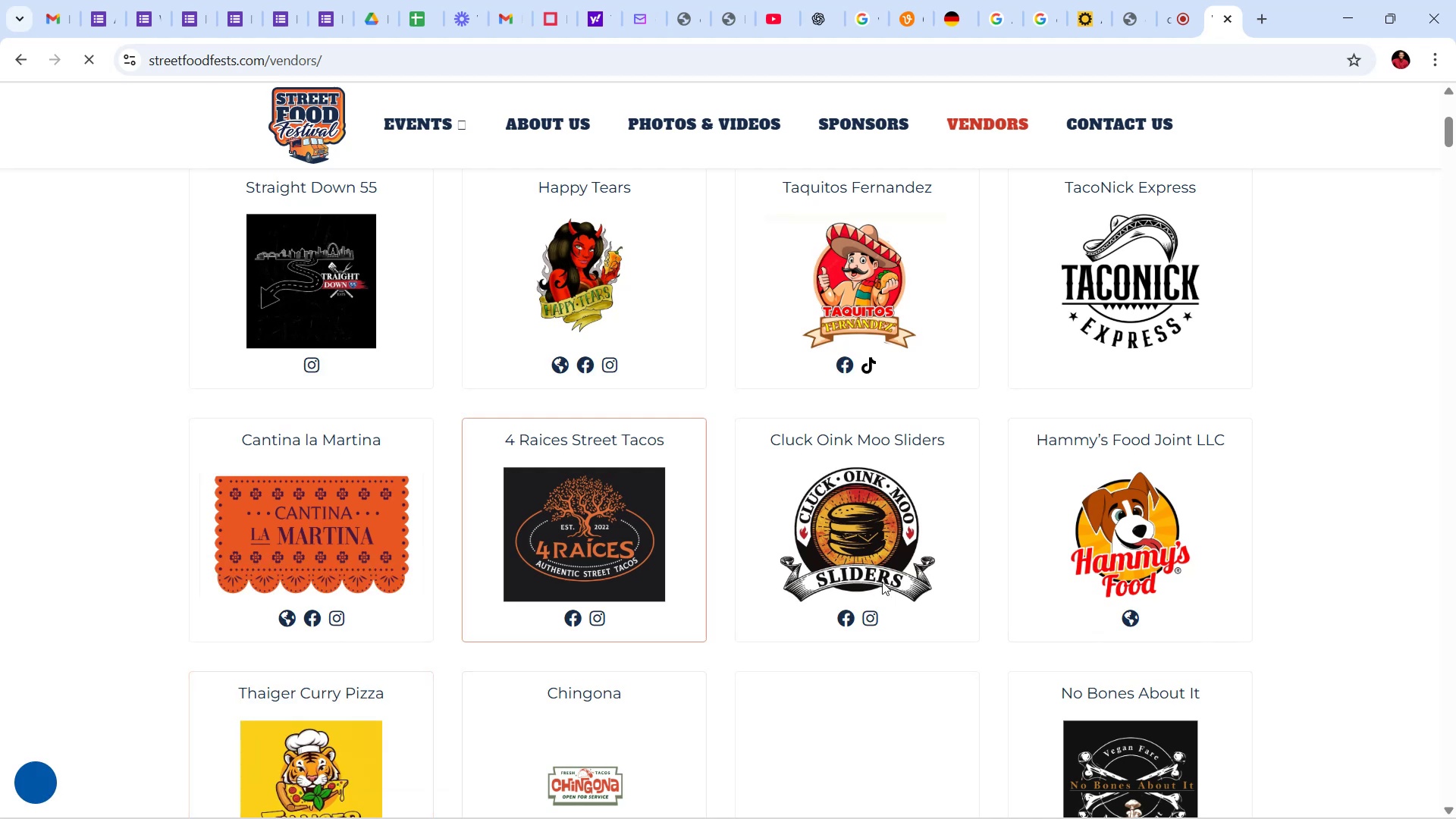 
scroll: coordinate [1310, 529], scroll_direction: down, amount: 14.0
 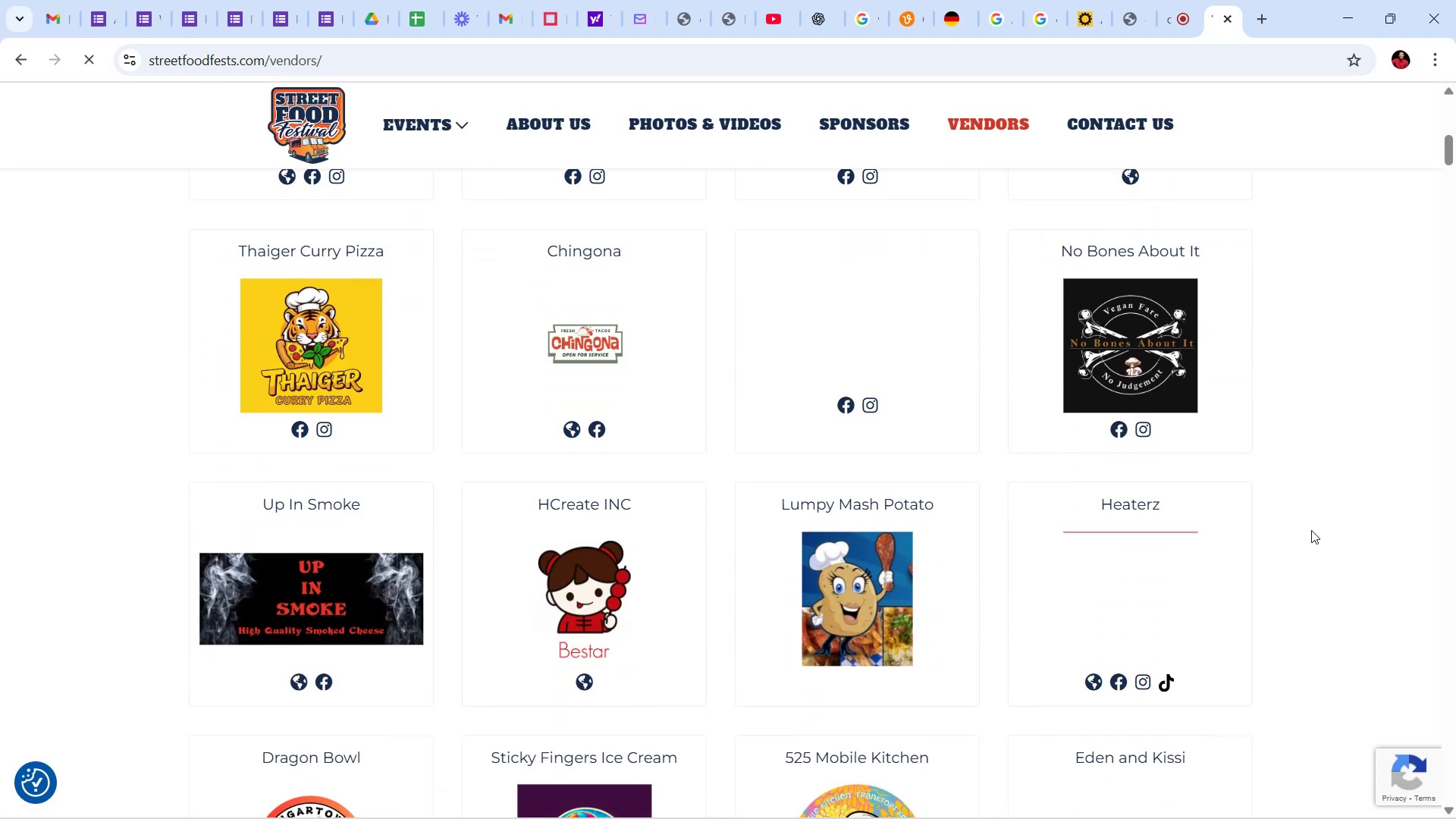 
wait(8.22)
 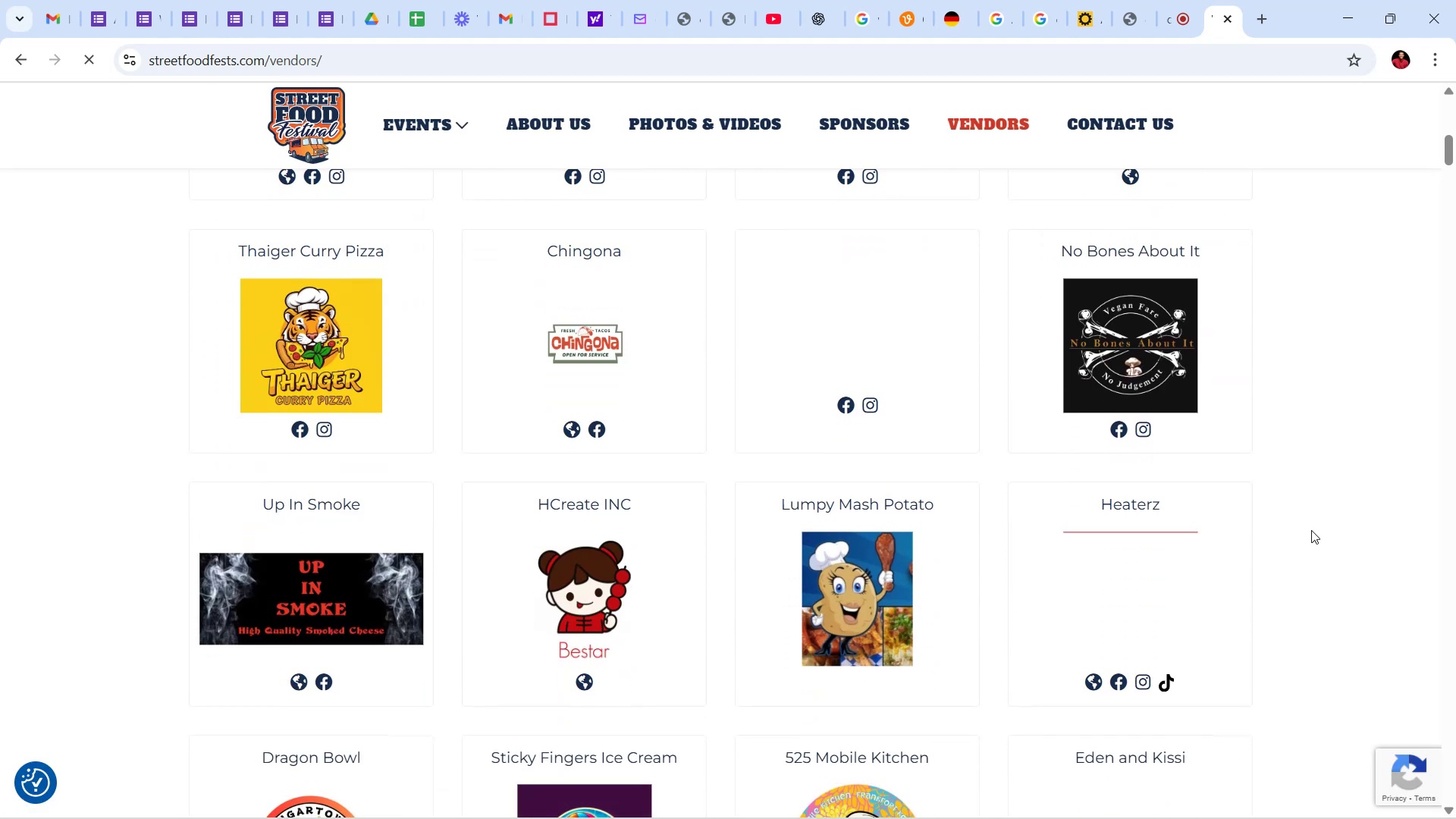 
scroll: coordinate [1346, 510], scroll_direction: down, amount: 3.0
 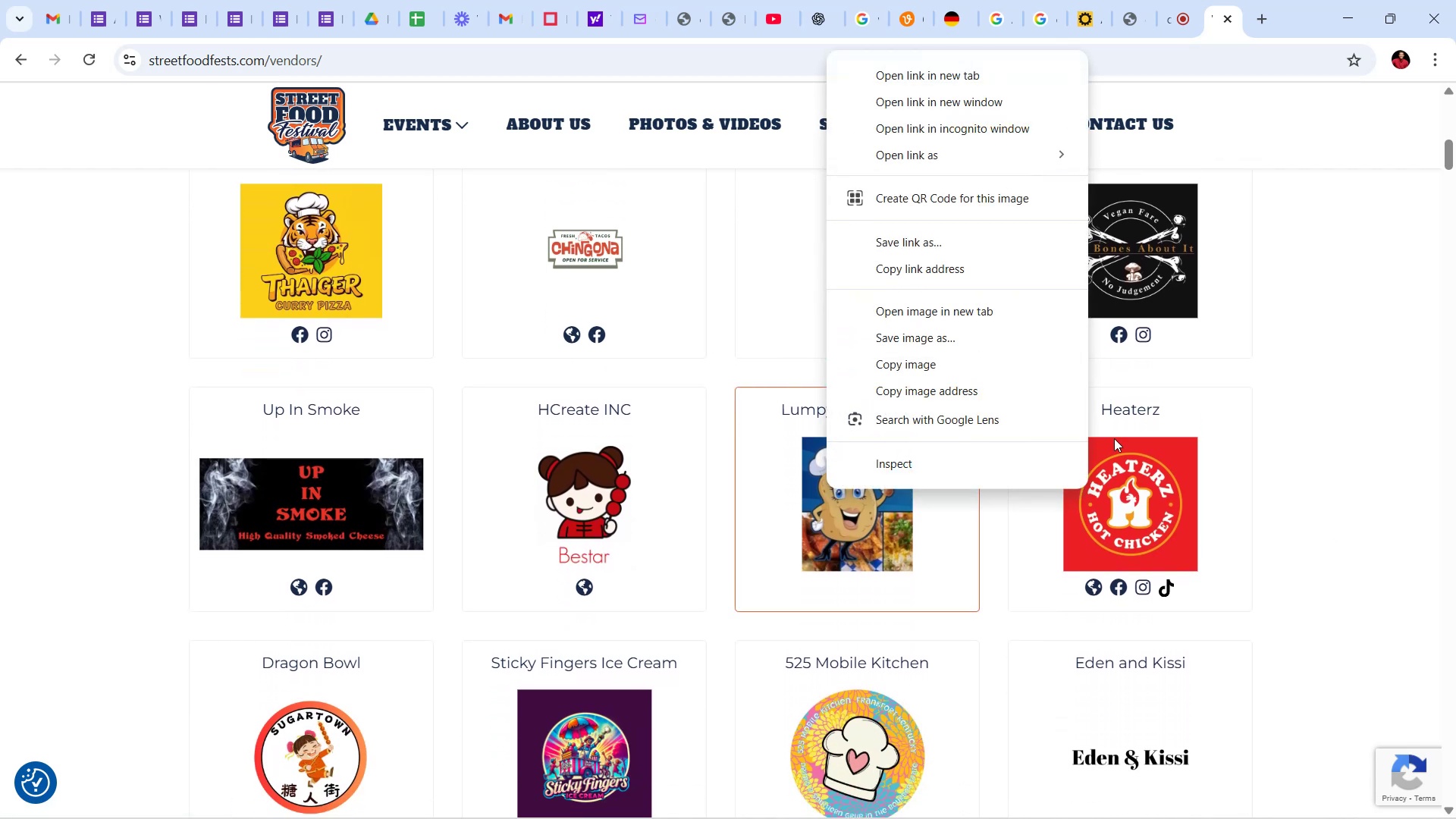 
left_click([1300, 464])
 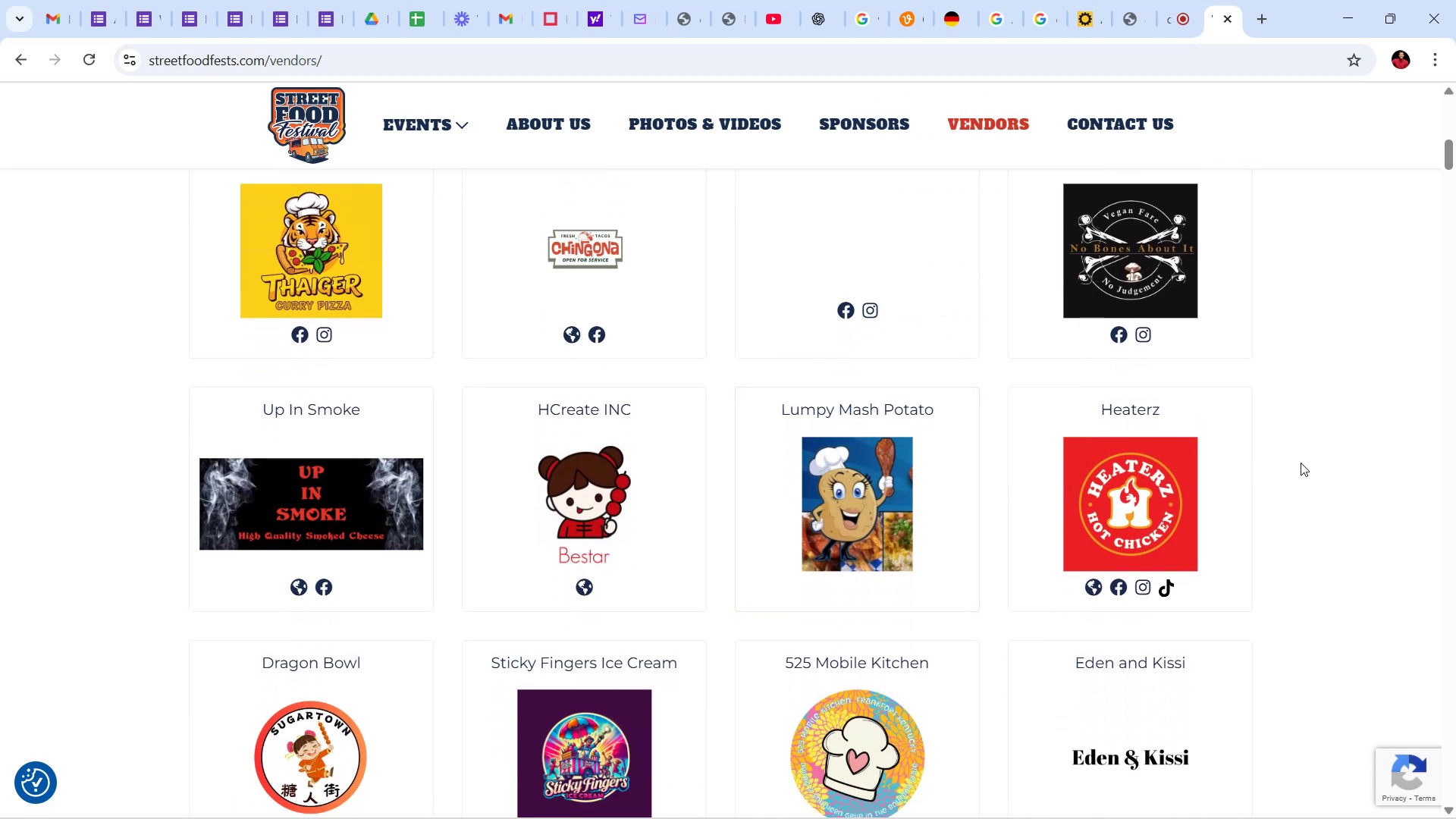 
scroll: coordinate [1309, 443], scroll_direction: up, amount: 12.0
 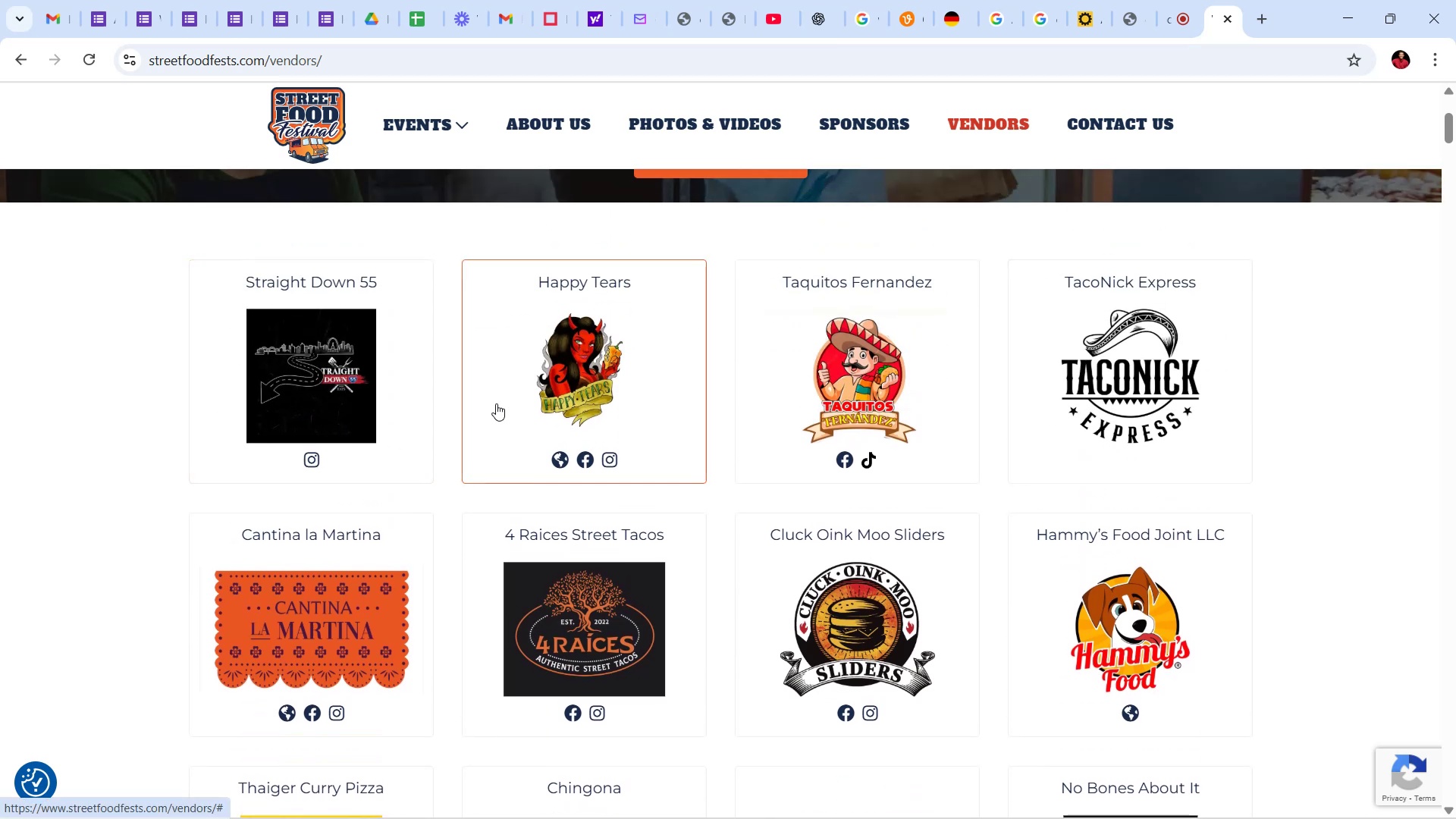 
right_click([320, 403])
 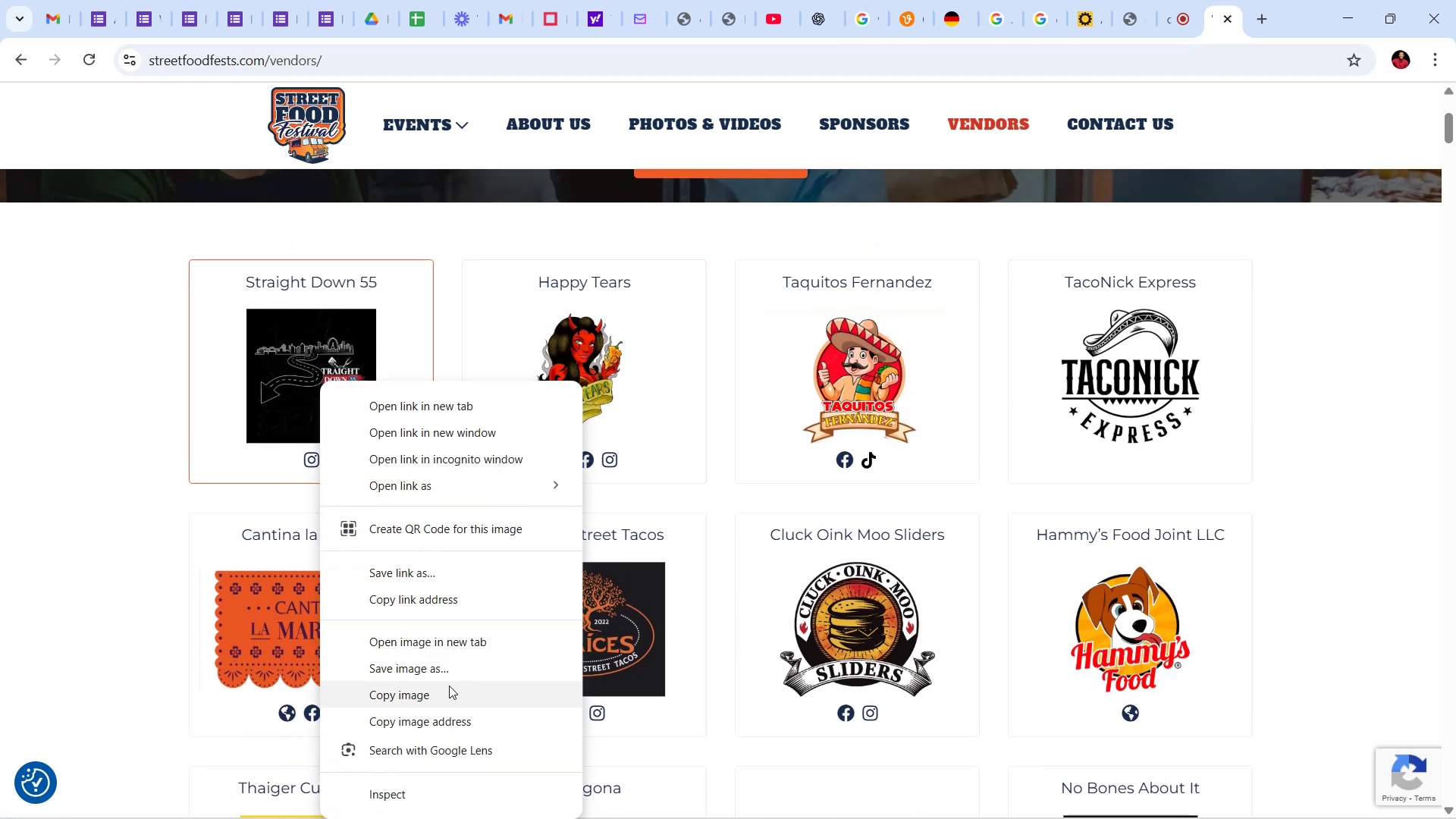 
left_click([450, 690])
 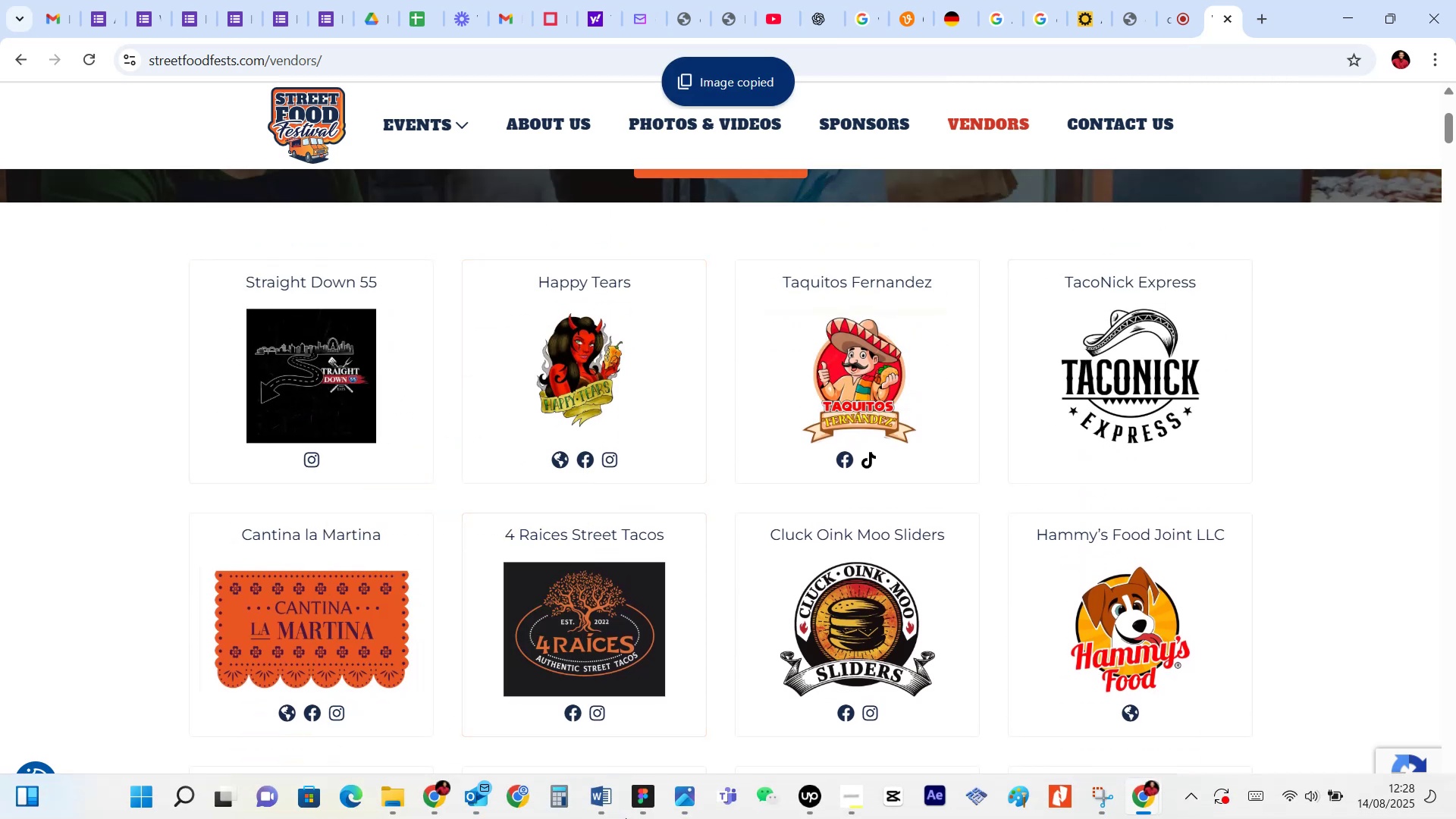 
left_click([637, 810])
 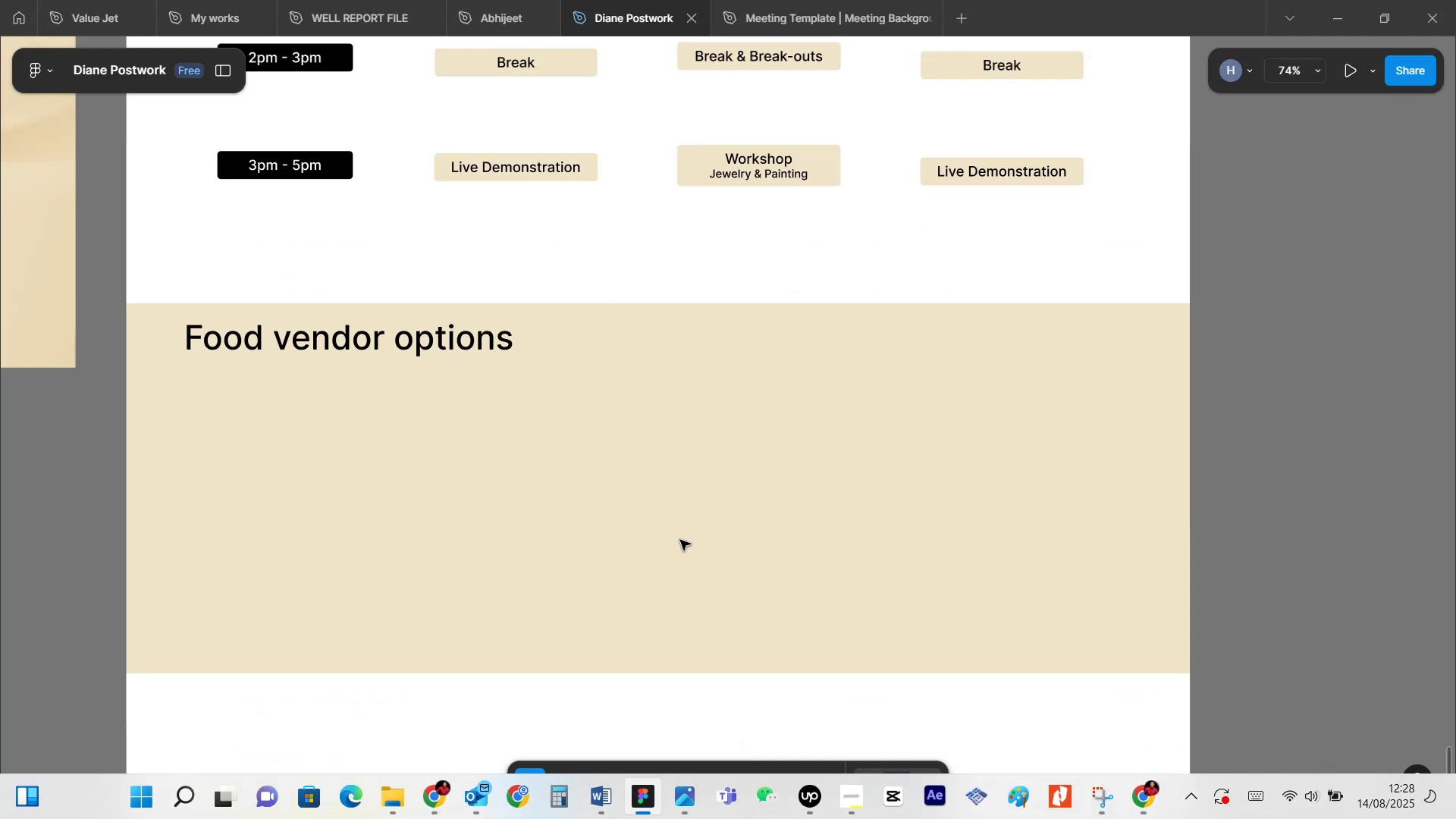 
left_click([681, 540])
 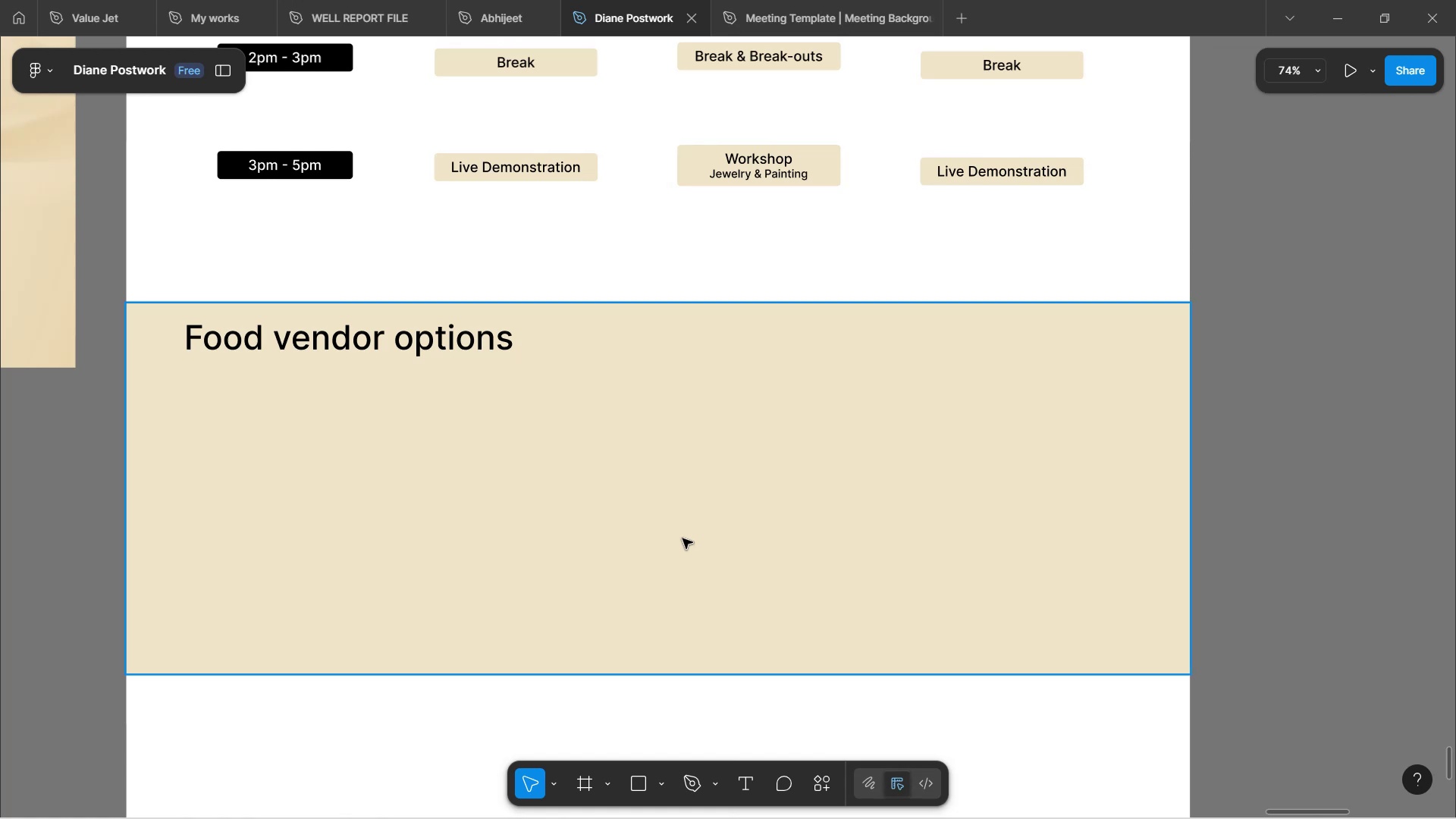 
left_click([682, 538])
 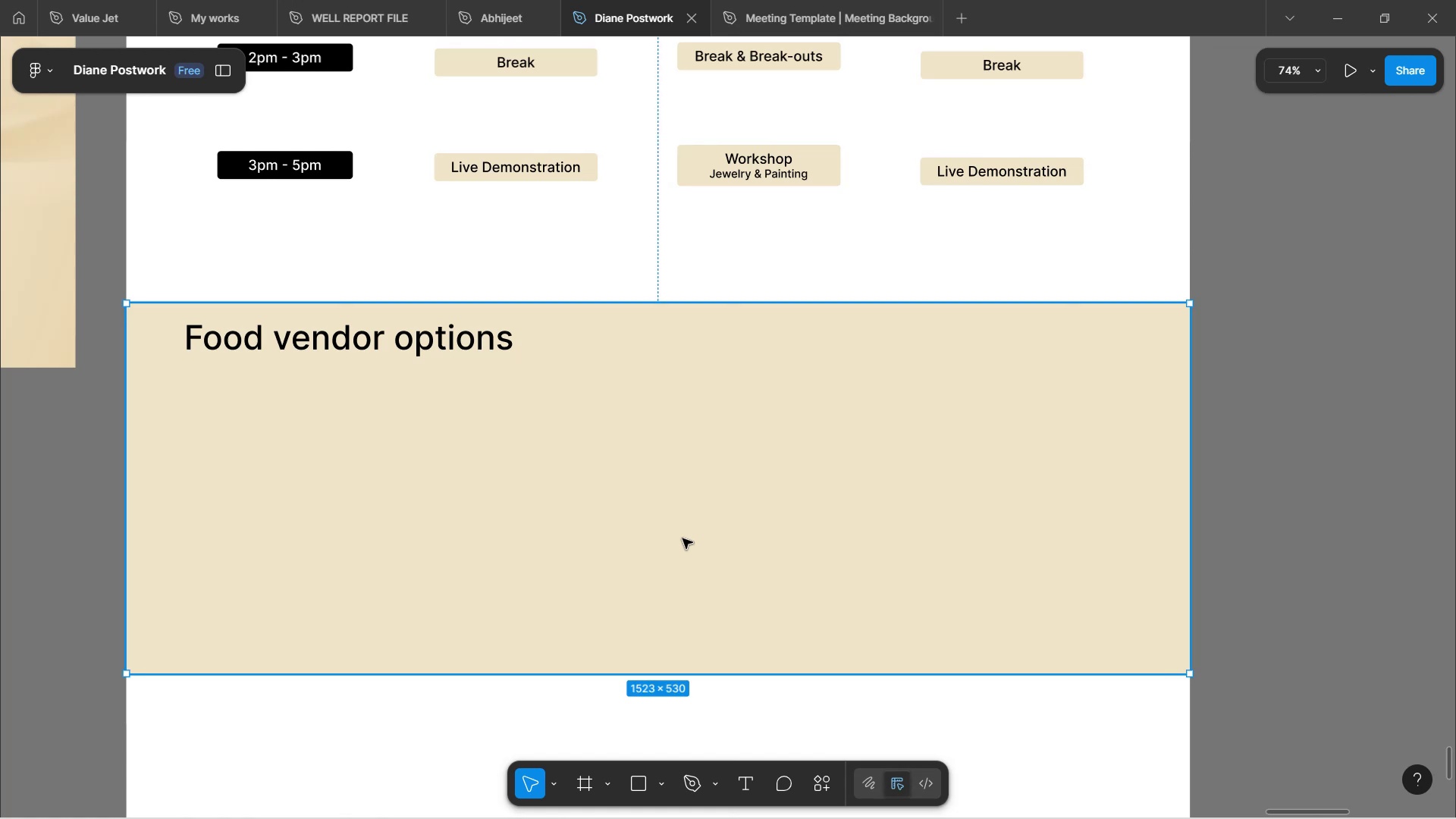 
hold_key(key=ControlLeft, duration=0.92)
 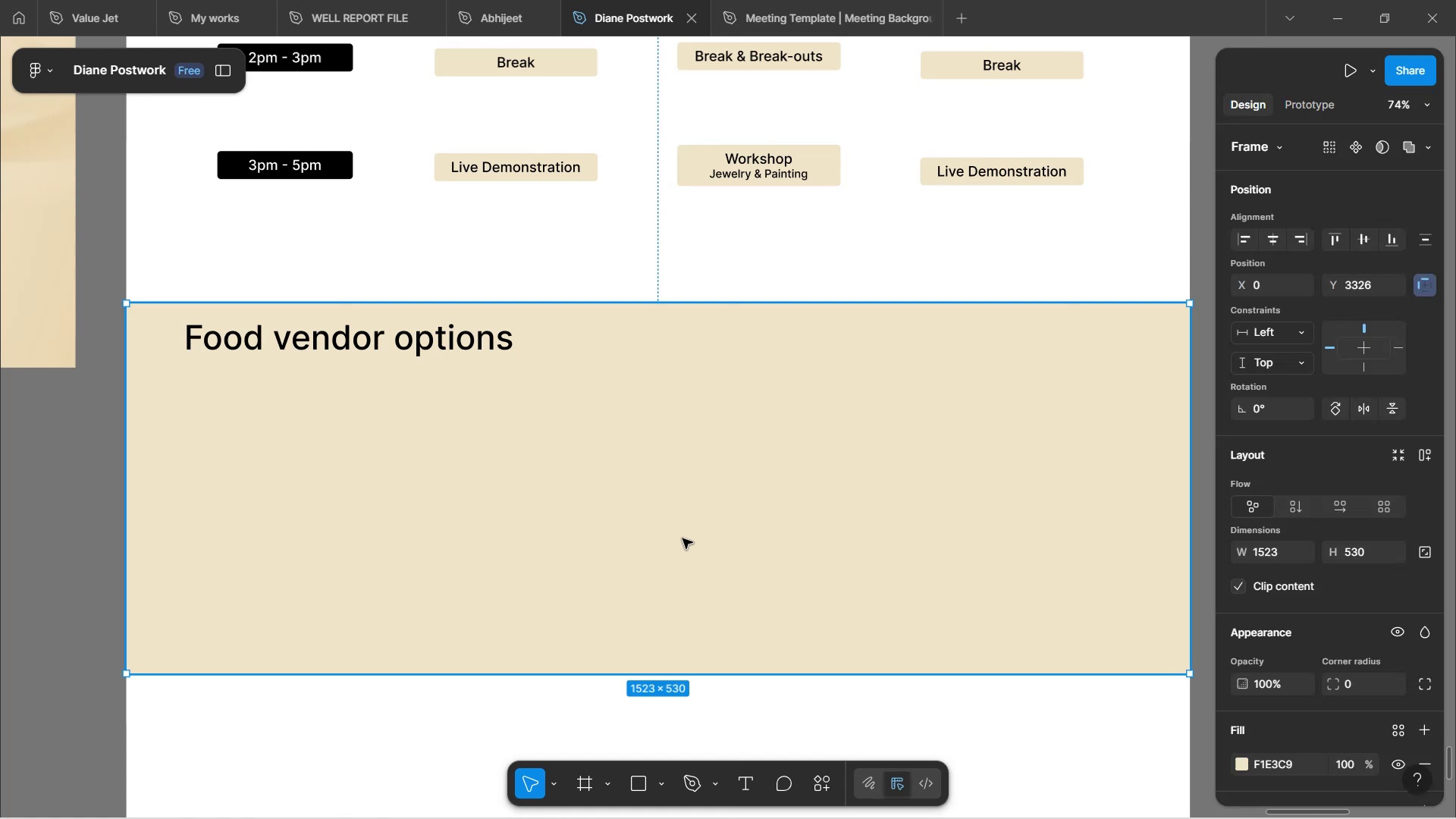 
hold_key(key=V, duration=0.31)
 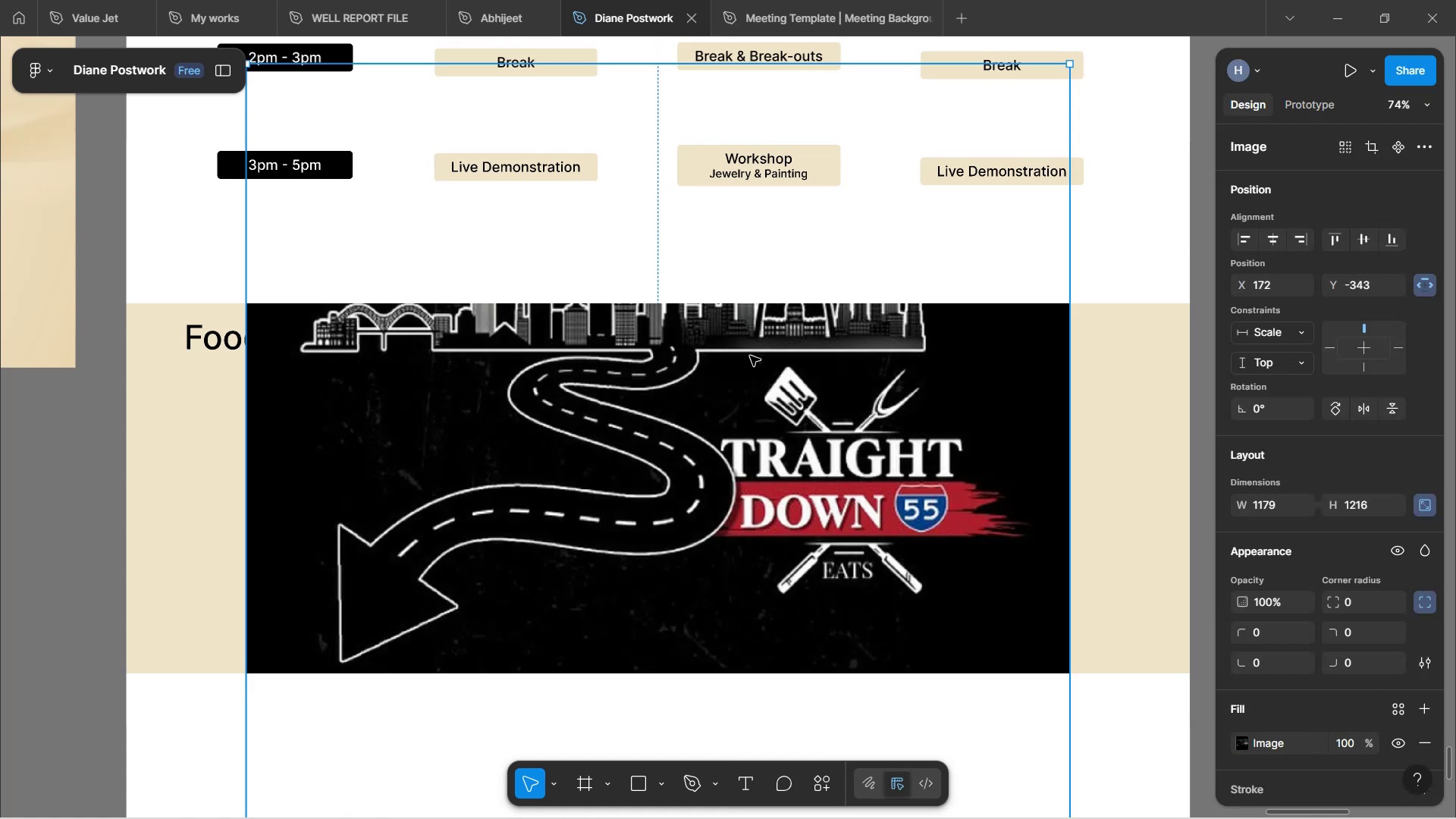 
wait(6.71)
 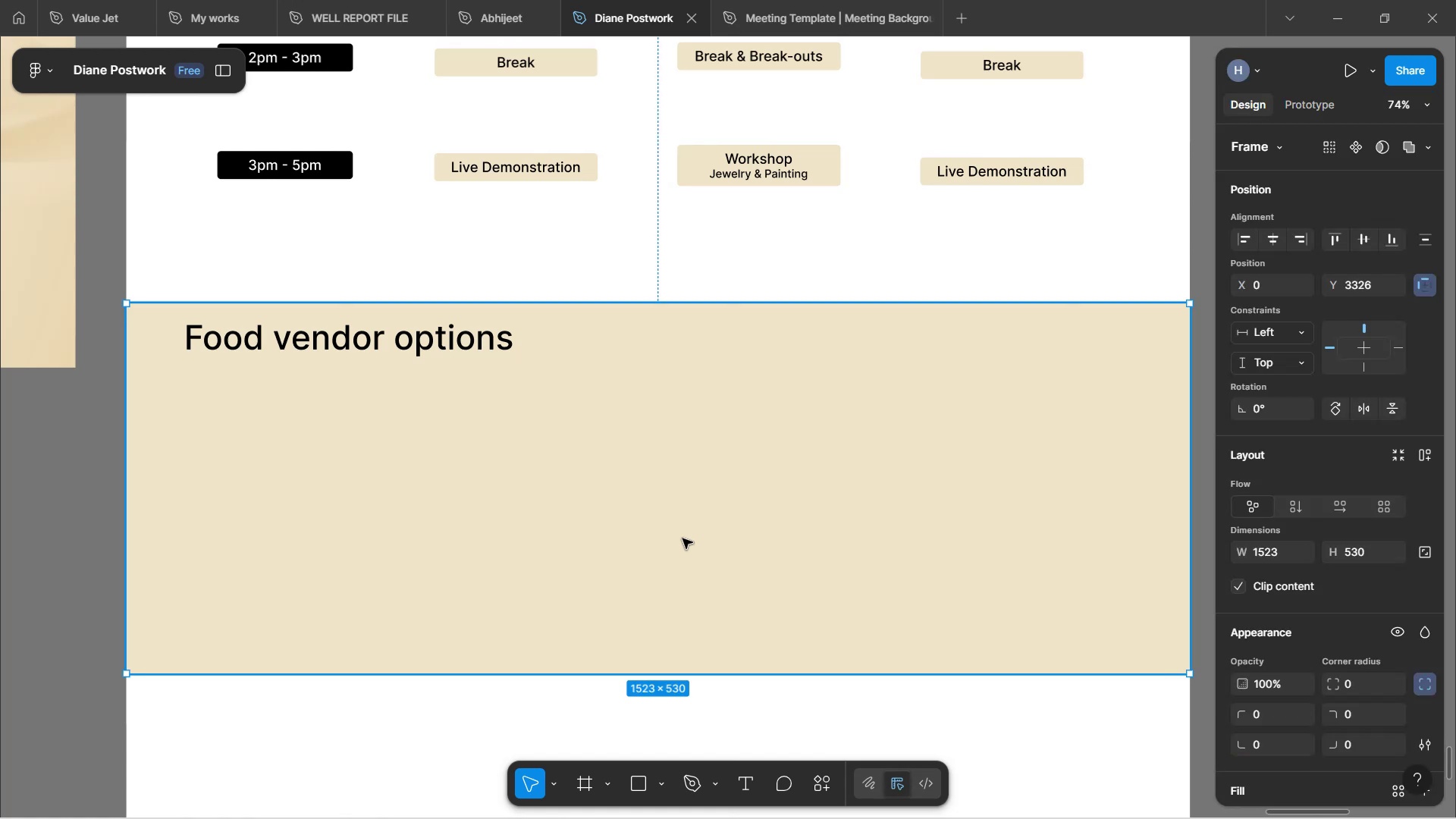 
hold_key(key=ControlLeft, duration=1.2)
scroll: coordinate [792, 428], scroll_direction: down, amount: 7.0
 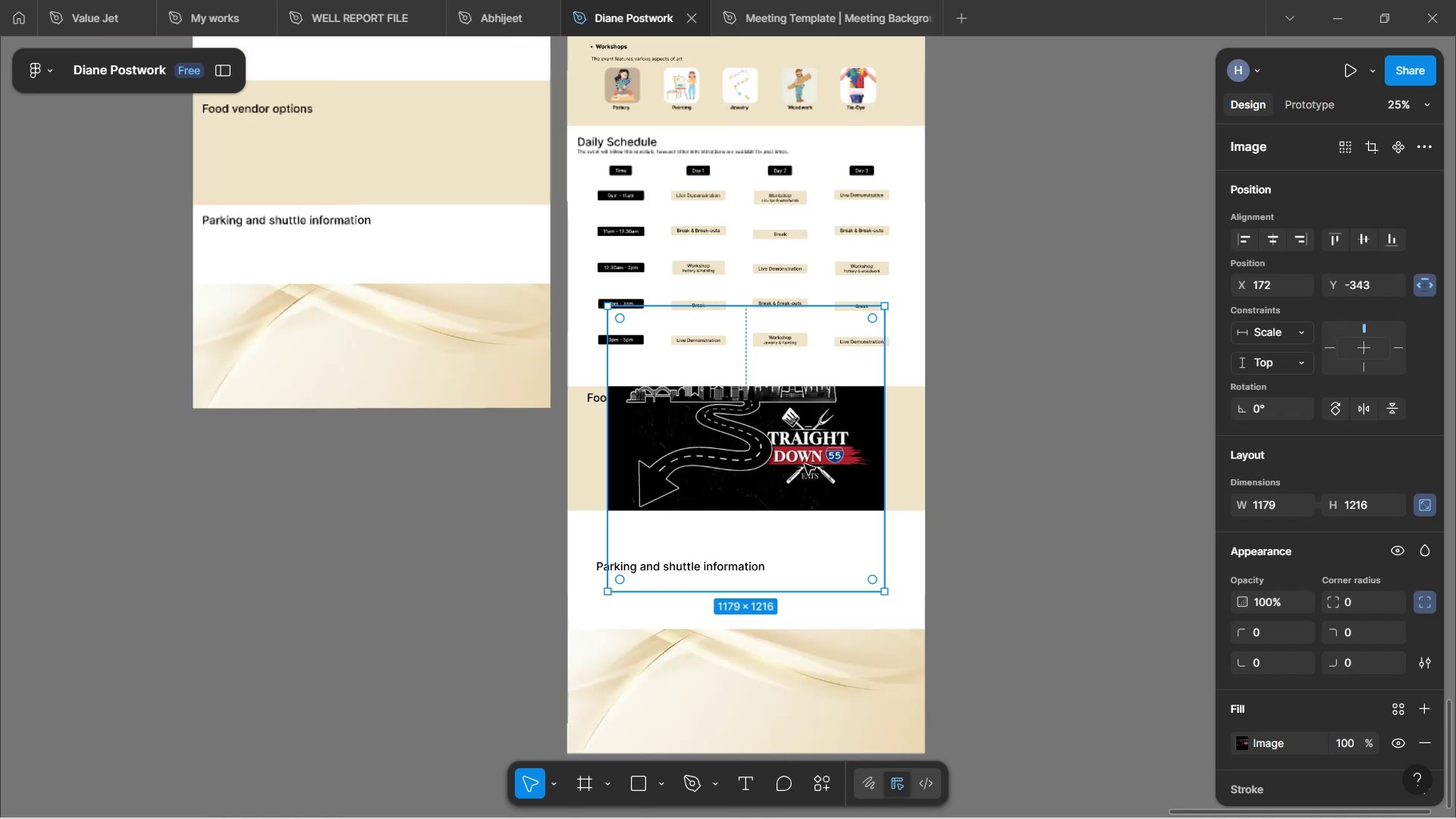 
left_click_drag(start_coordinate=[805, 464], to_coordinate=[273, 622])
 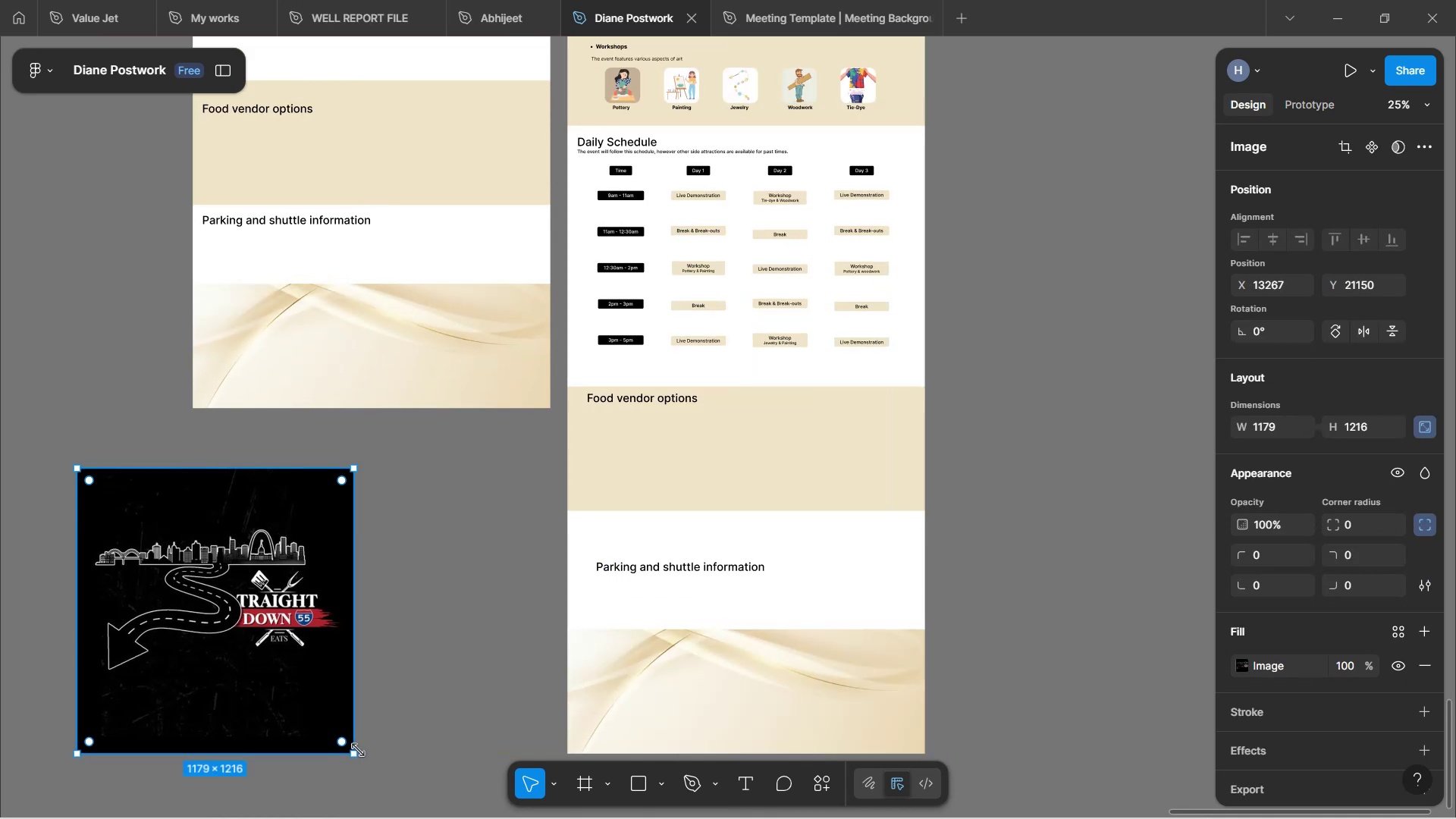 
hold_key(key=ShiftLeft, duration=1.55)
left_click_drag(start_coordinate=[359, 756], to_coordinate=[214, 541])
 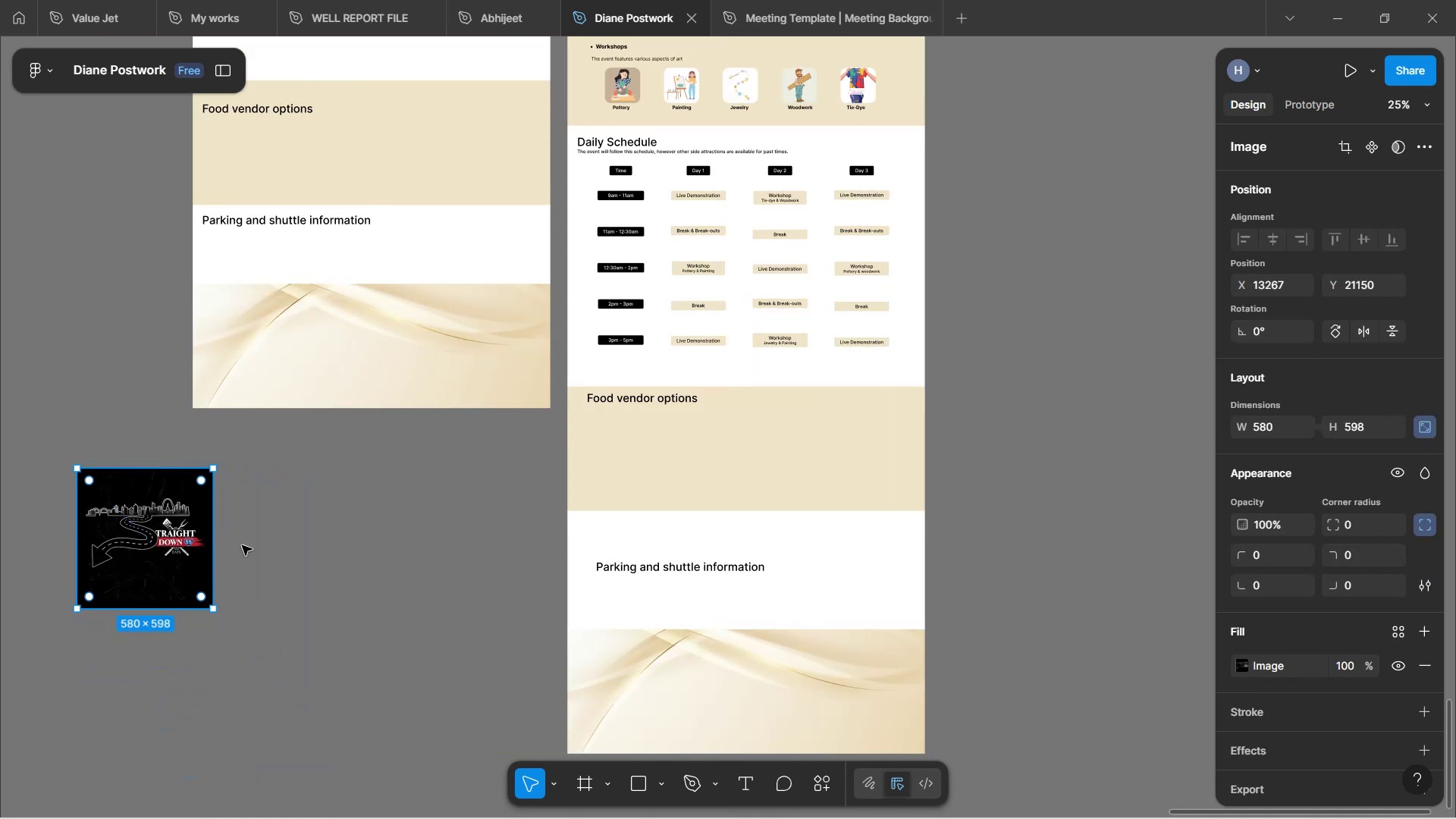 
hold_key(key=ShiftLeft, duration=1.52)
 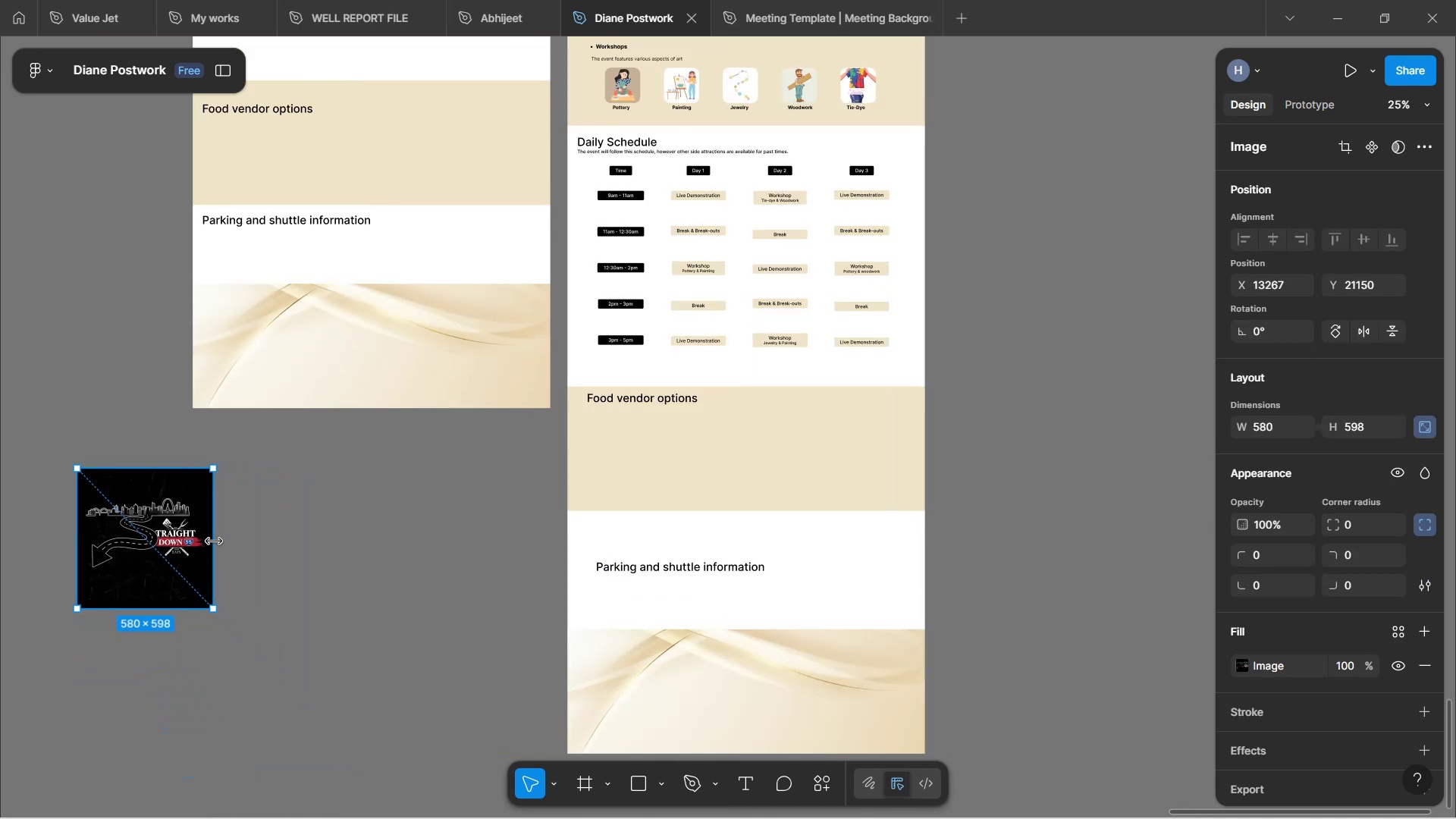 
hold_key(key=ShiftLeft, duration=0.42)
 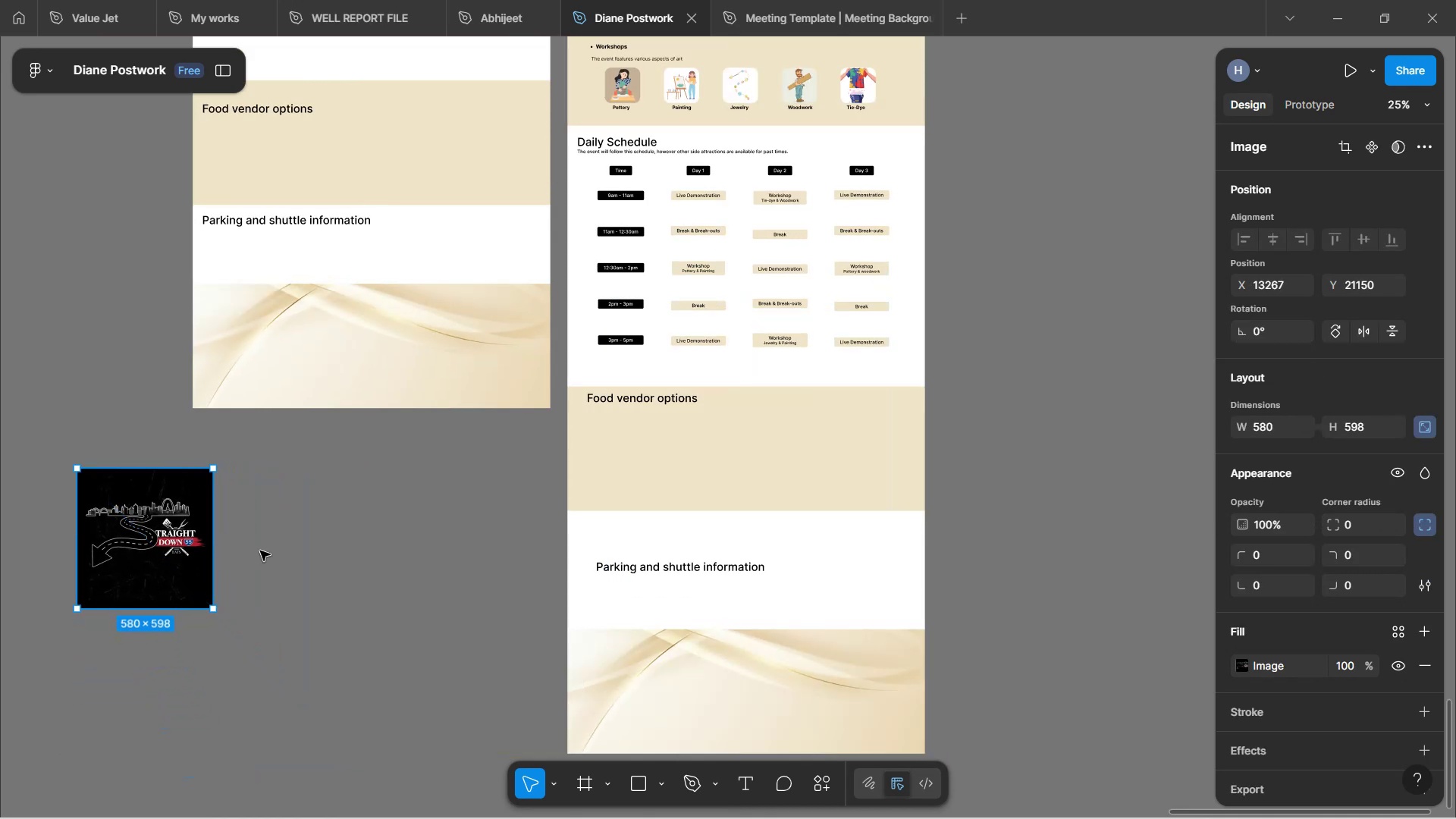 
left_click([260, 551])
 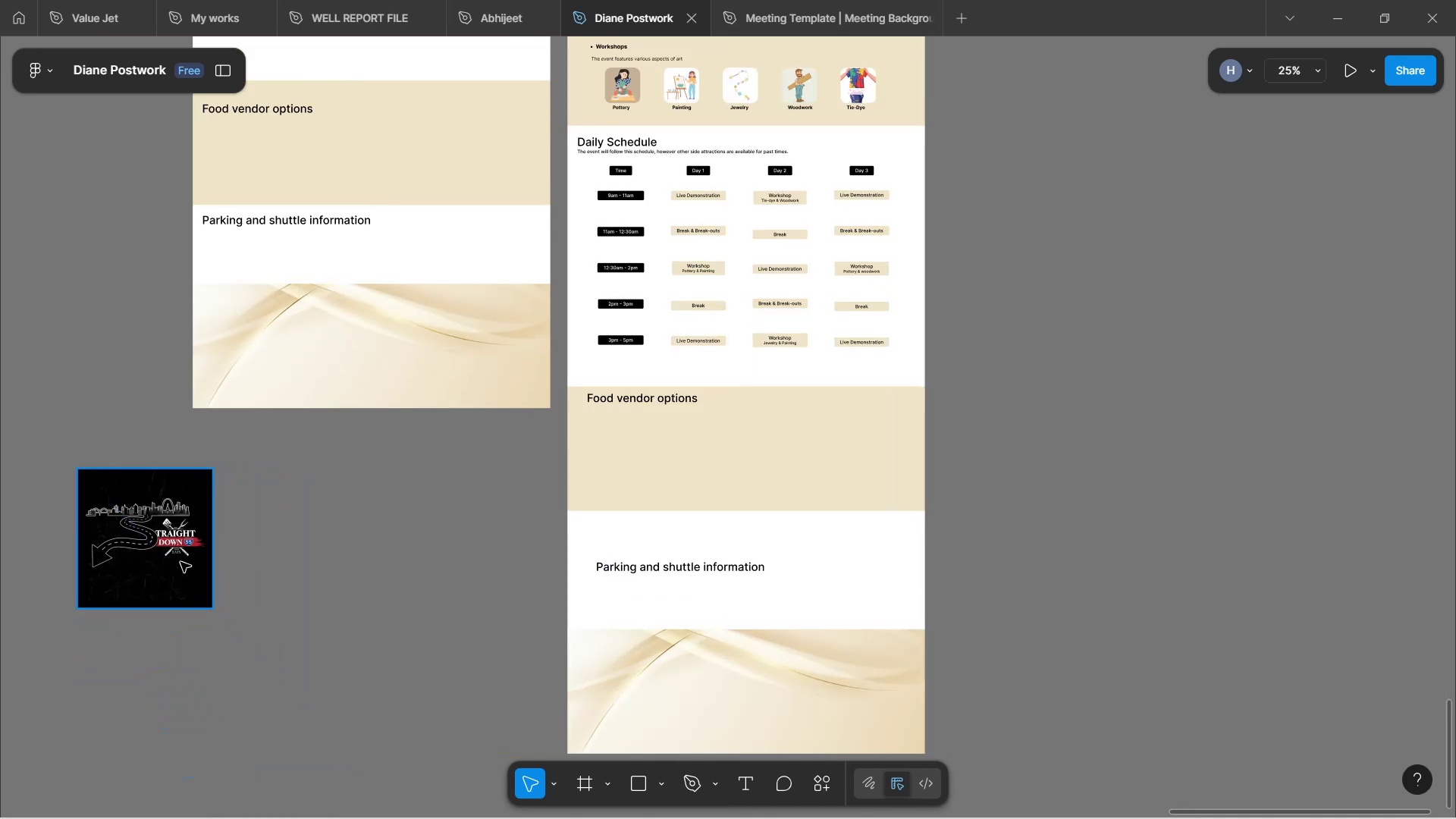 
left_click([180, 562])
 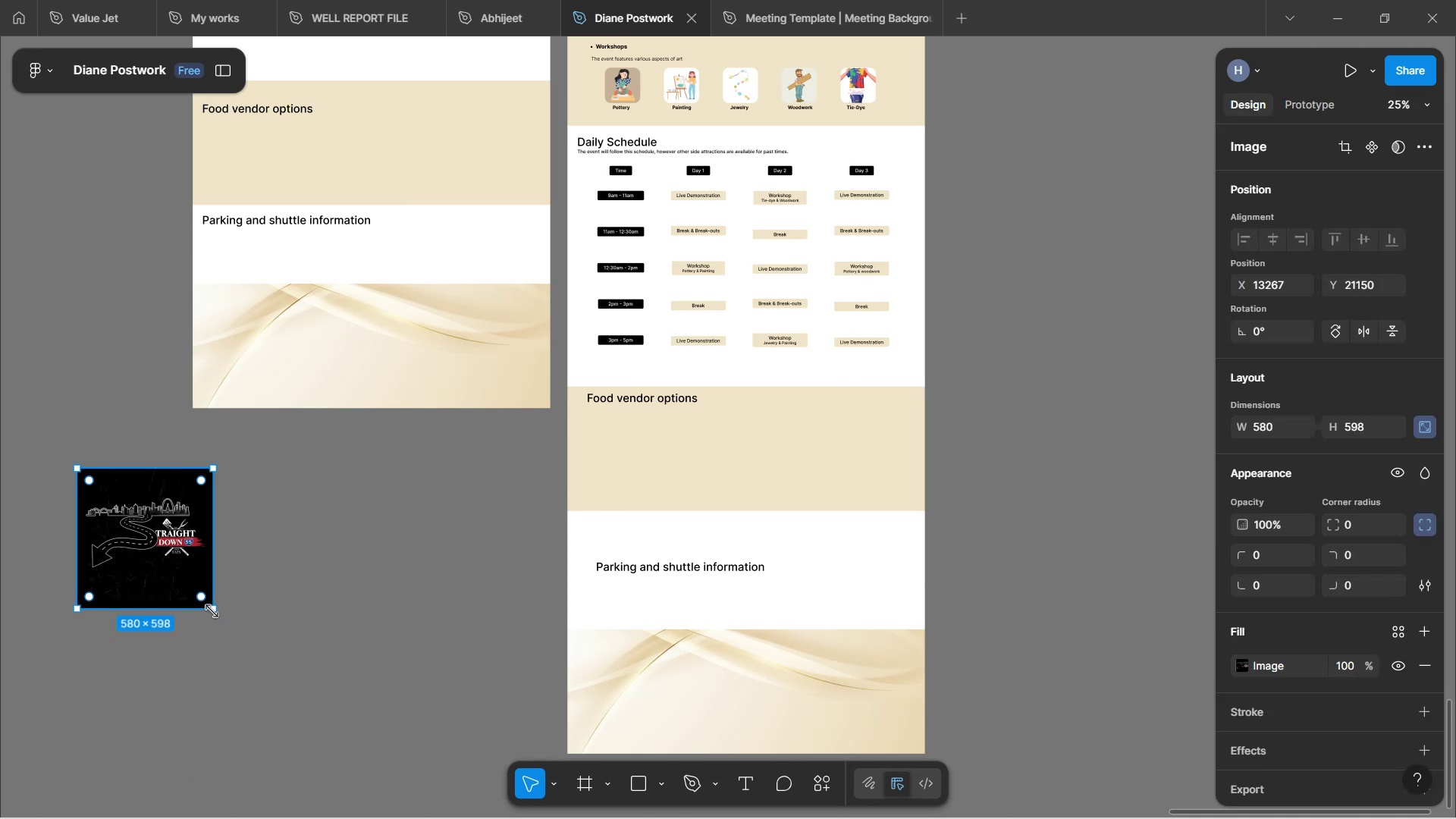 
hold_key(key=ShiftLeft, duration=1.53)
left_click_drag(start_coordinate=[213, 611], to_coordinate=[150, 518])
 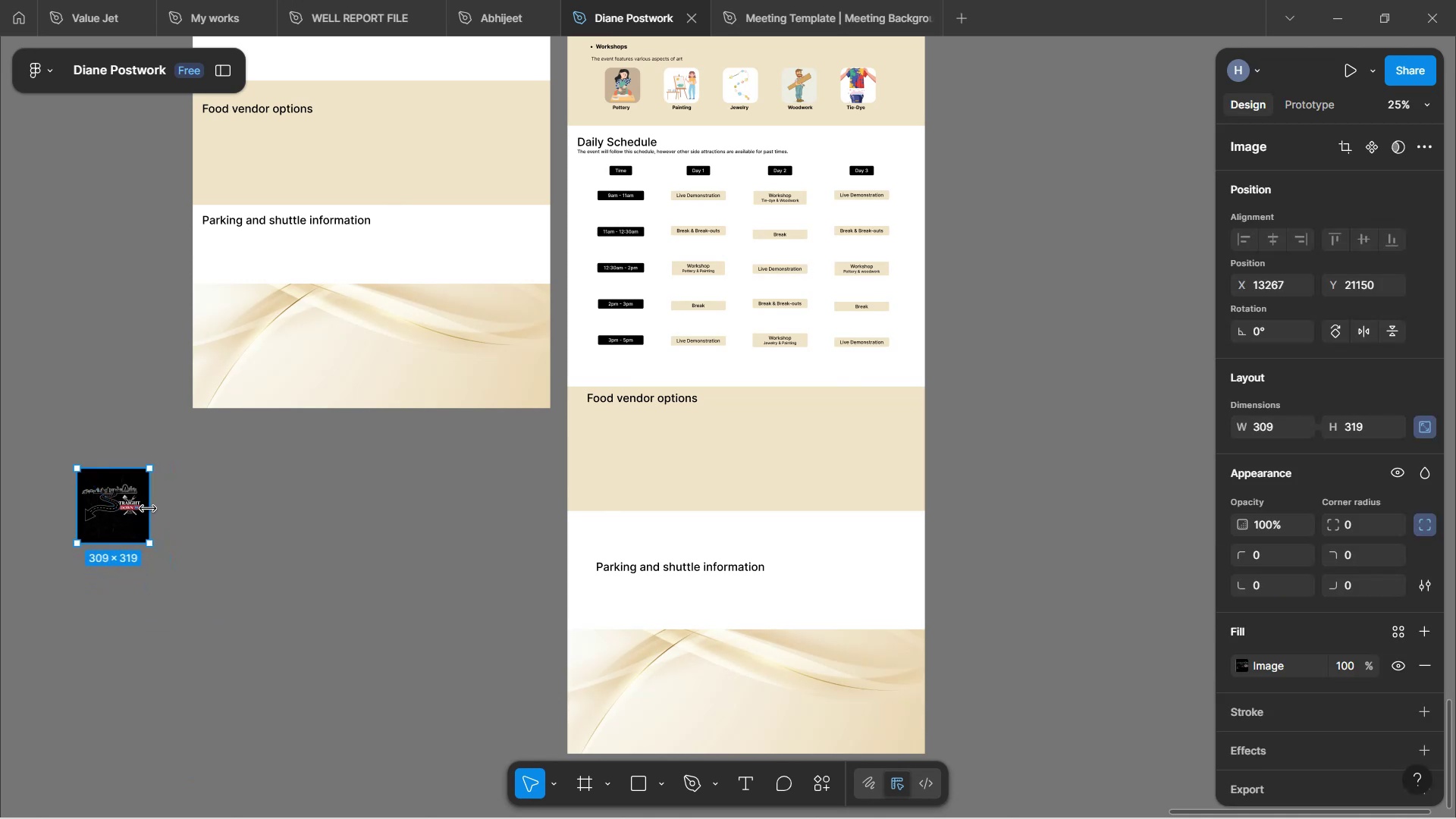 
key(Shift+ShiftLeft)
 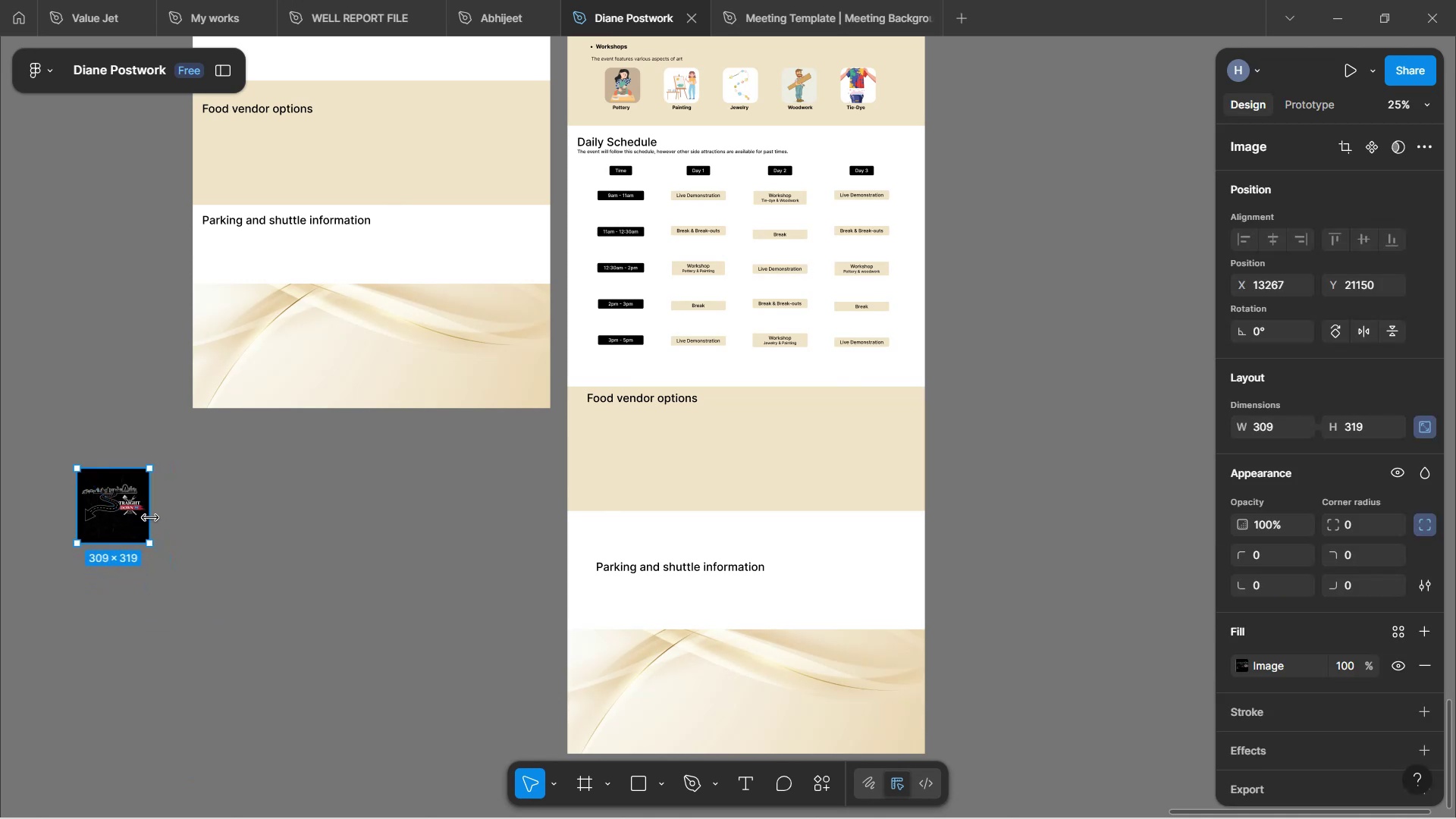 
hold_key(key=ControlLeft, duration=0.74)
scroll: coordinate [148, 509], scroll_direction: up, amount: 8.0
 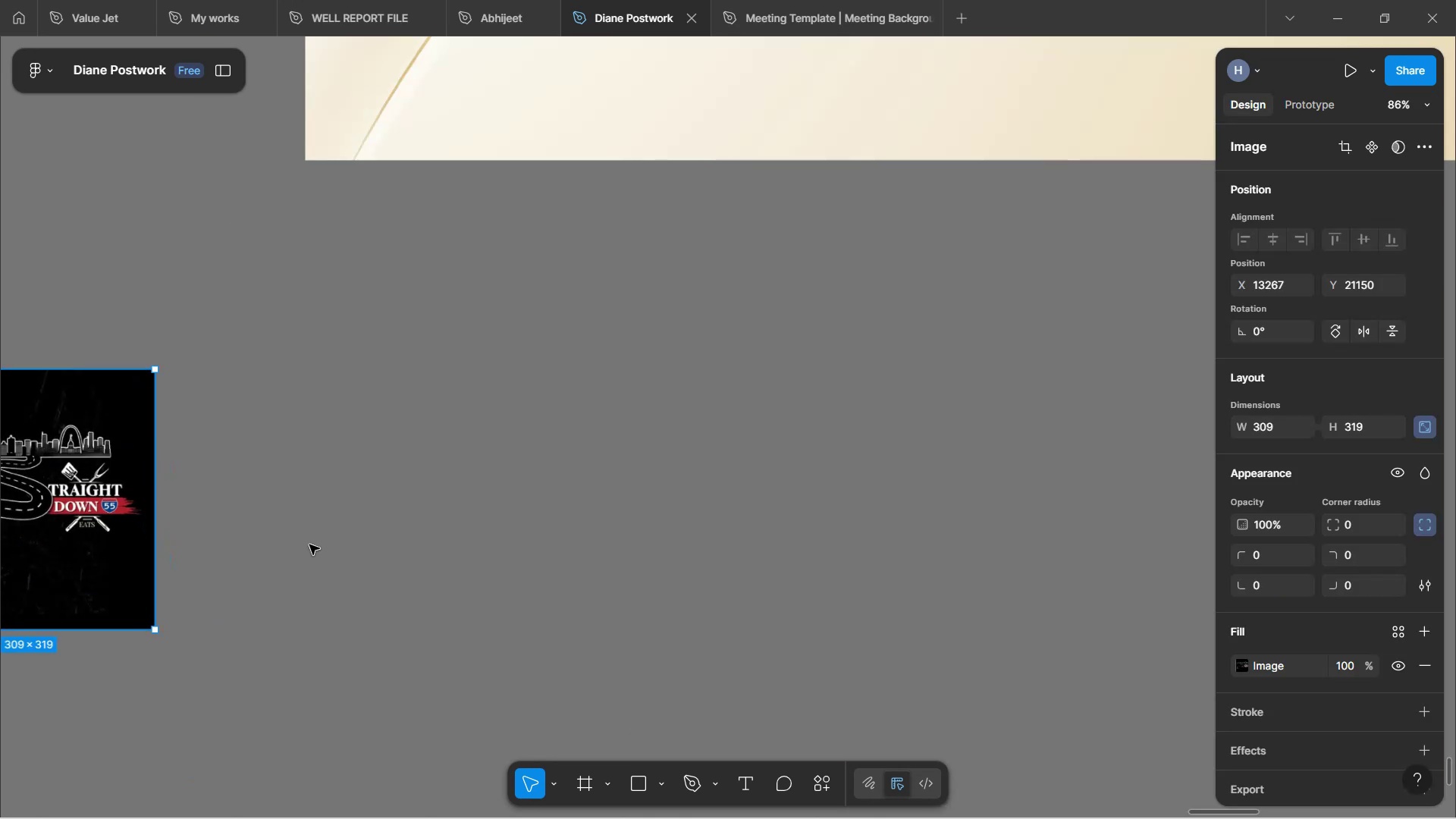 
hold_key(key=ShiftLeft, duration=0.71)
scroll: coordinate [312, 544], scroll_direction: up, amount: 5.0
 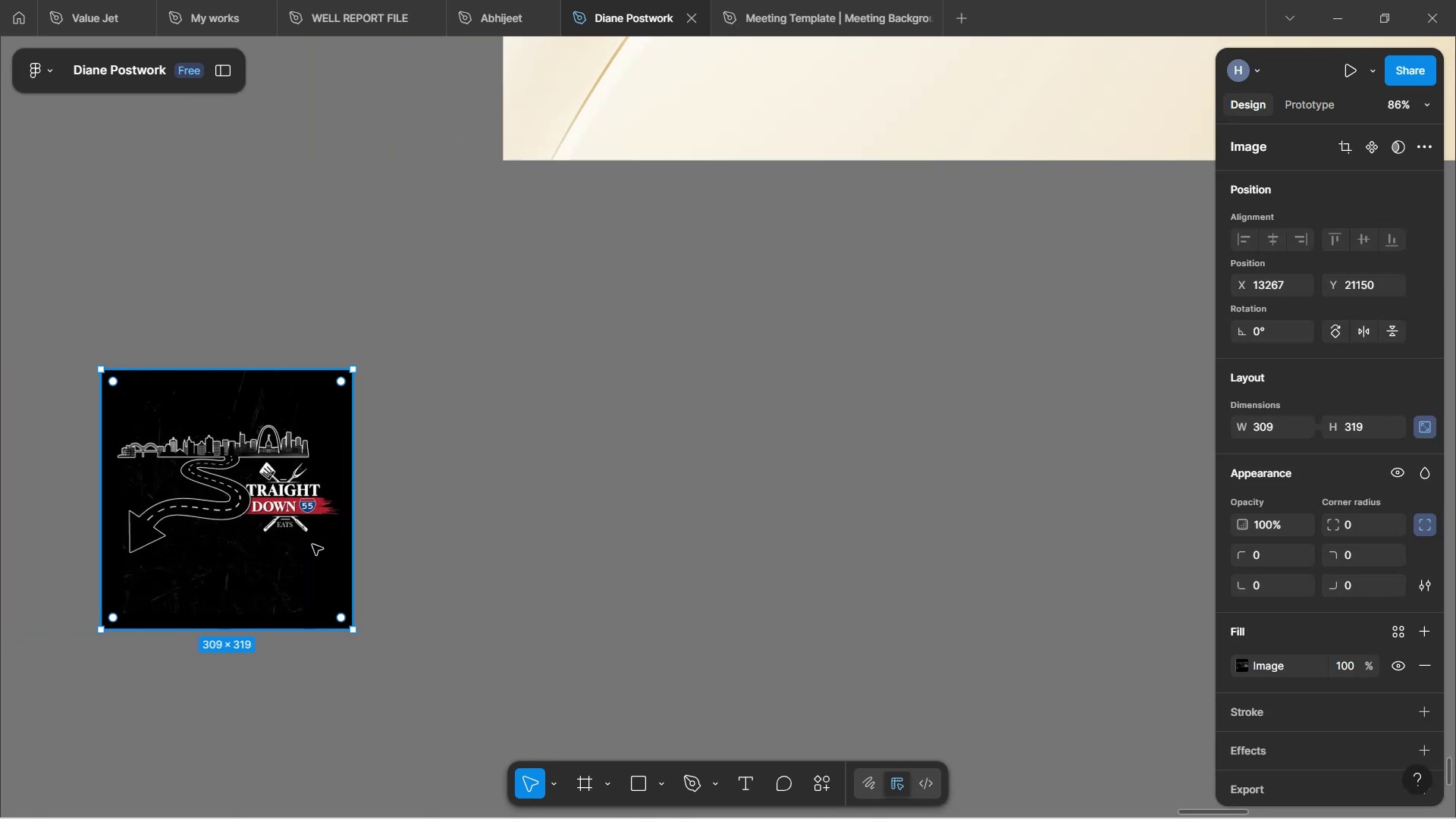 
hold_key(key=ControlLeft, duration=0.9)
scroll: coordinate [317, 543], scroll_direction: down, amount: 7.0
 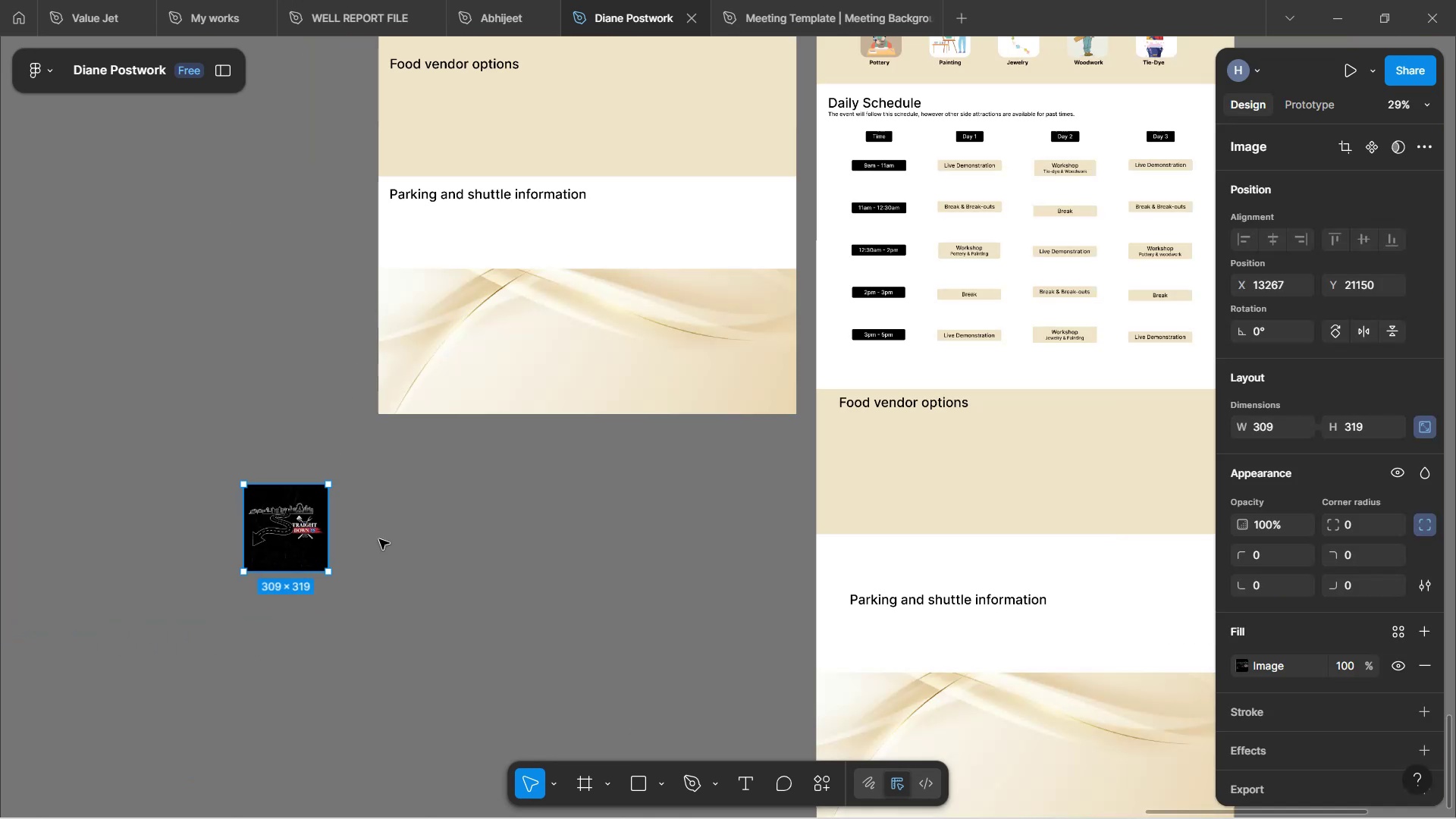 
left_click_drag(start_coordinate=[280, 518], to_coordinate=[708, 479])
 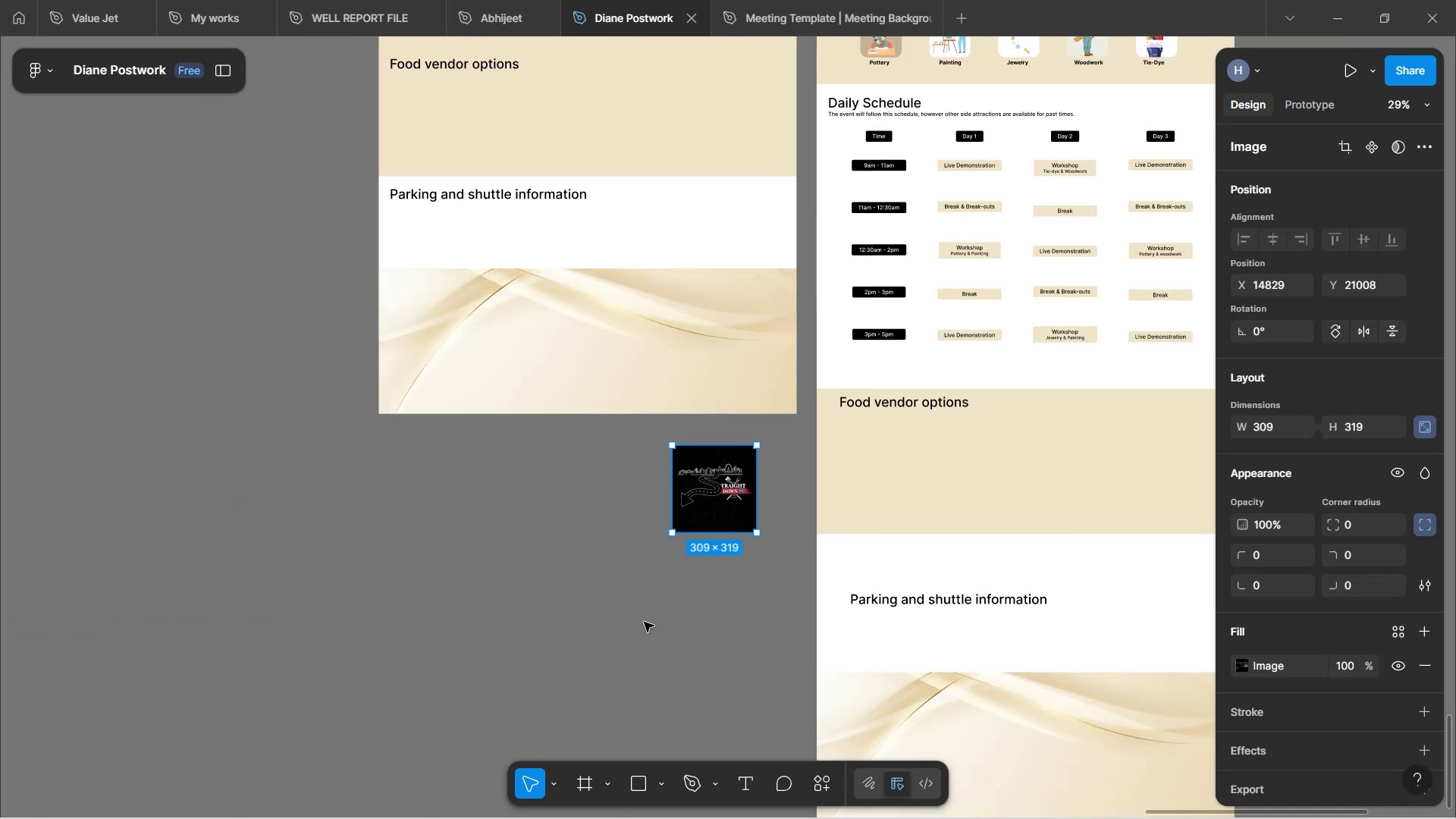 
left_click([643, 623])
 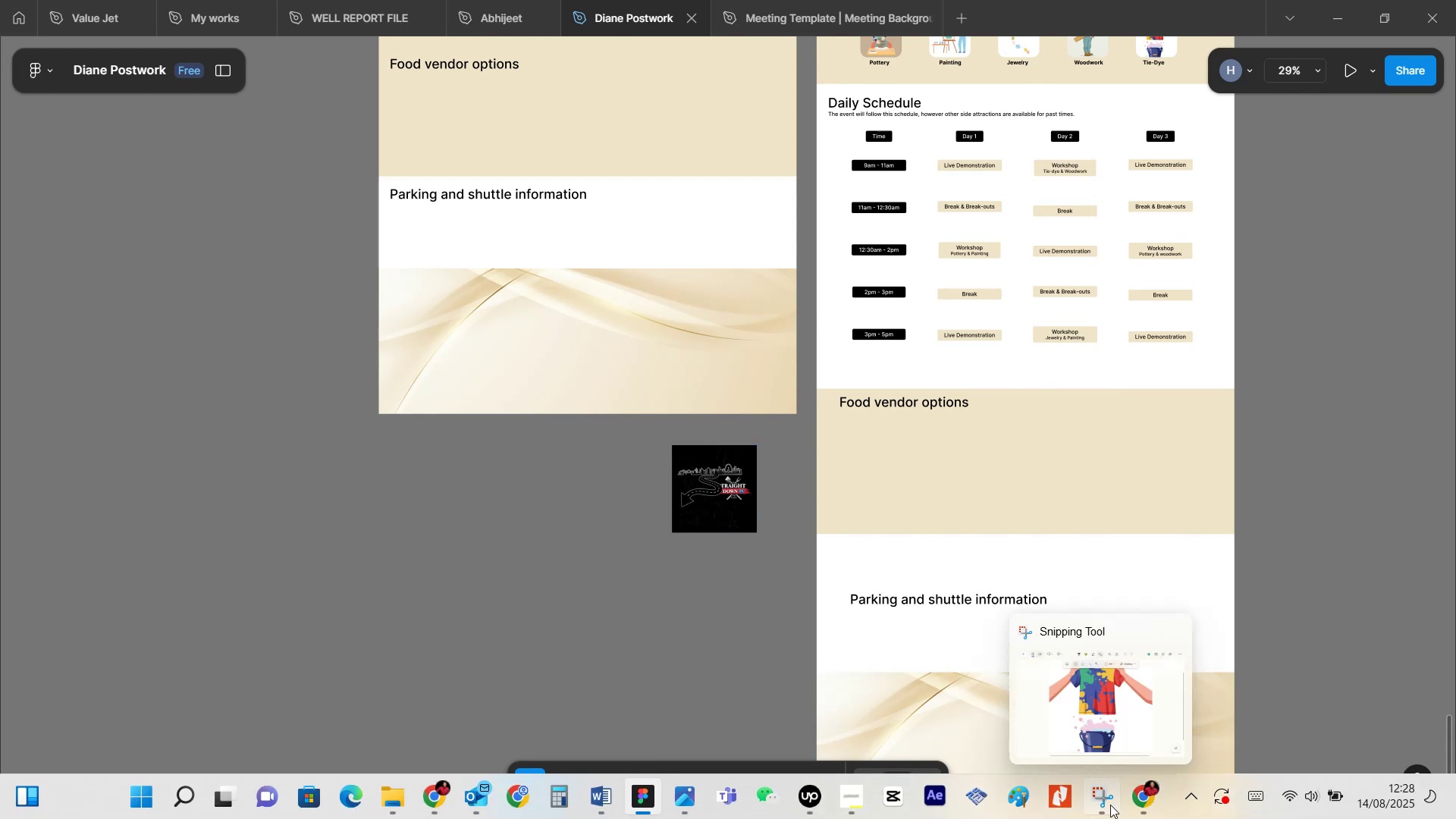 
wait(6.74)
 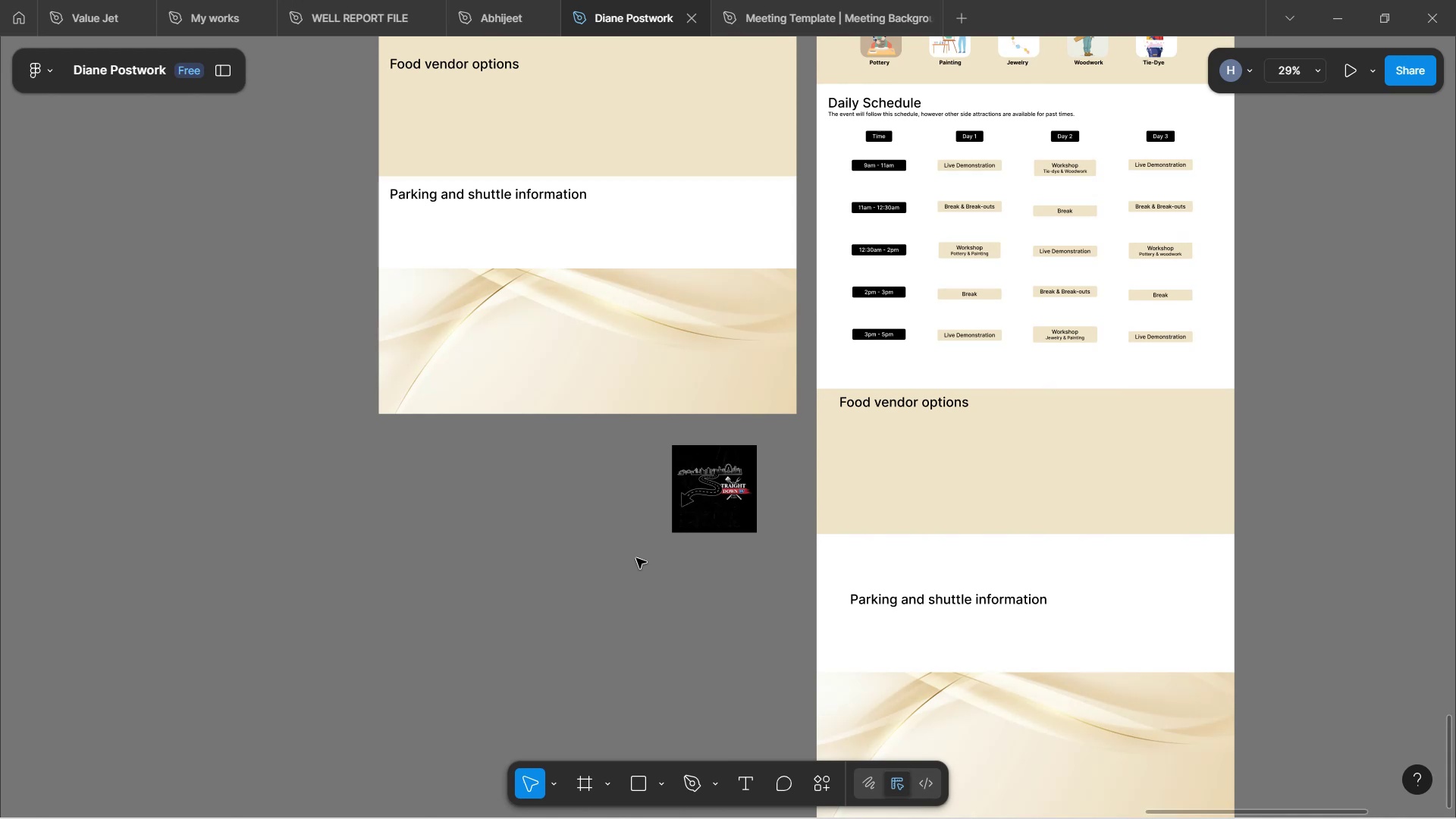 
left_click([1095, 734])
 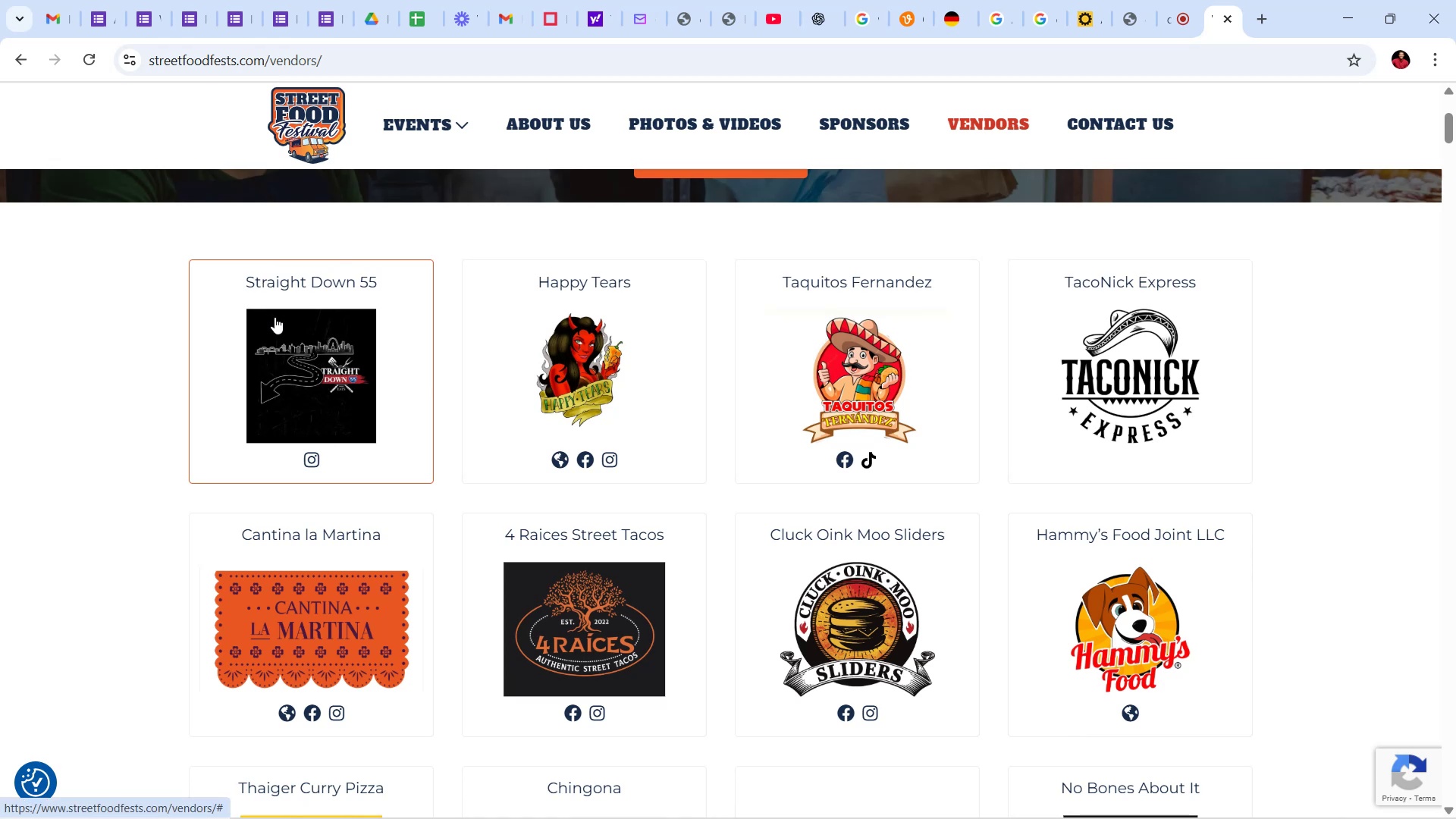 
wait(16.0)
 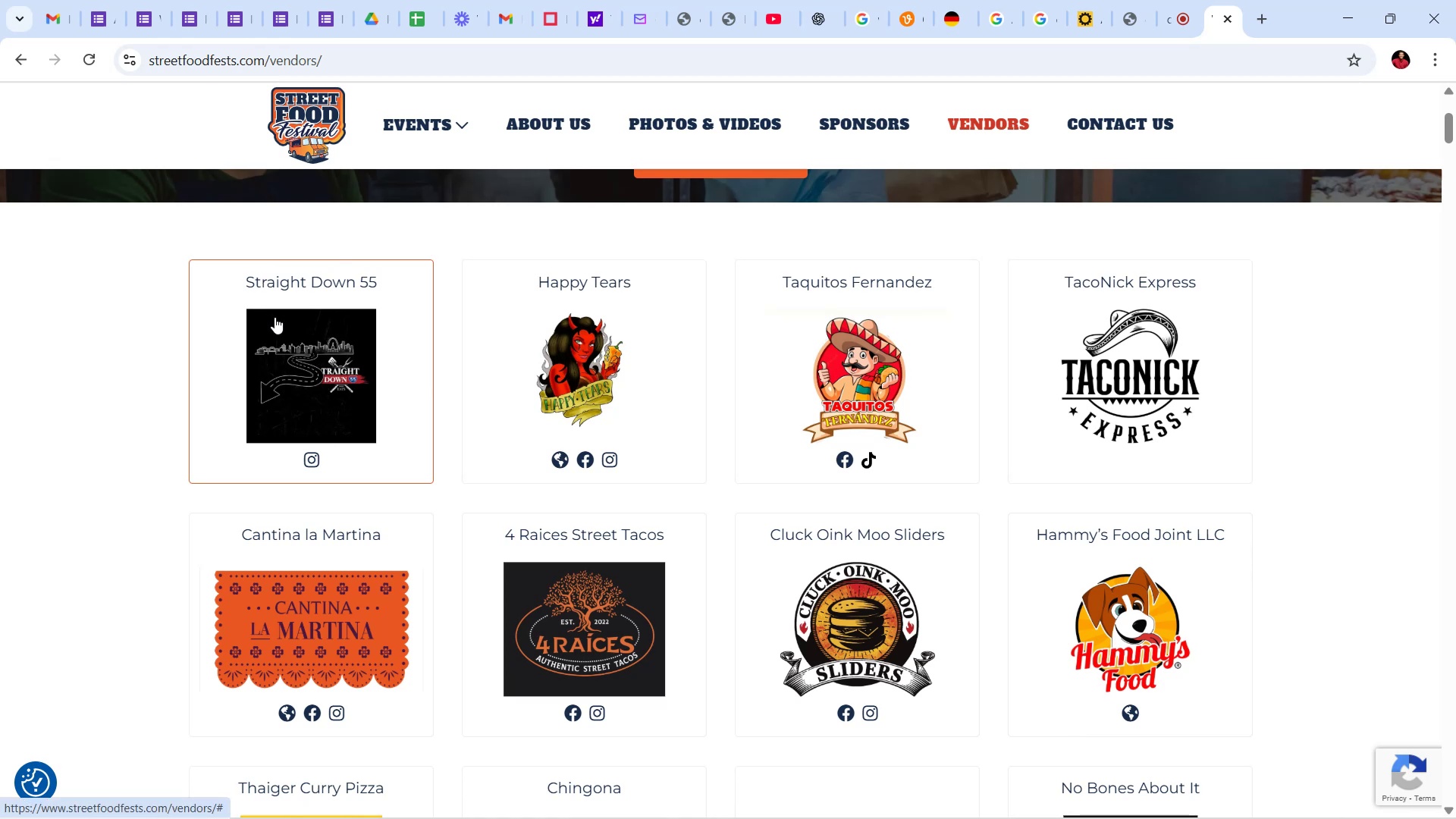 
left_click([642, 802])
 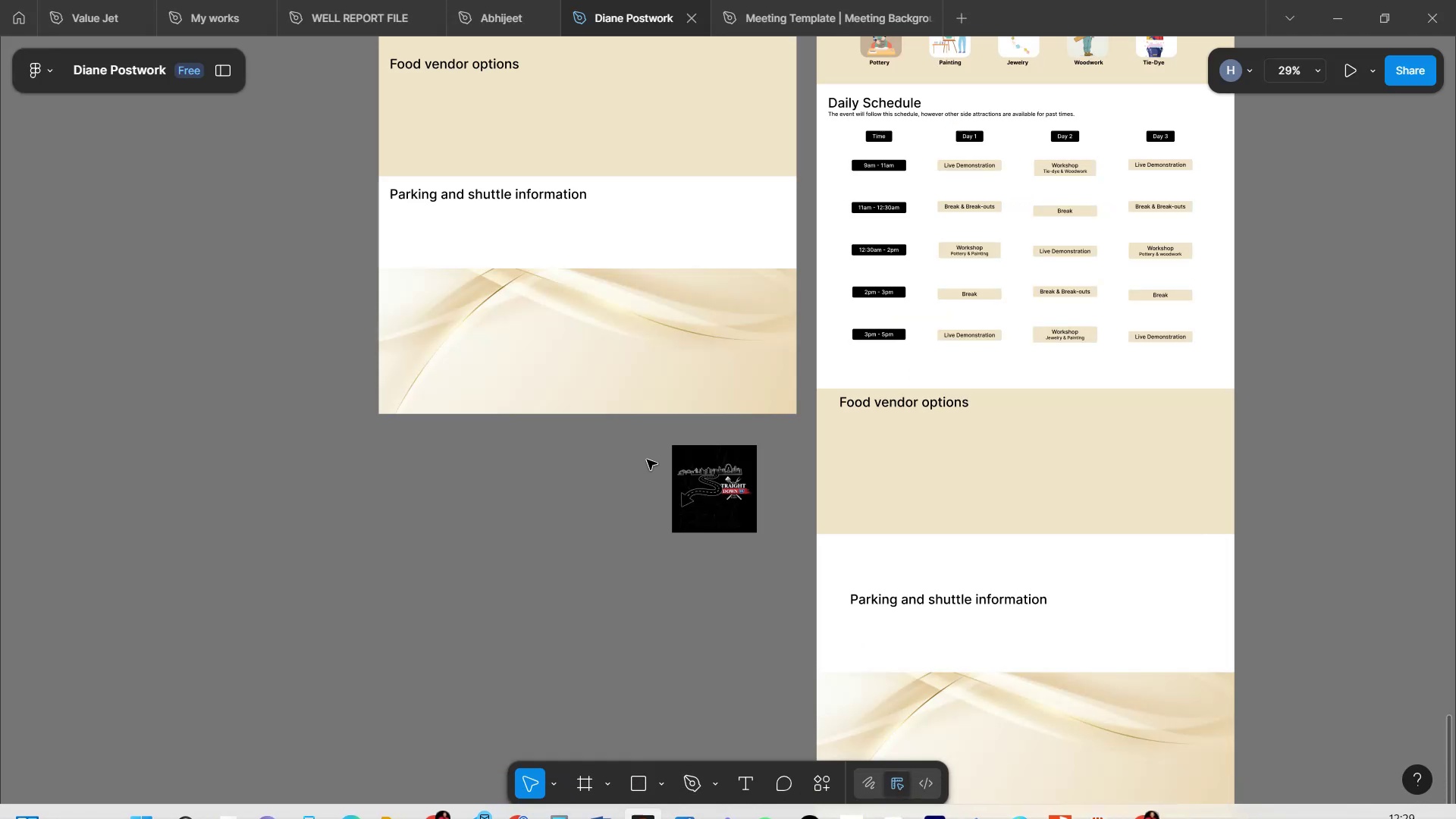 
hold_key(key=ShiftLeft, duration=1.38)
scroll: coordinate [712, 442], scroll_direction: up, amount: 3.0
 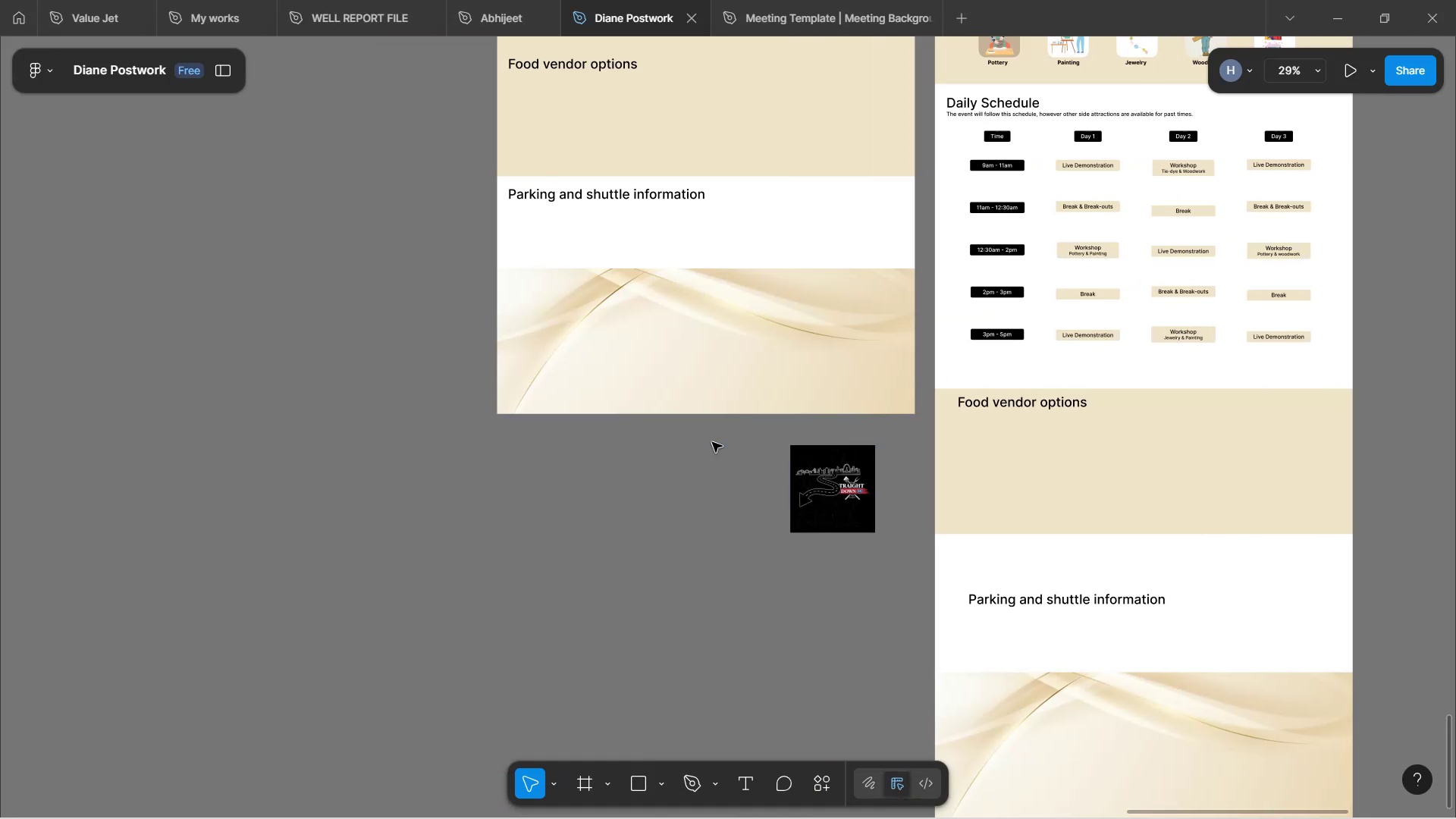 
scroll: coordinate [708, 442], scroll_direction: down, amount: 7.0
 